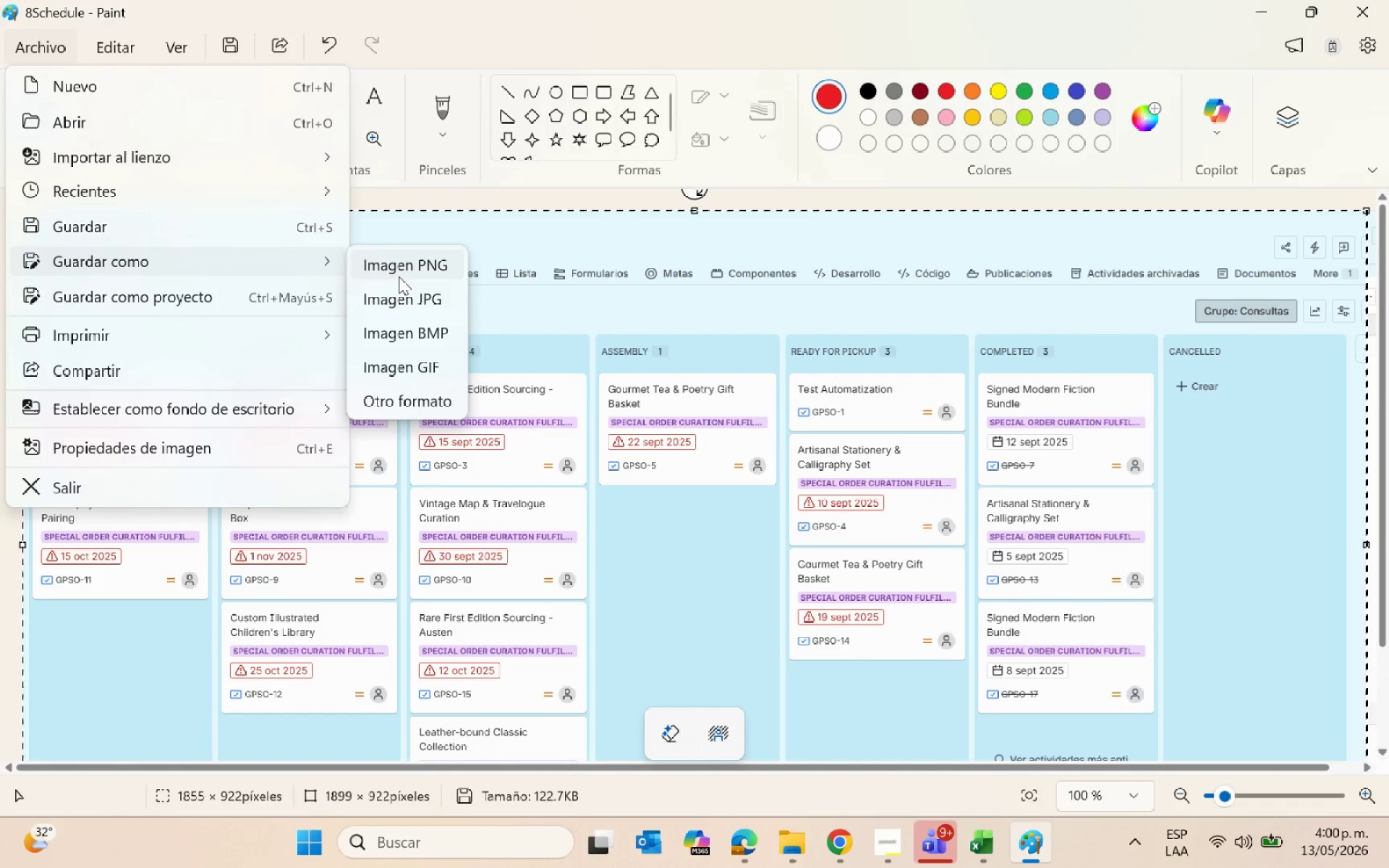 
left_click([399, 269])
 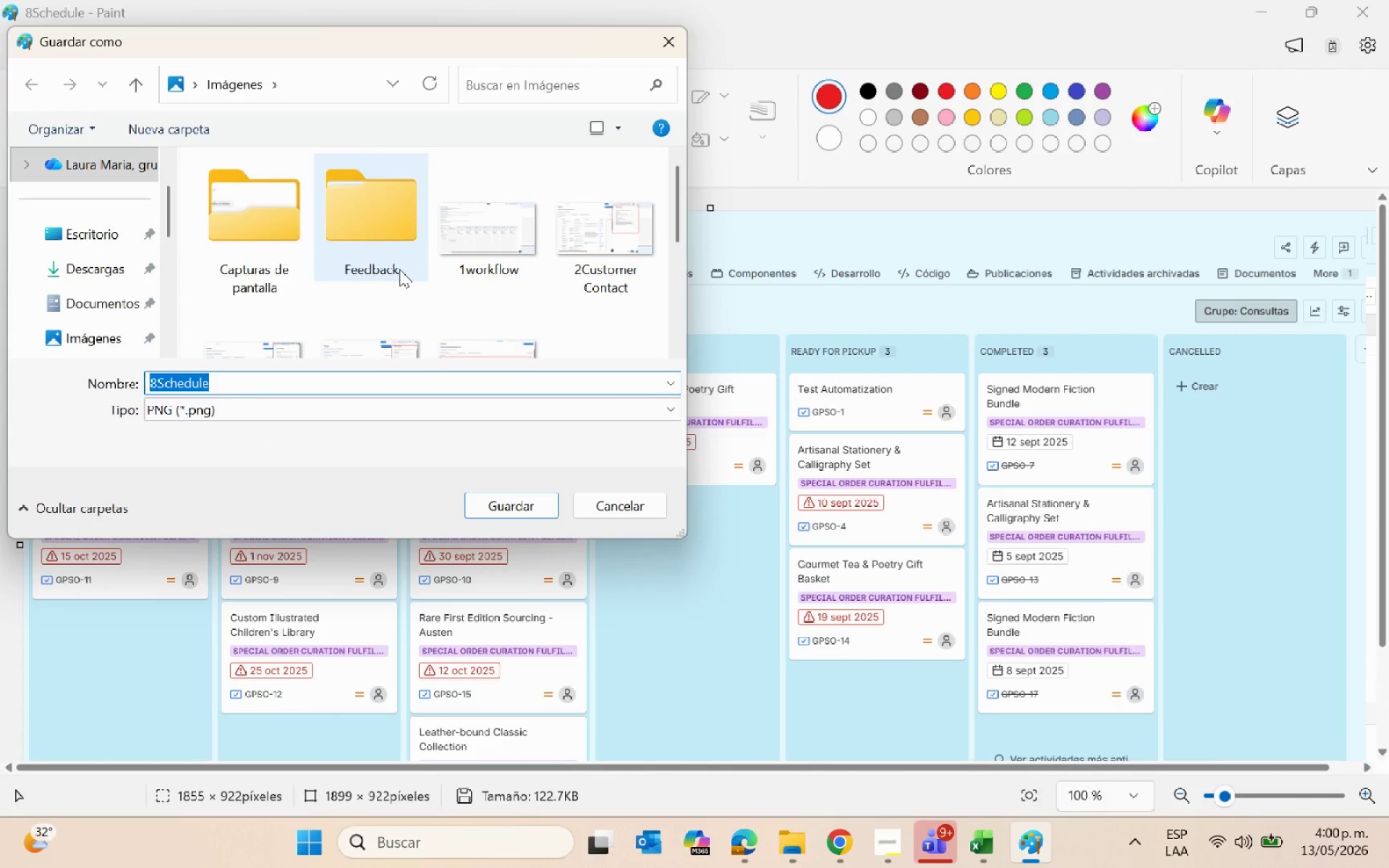 
scroll: coordinate [571, 354], scroll_direction: down, amount: 2.0
 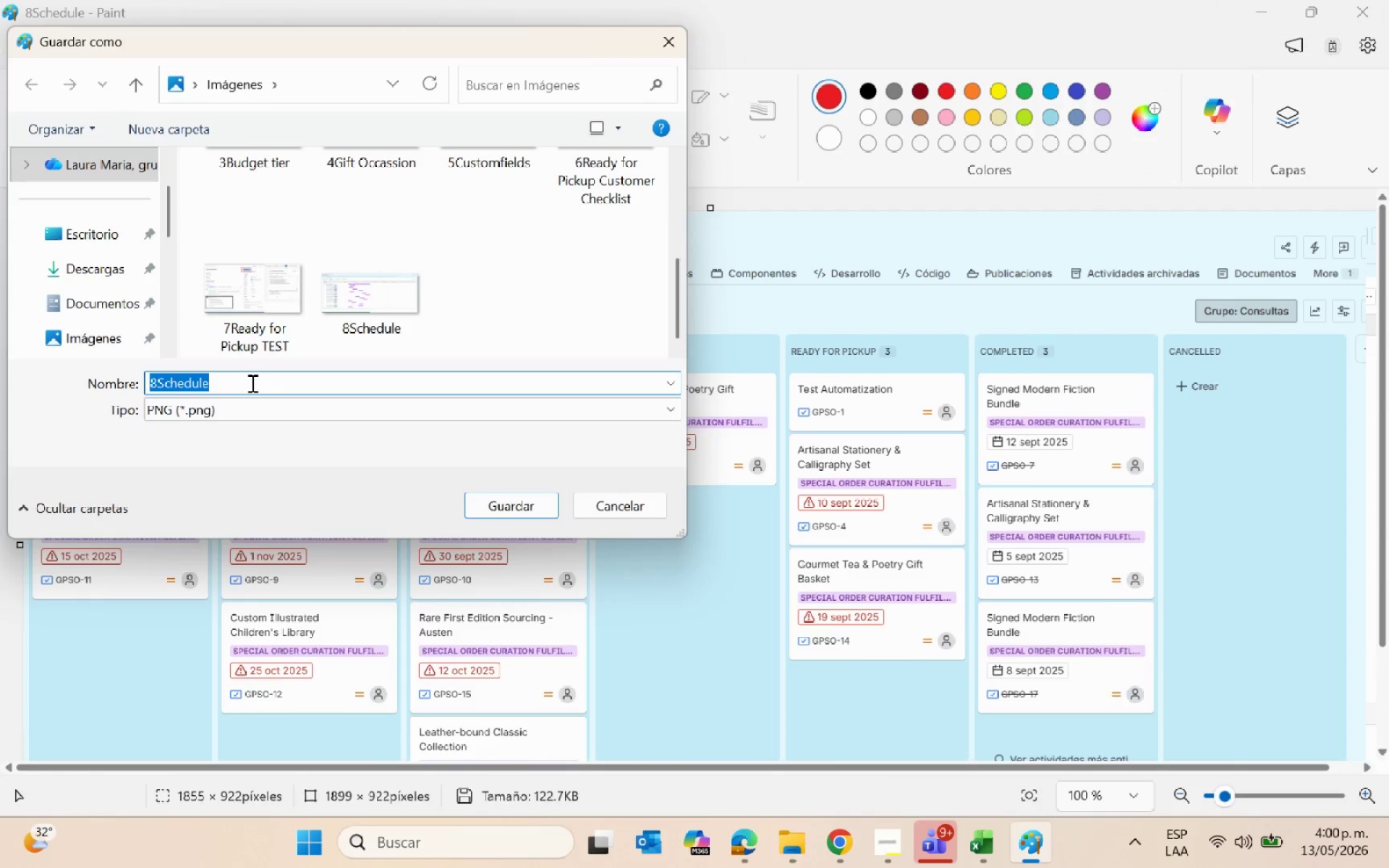 
type(9.)
key(Backspace)
type(TaskBacklog)
 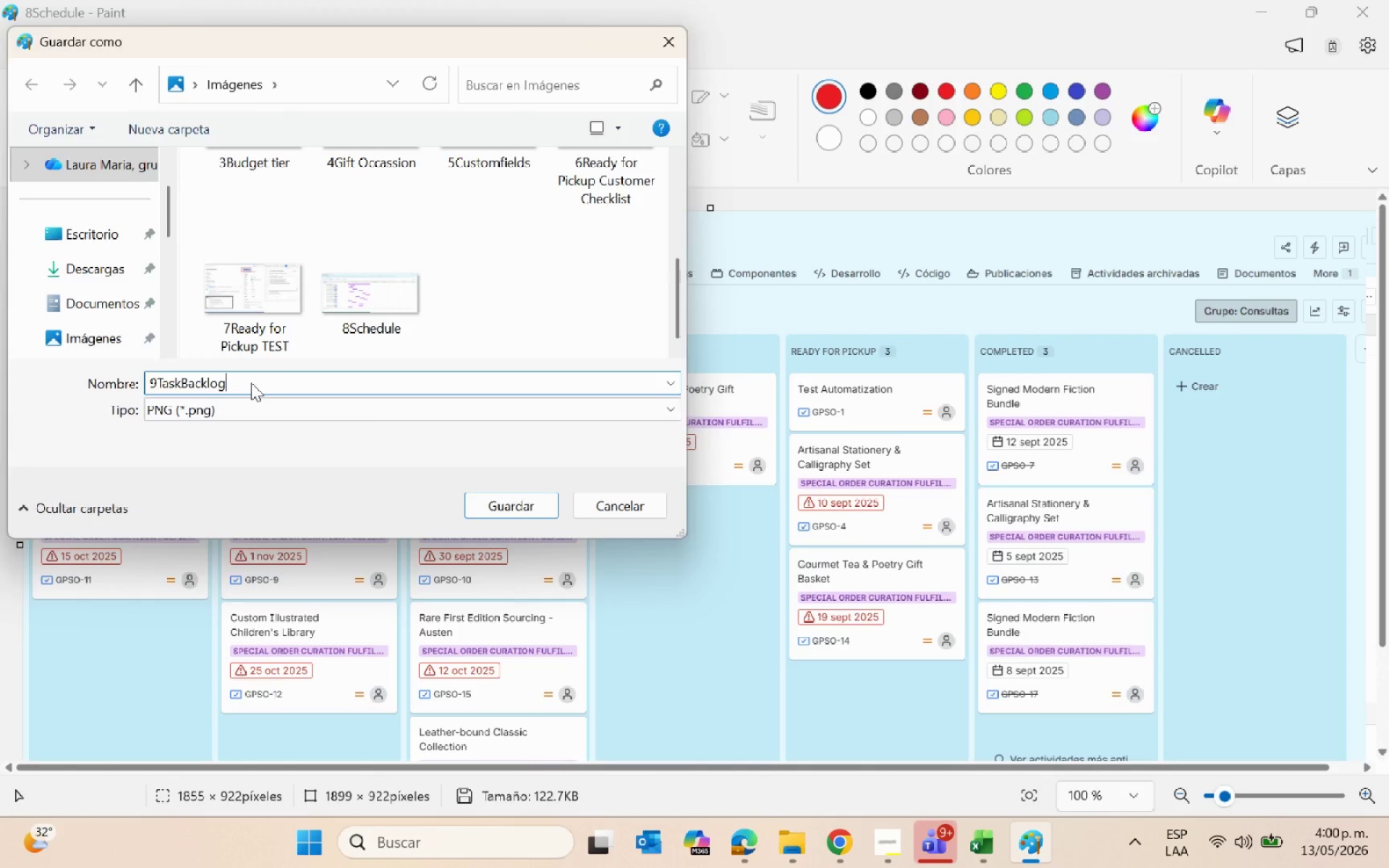 
key(Enter)
 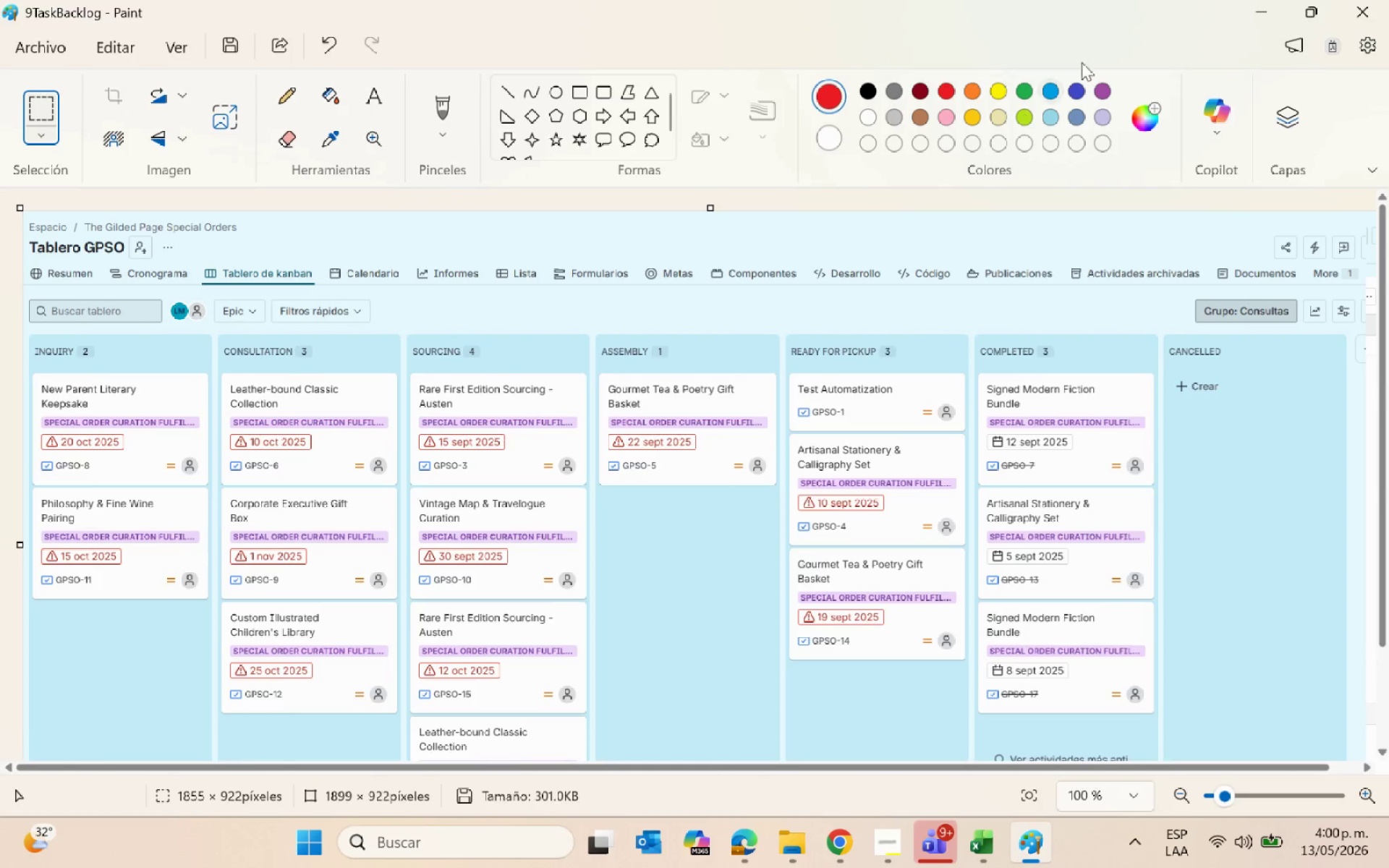 
left_click([1255, 3])
 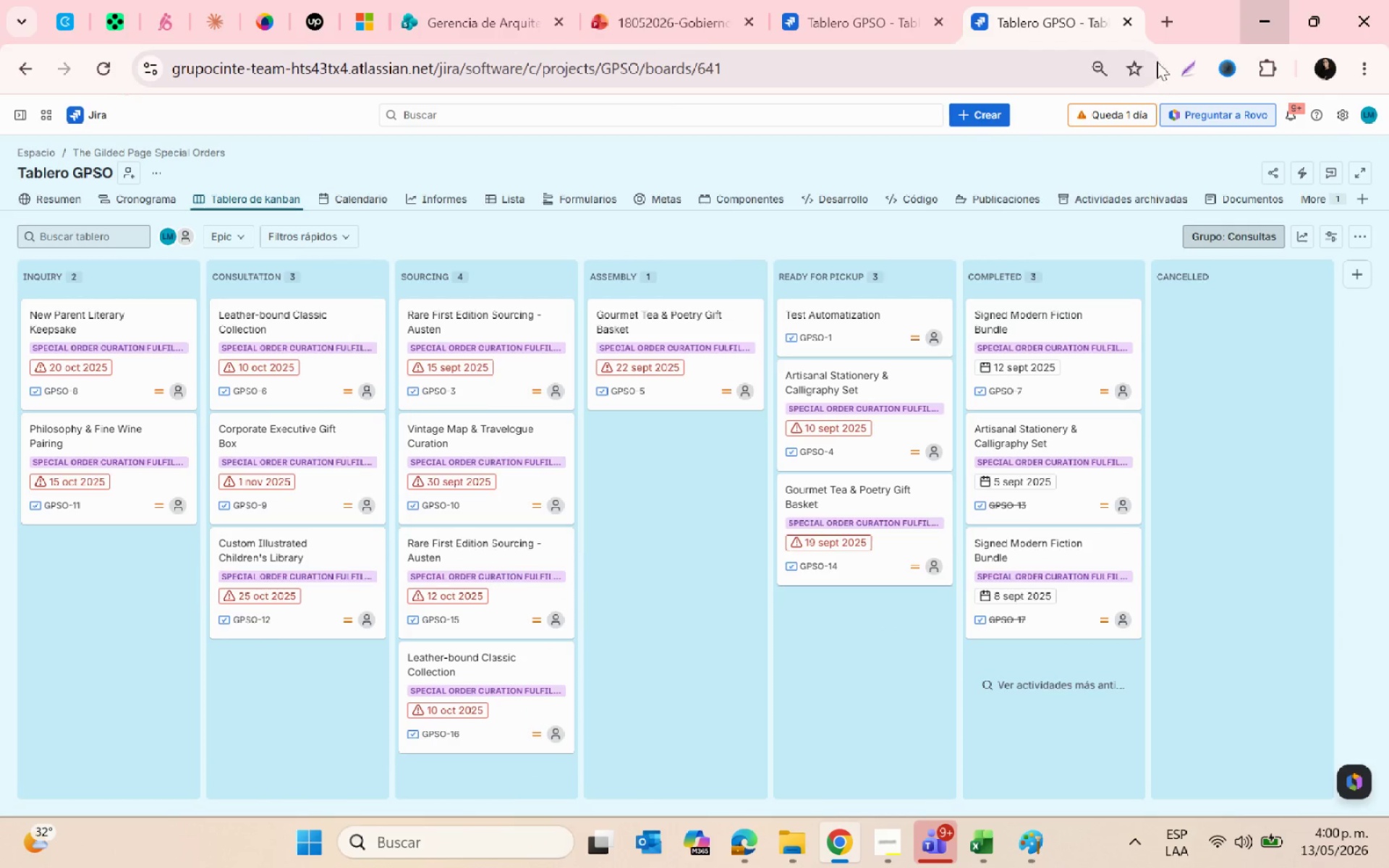 
mouse_move([745, 485])
 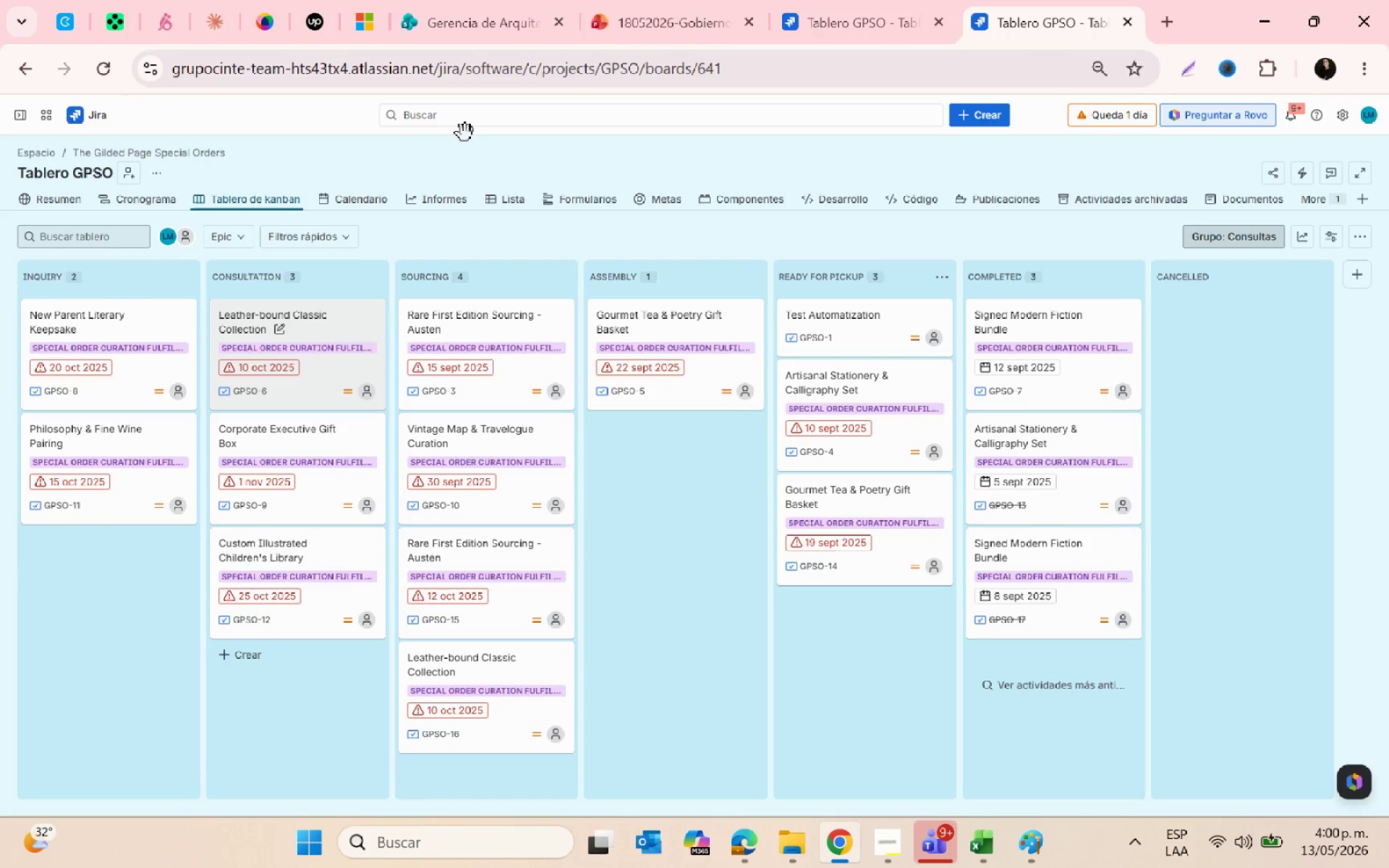 
left_click([797, 0])
 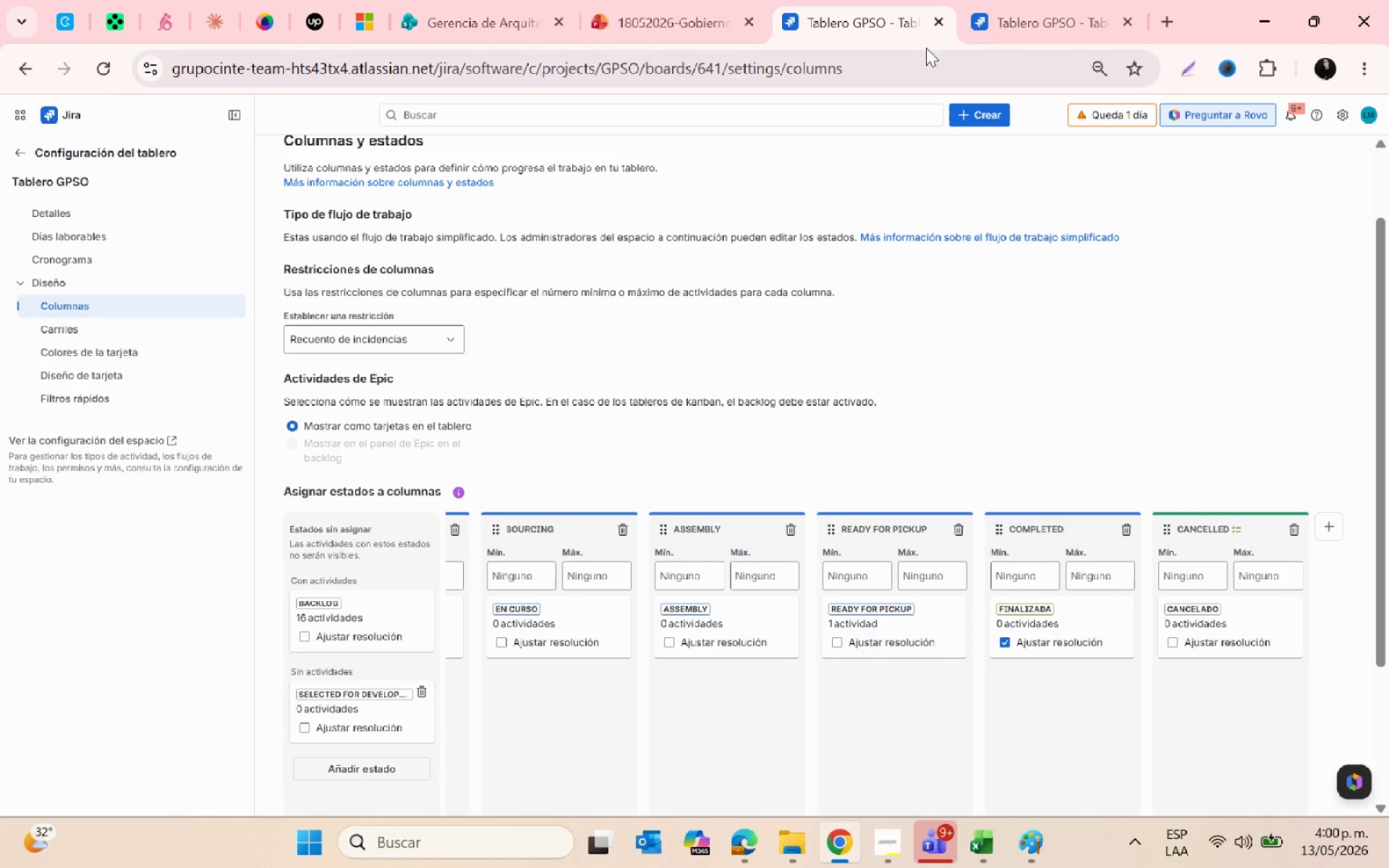 
left_click([1032, 13])
 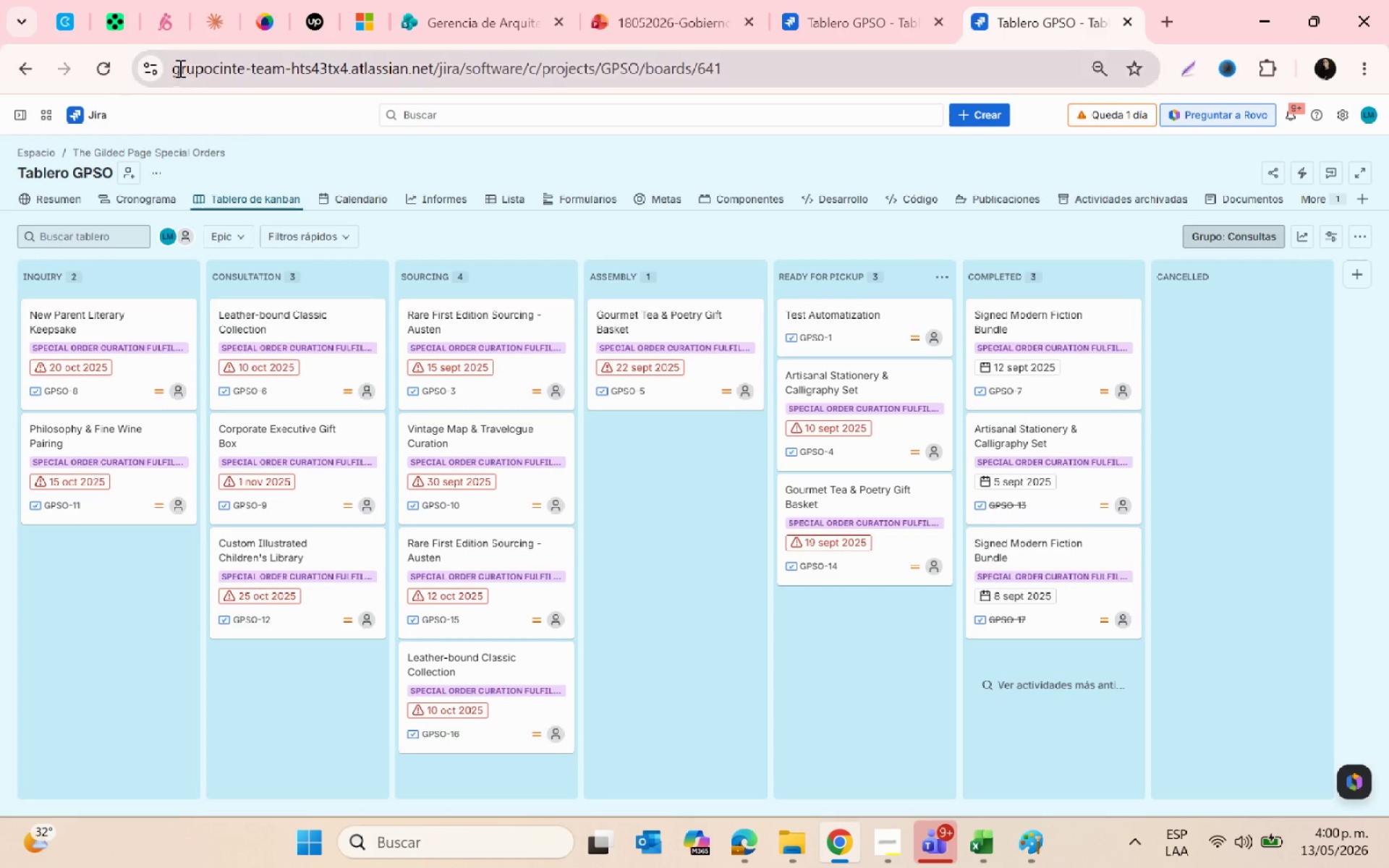 
left_click([111, 17])
 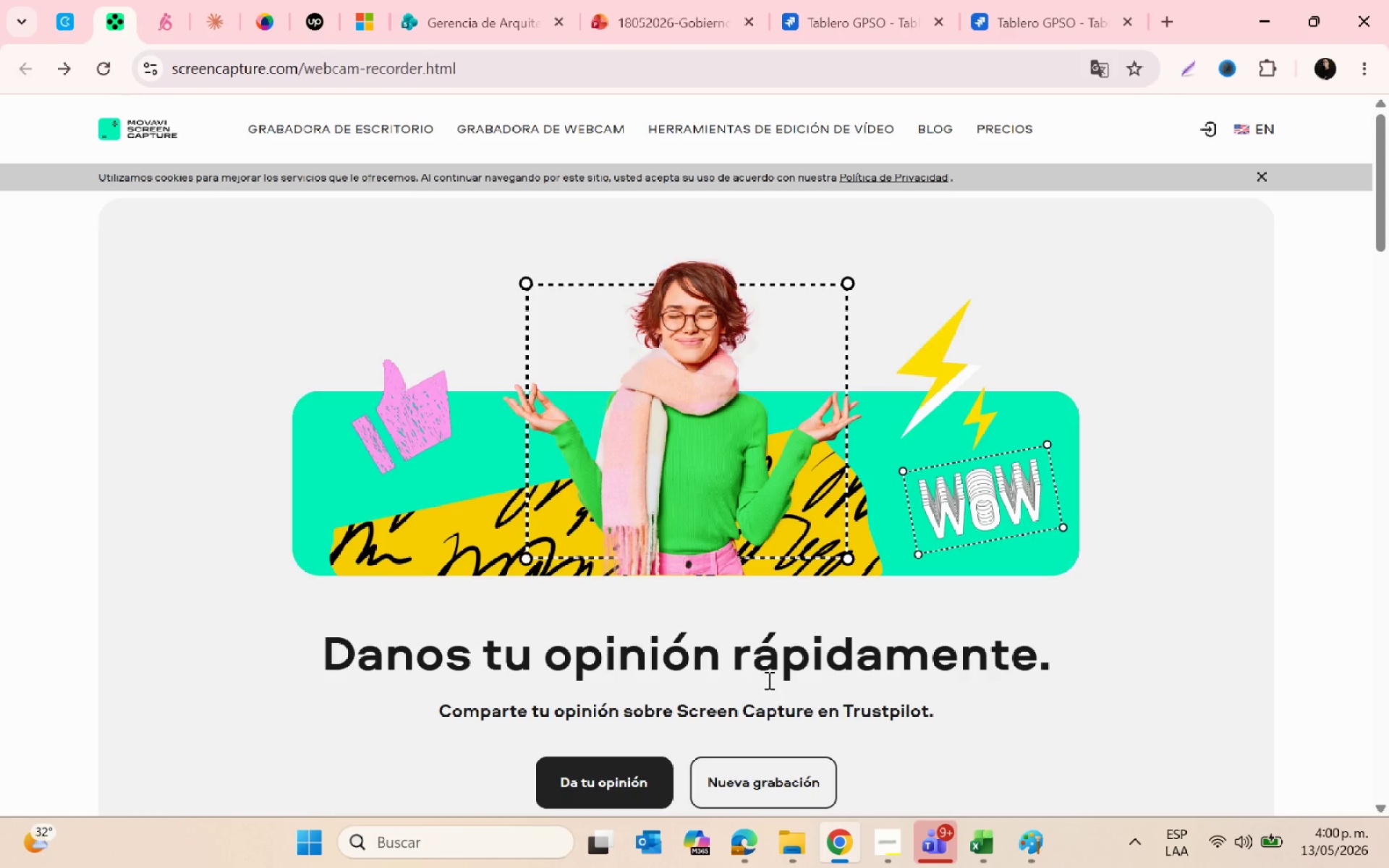 
scroll: coordinate [768, 681], scroll_direction: down, amount: 2.0
 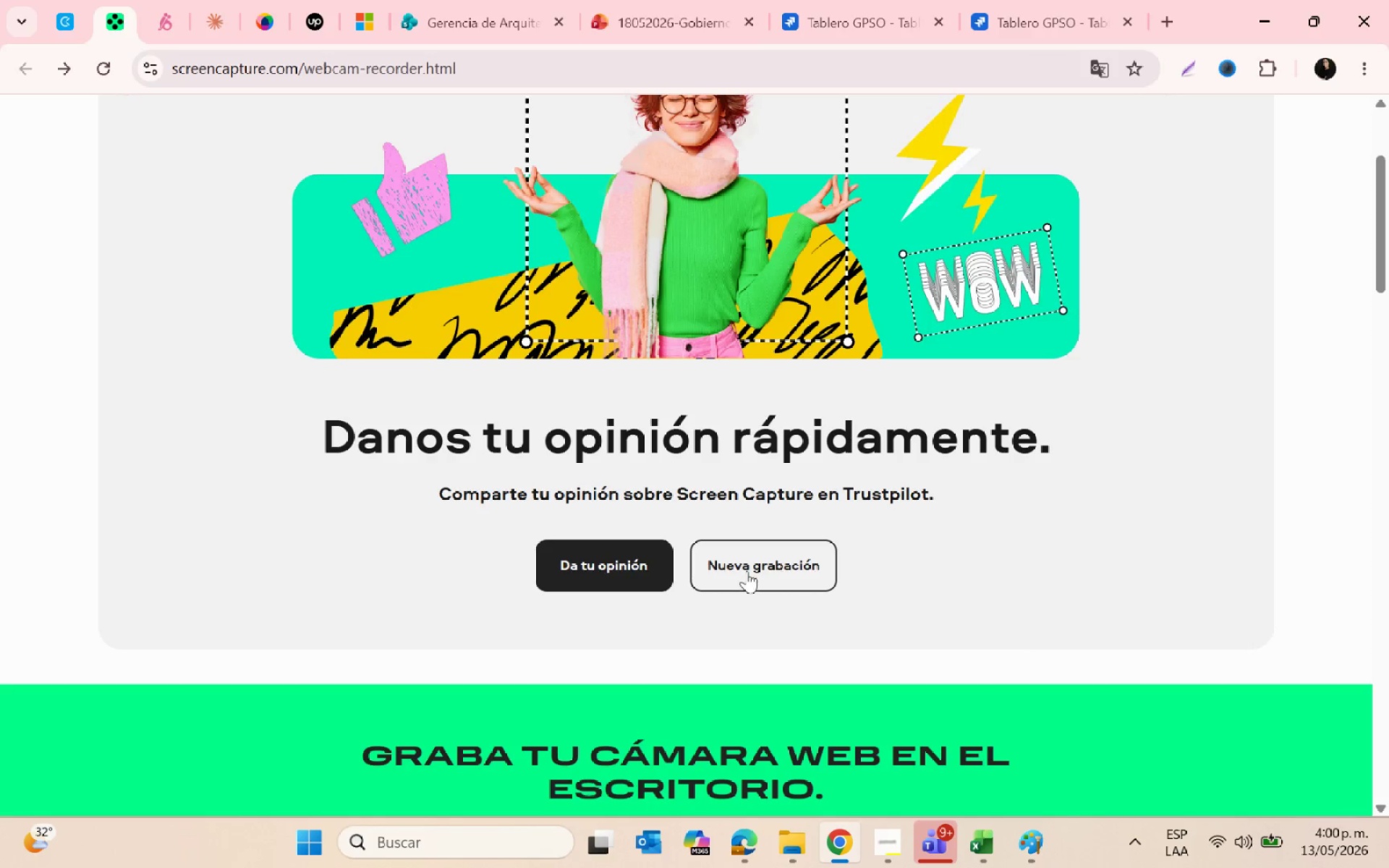 
left_click([747, 571])
 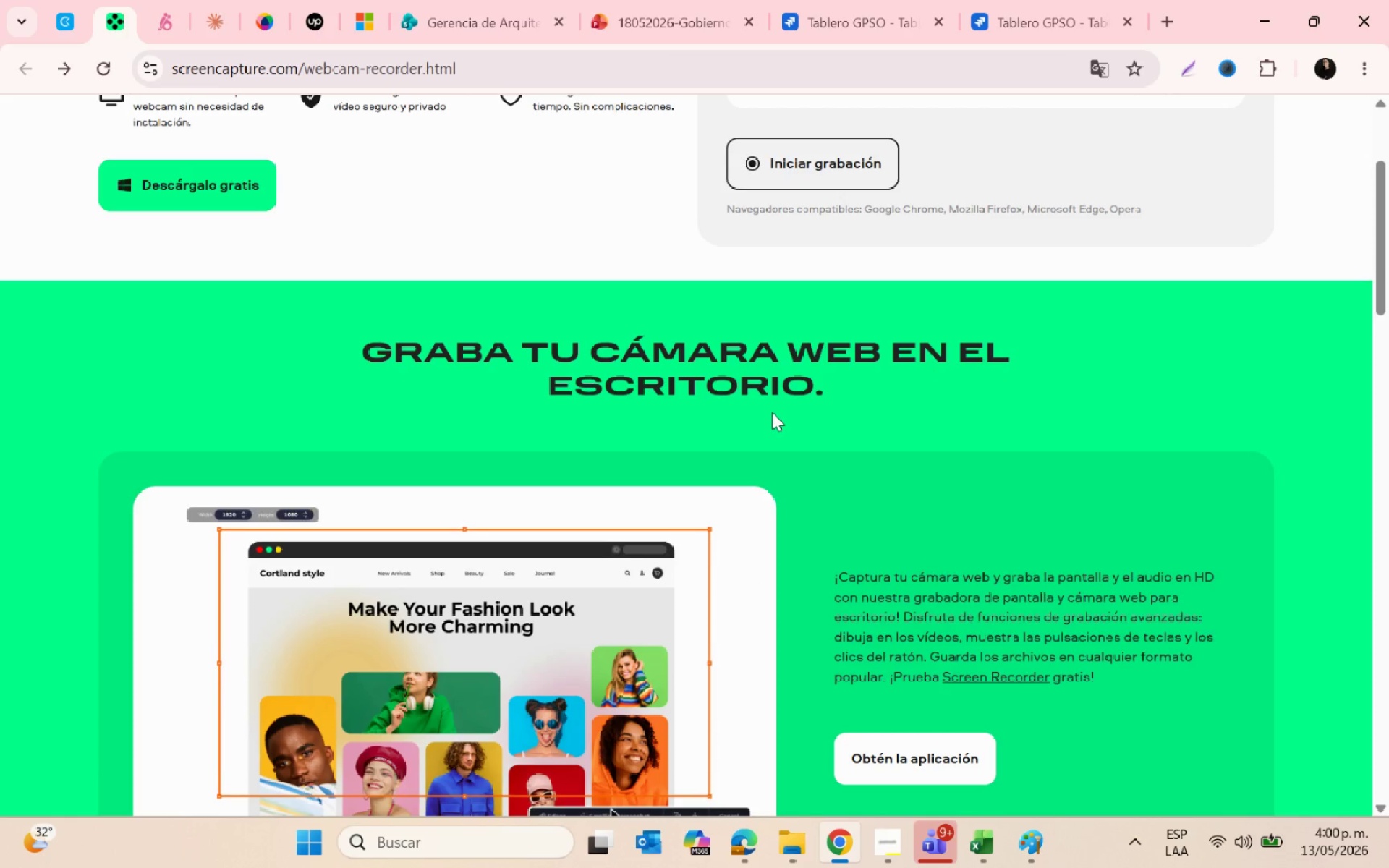 
scroll: coordinate [774, 407], scroll_direction: up, amount: 5.0
 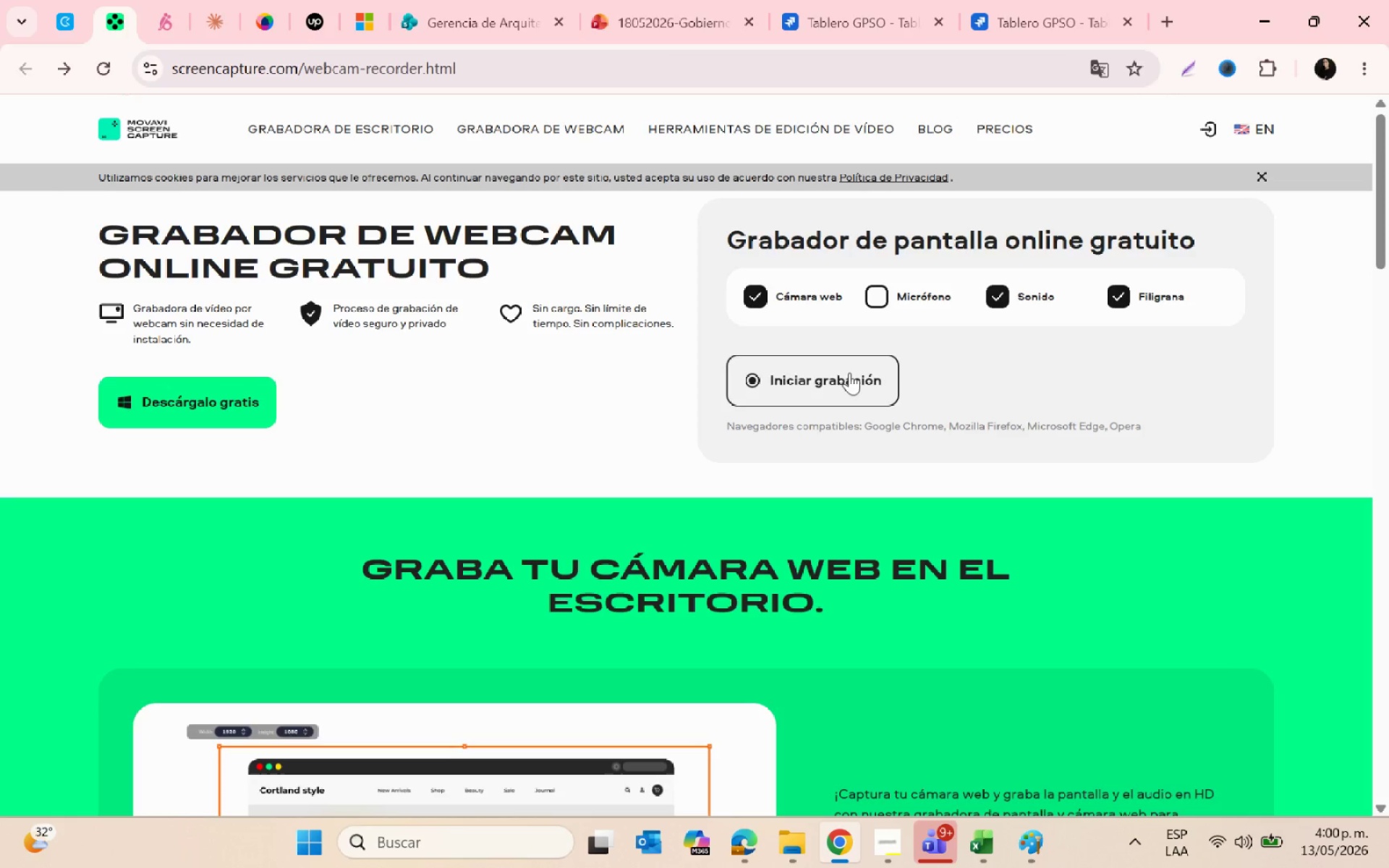 
left_click([846, 378])
 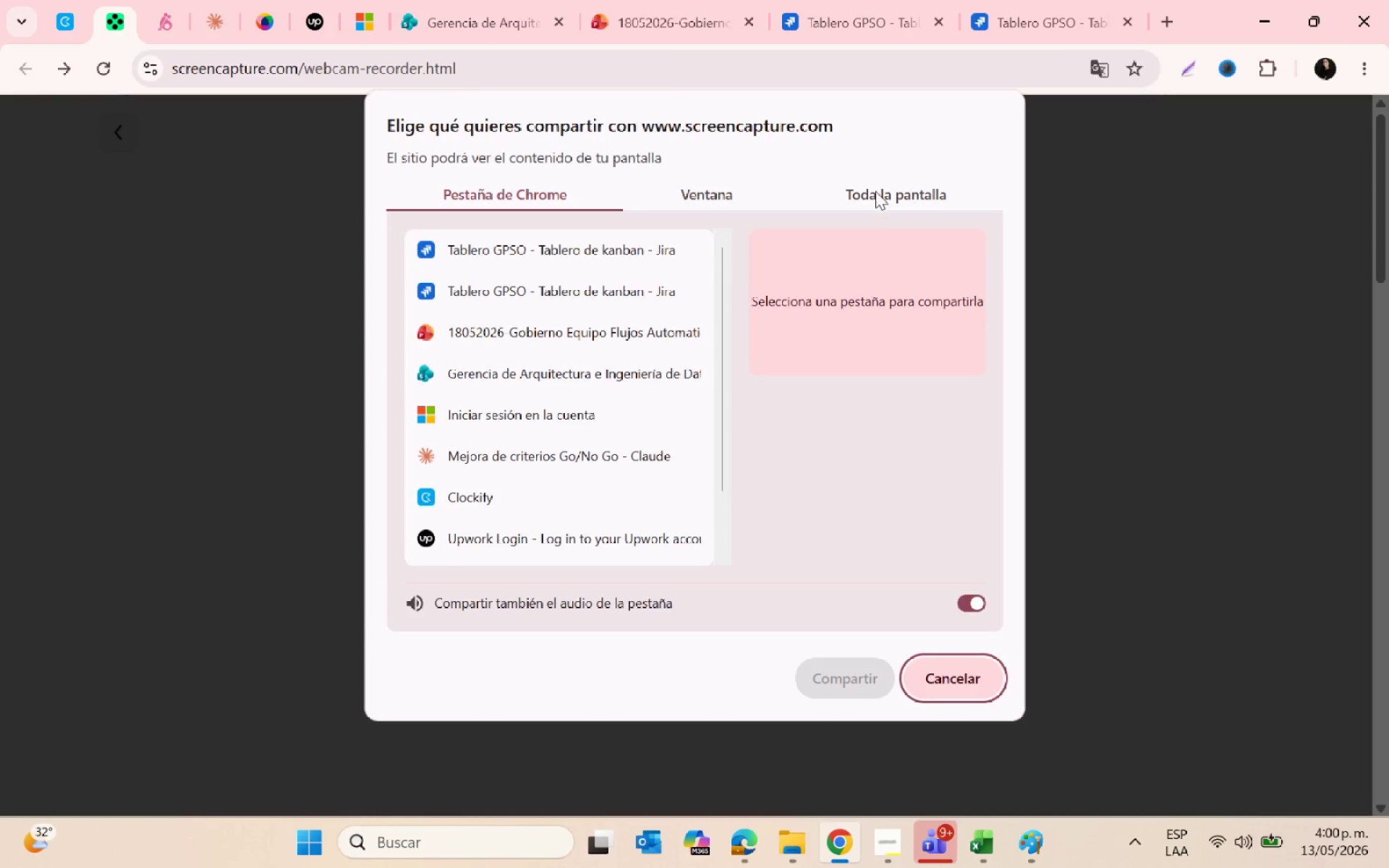 
double_click([480, 353])
 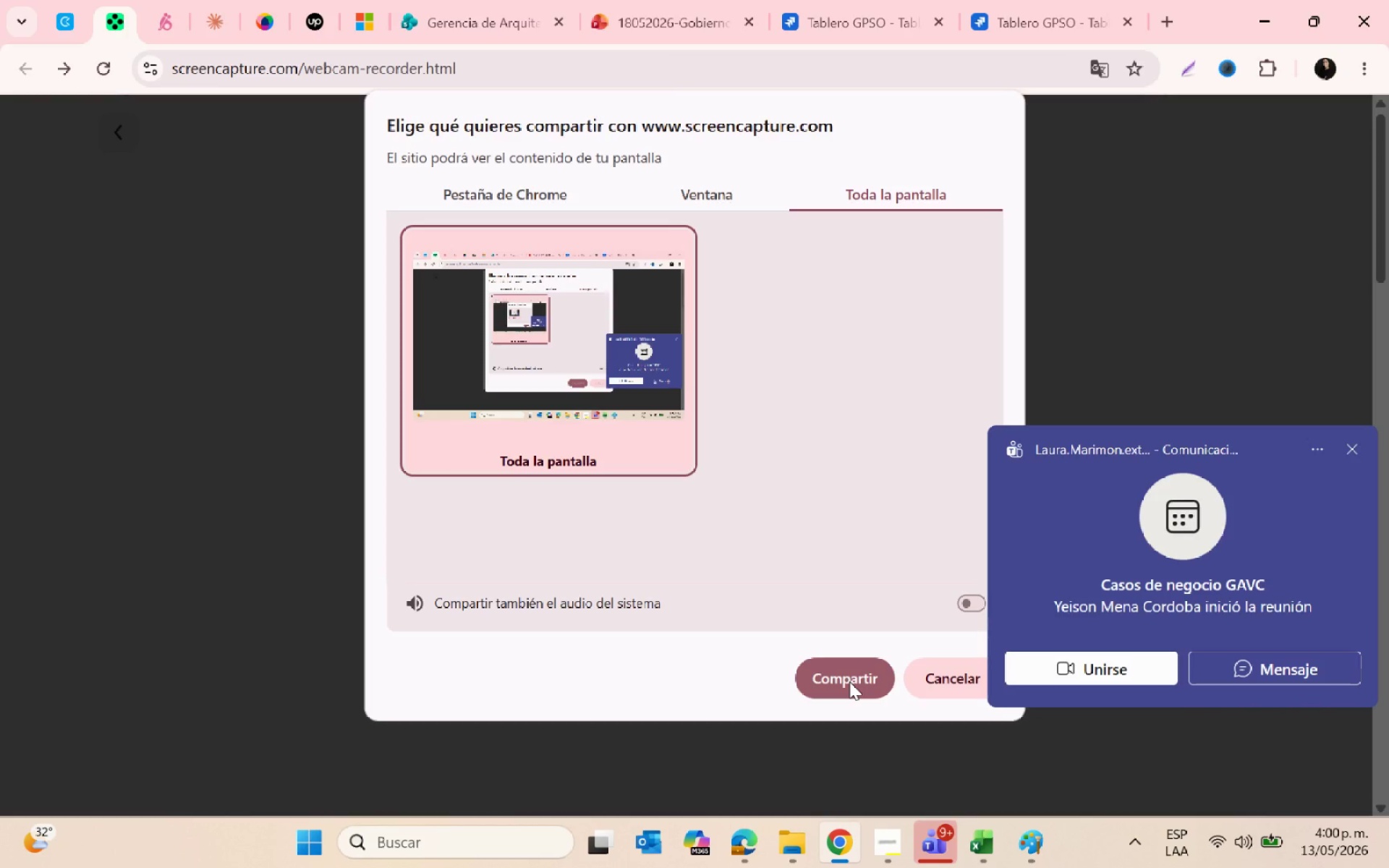 
wait(21.17)
 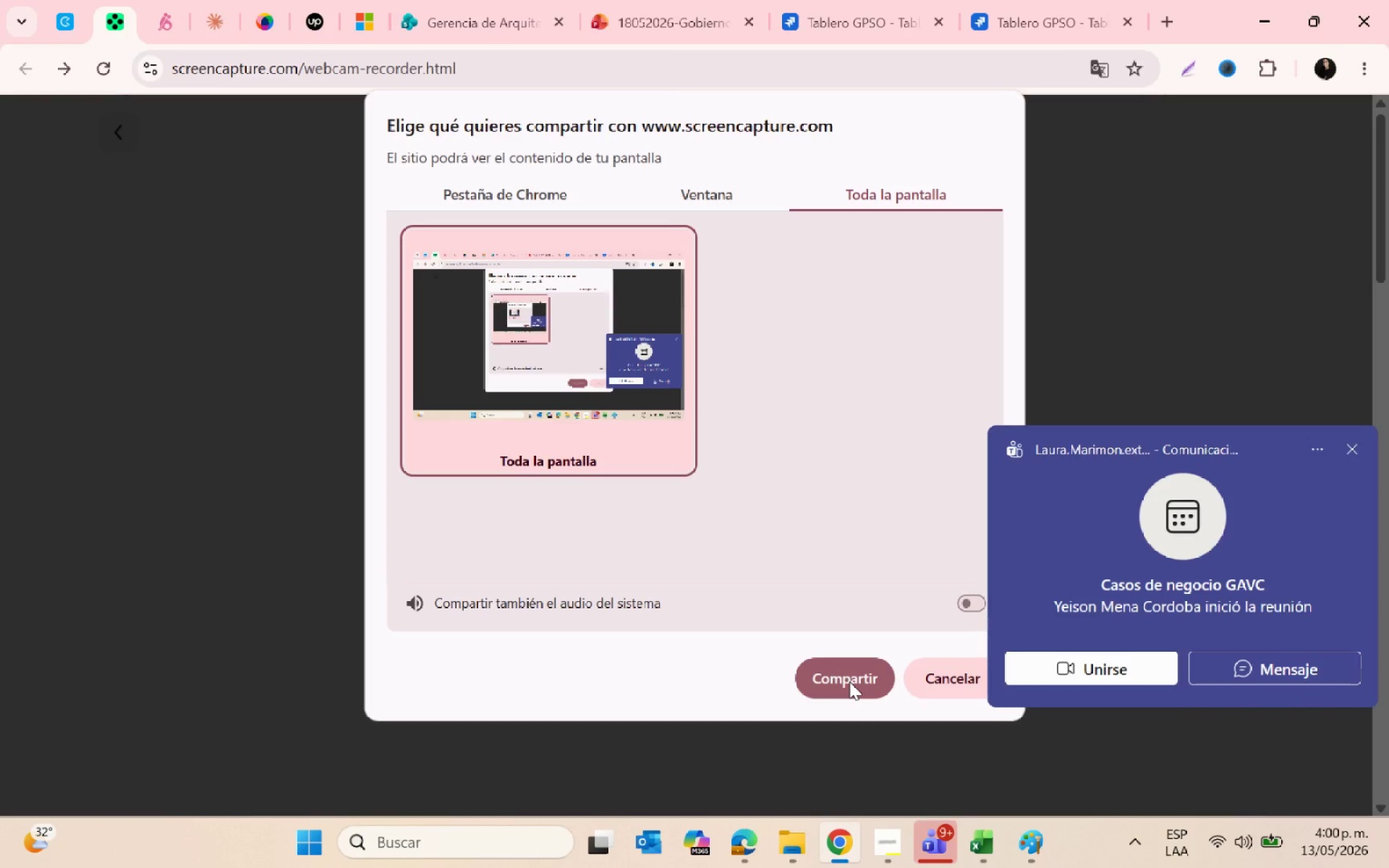 
left_click([1348, 445])
 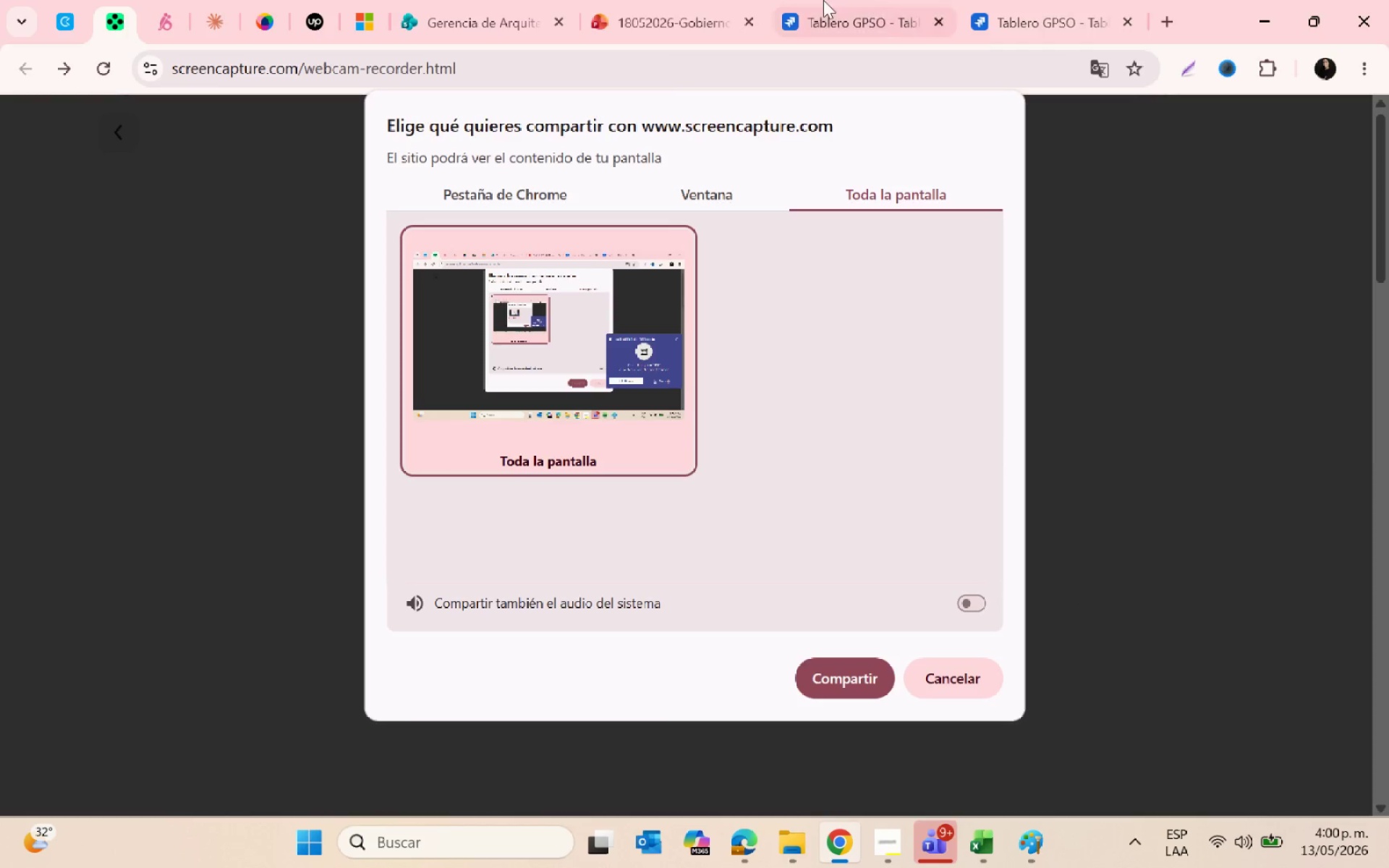 
left_click([823, 0])
 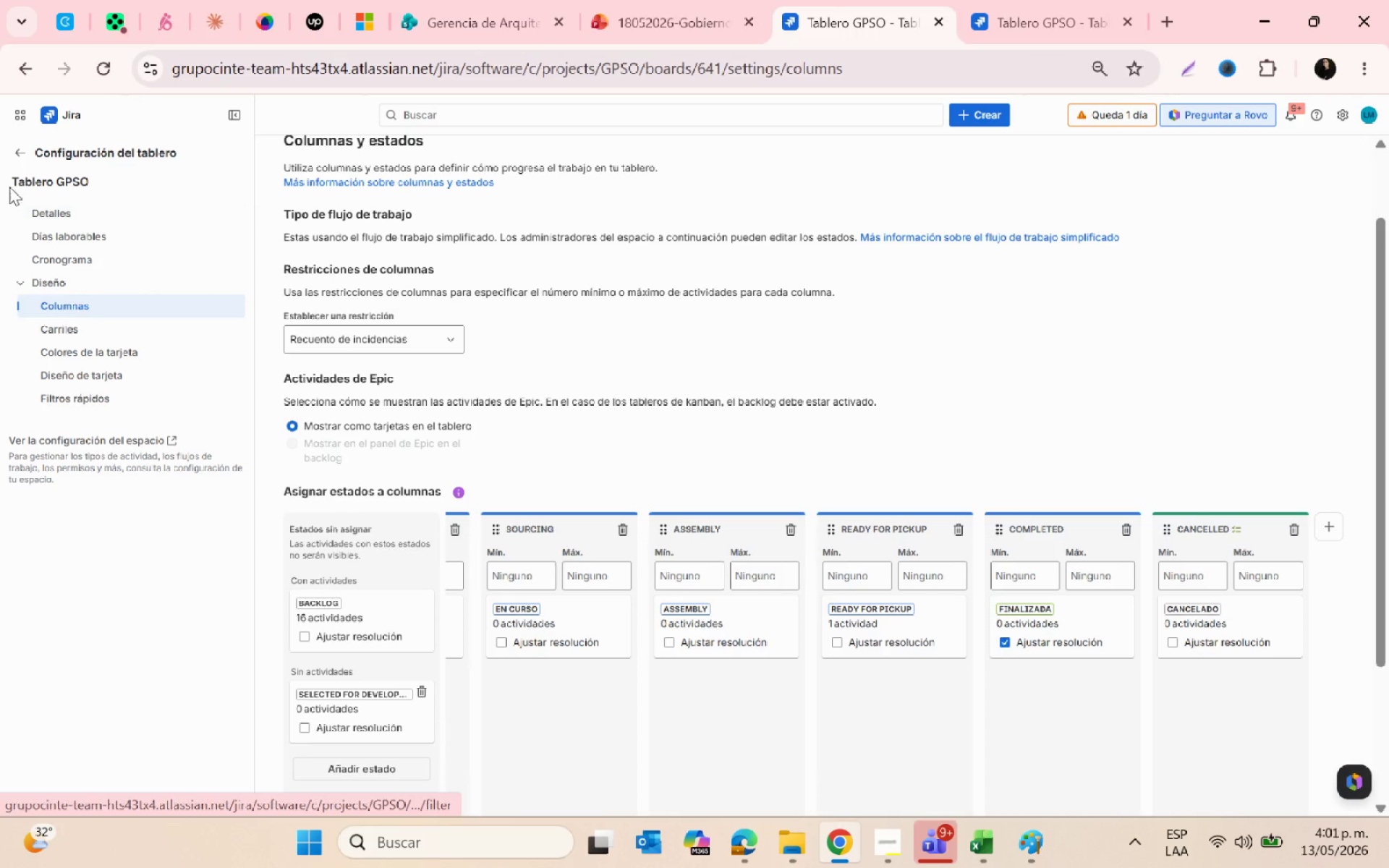 
left_click([18, 150])
 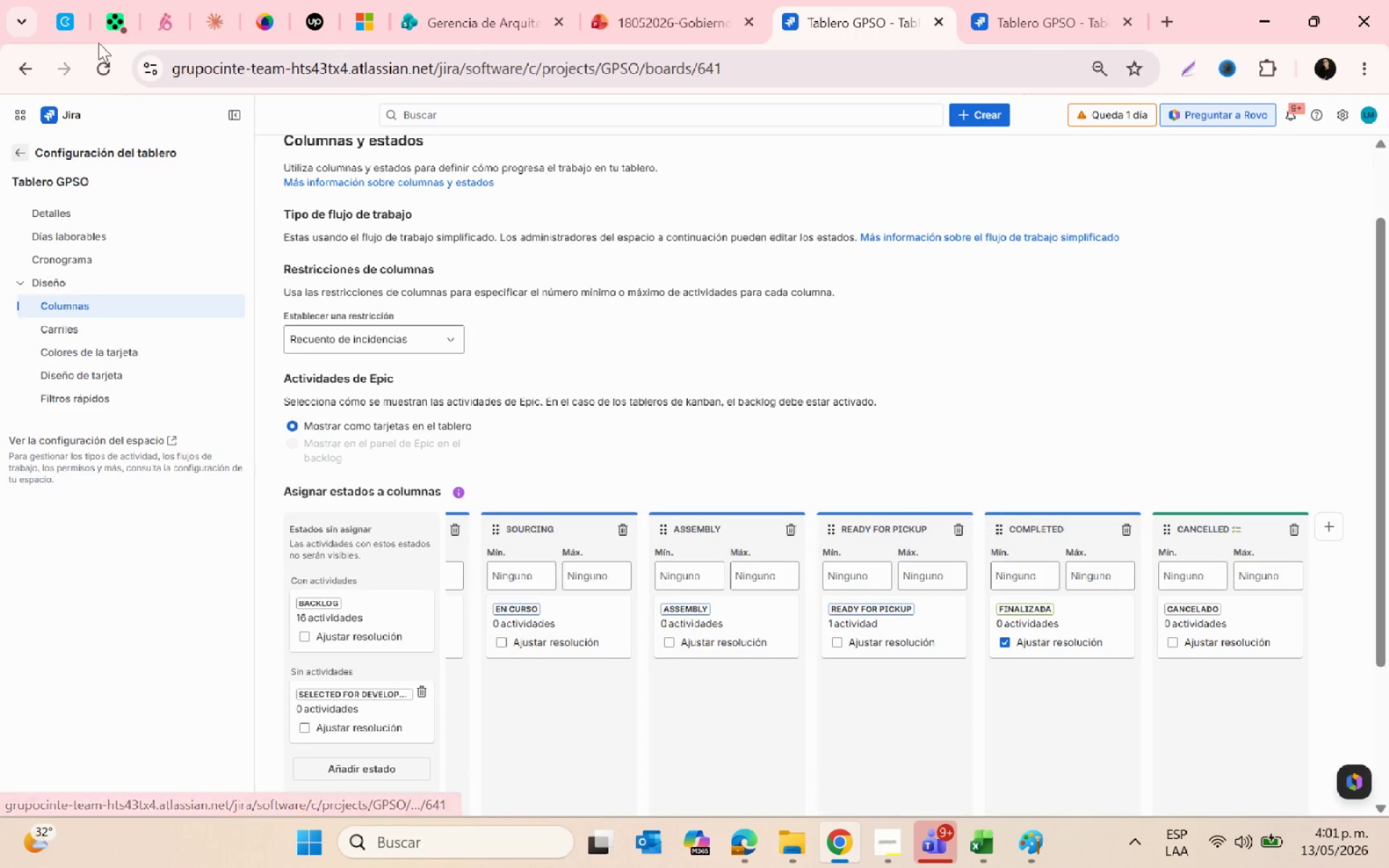 
left_click([118, 28])
 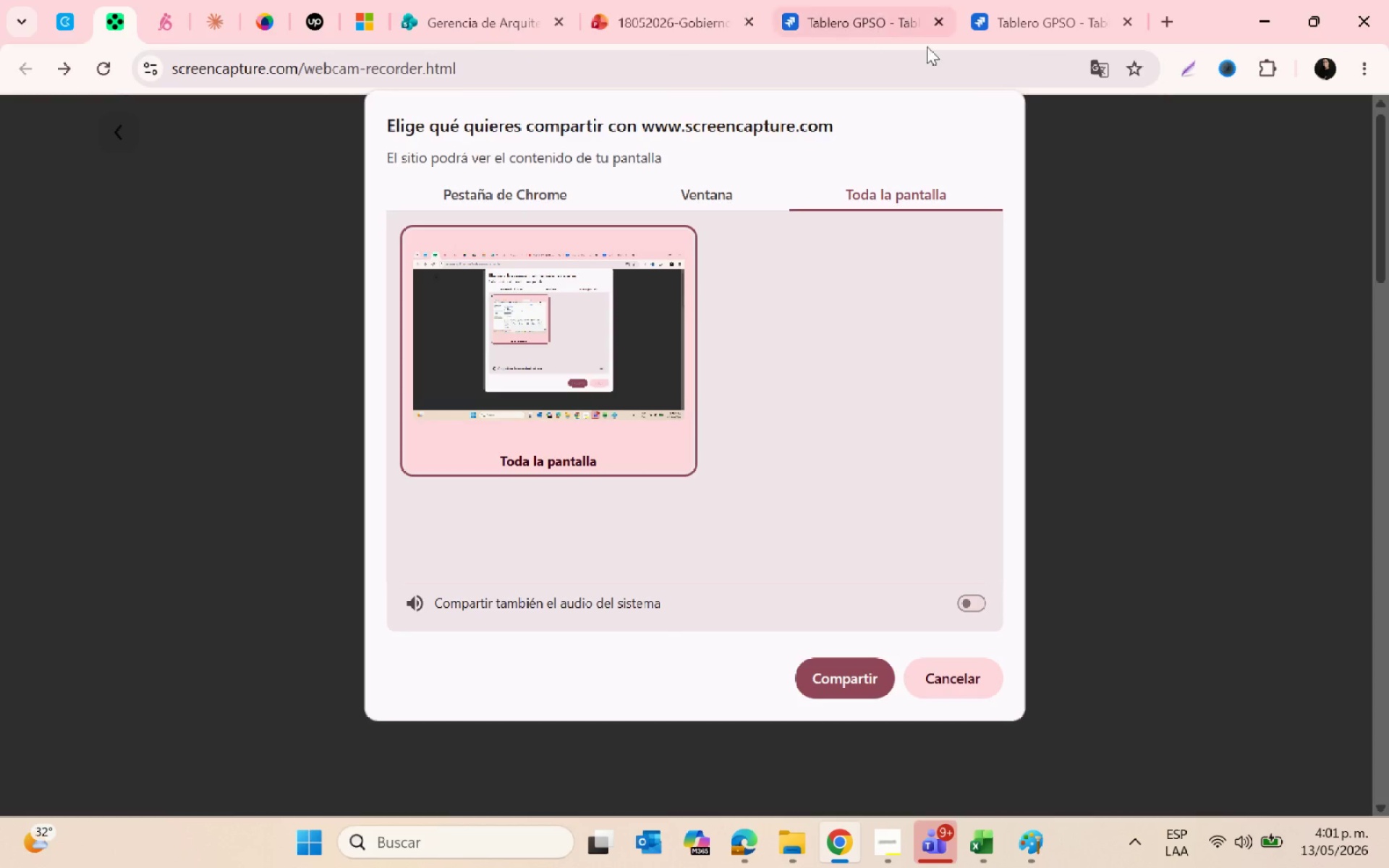 
left_click([1035, 19])
 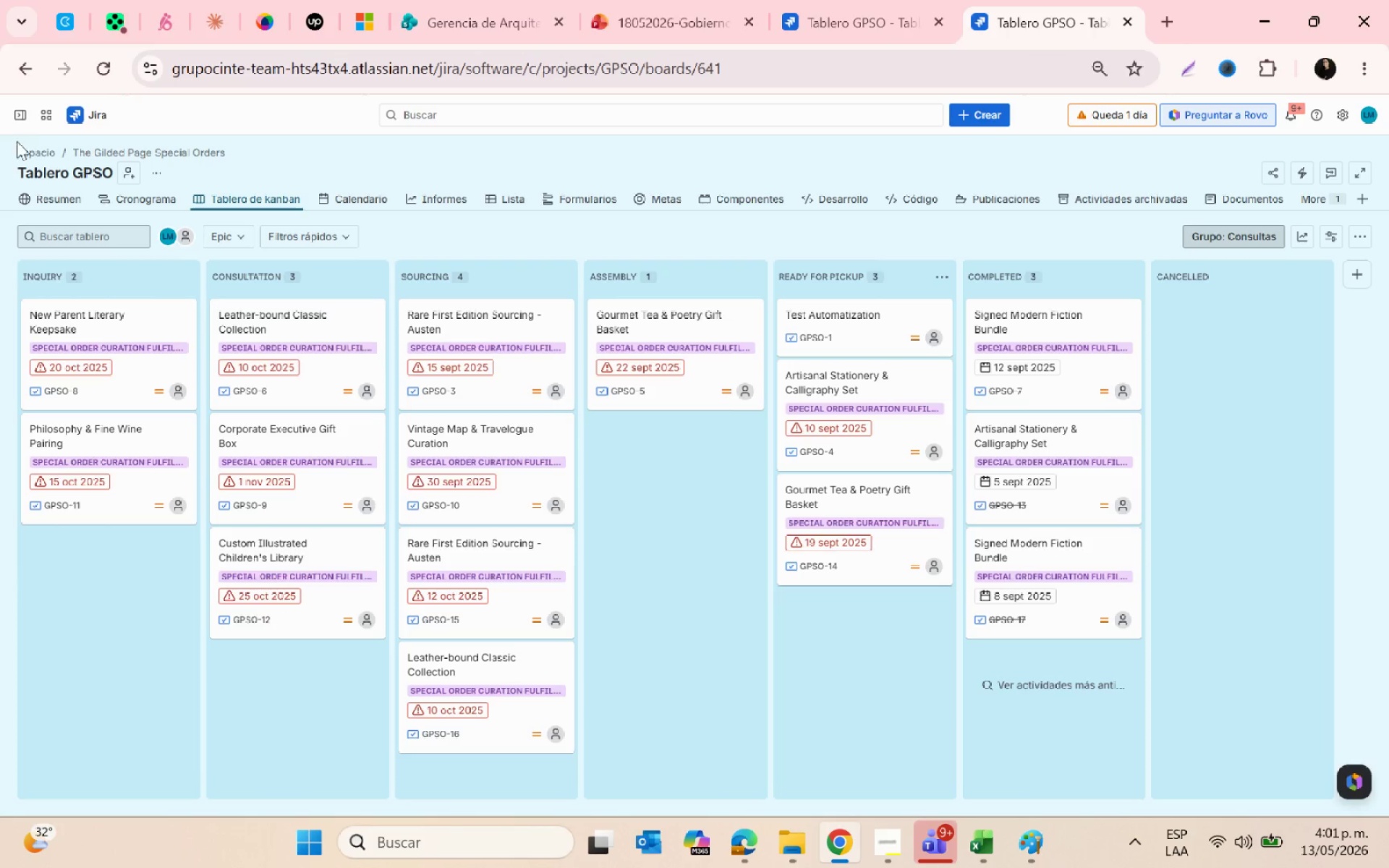 
left_click([24, 115])
 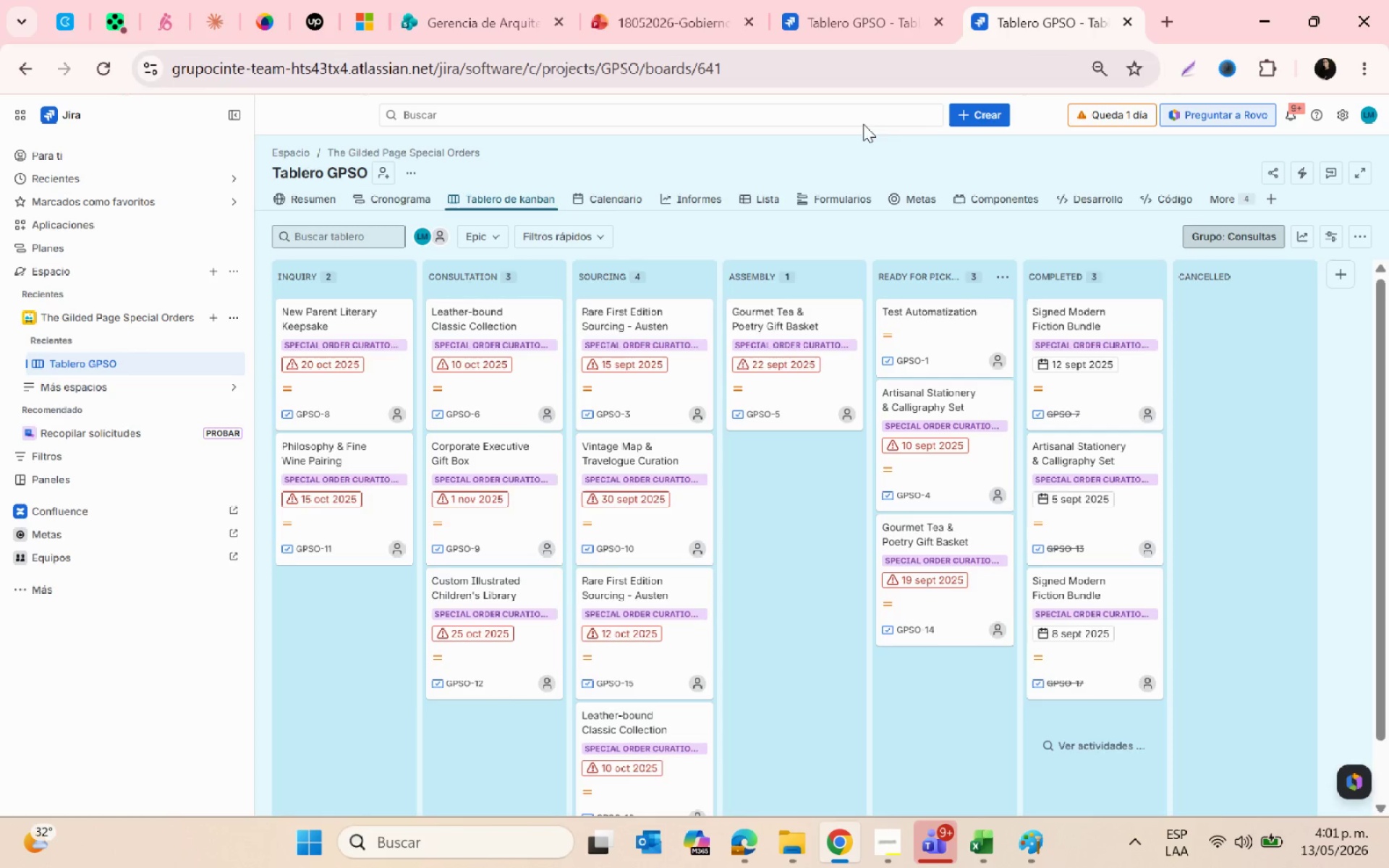 
left_click([844, 26])
 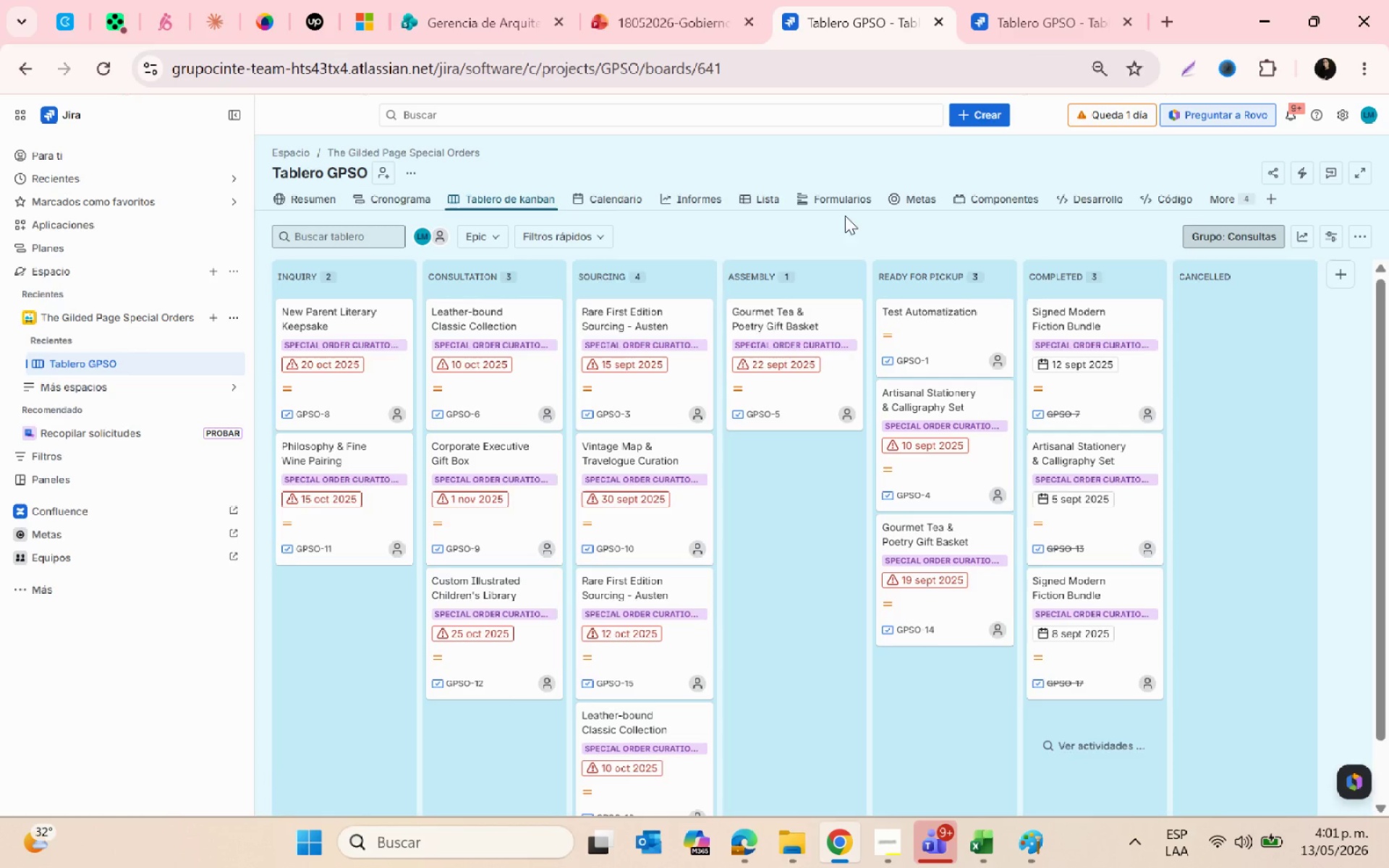 
left_click([1016, 17])
 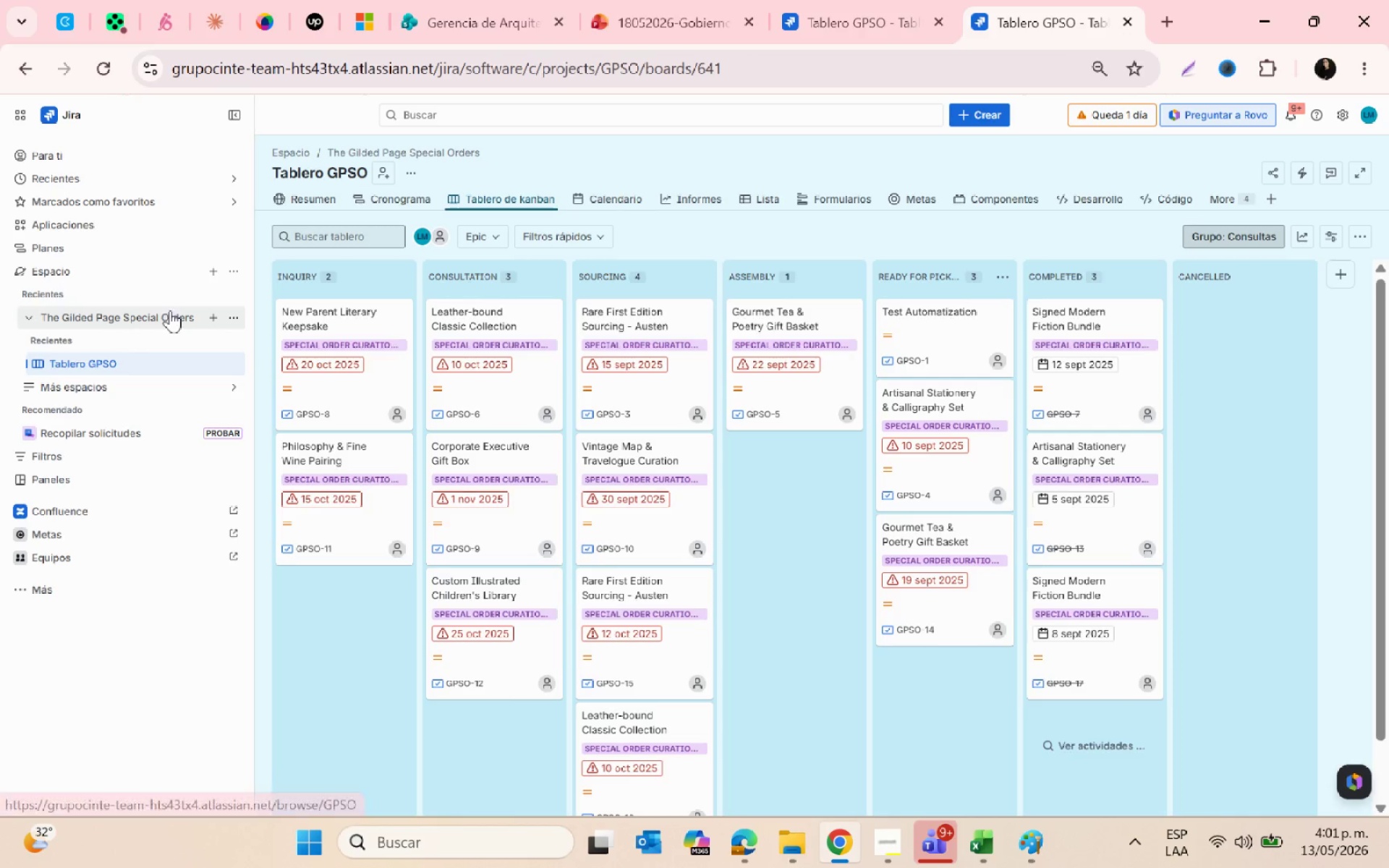 
left_click([228, 308])
 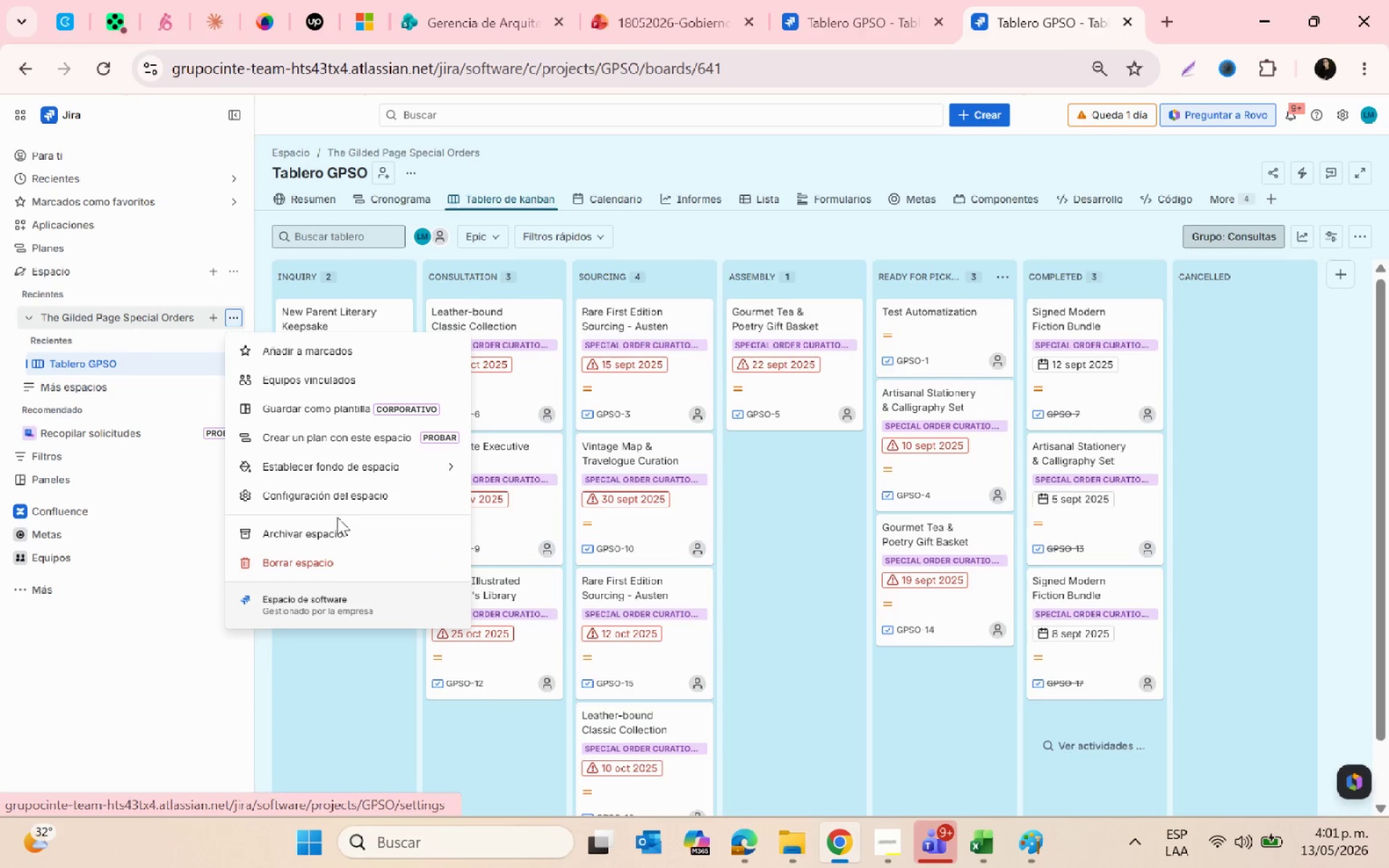 
left_click([333, 495])
 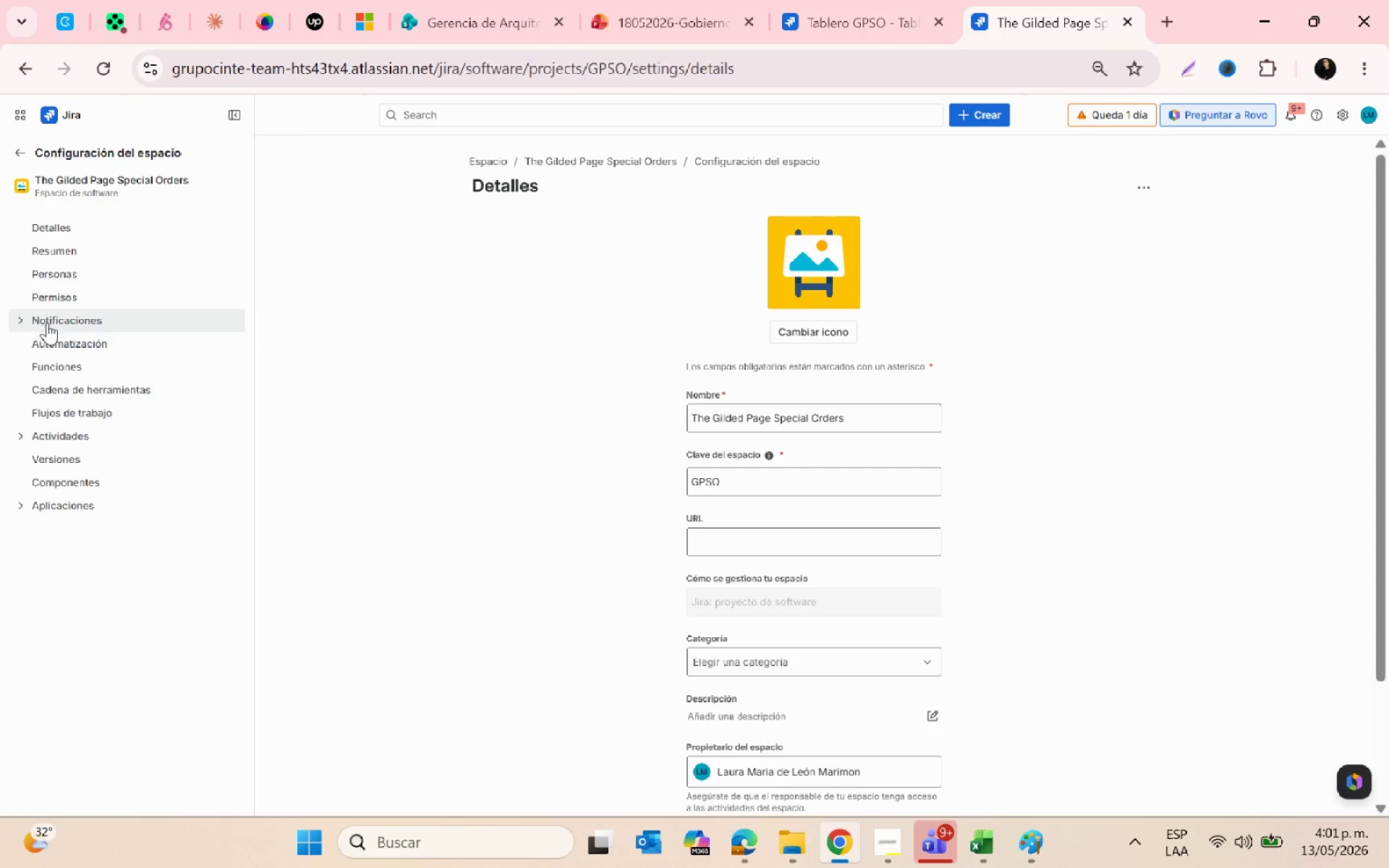 
left_click([58, 338])
 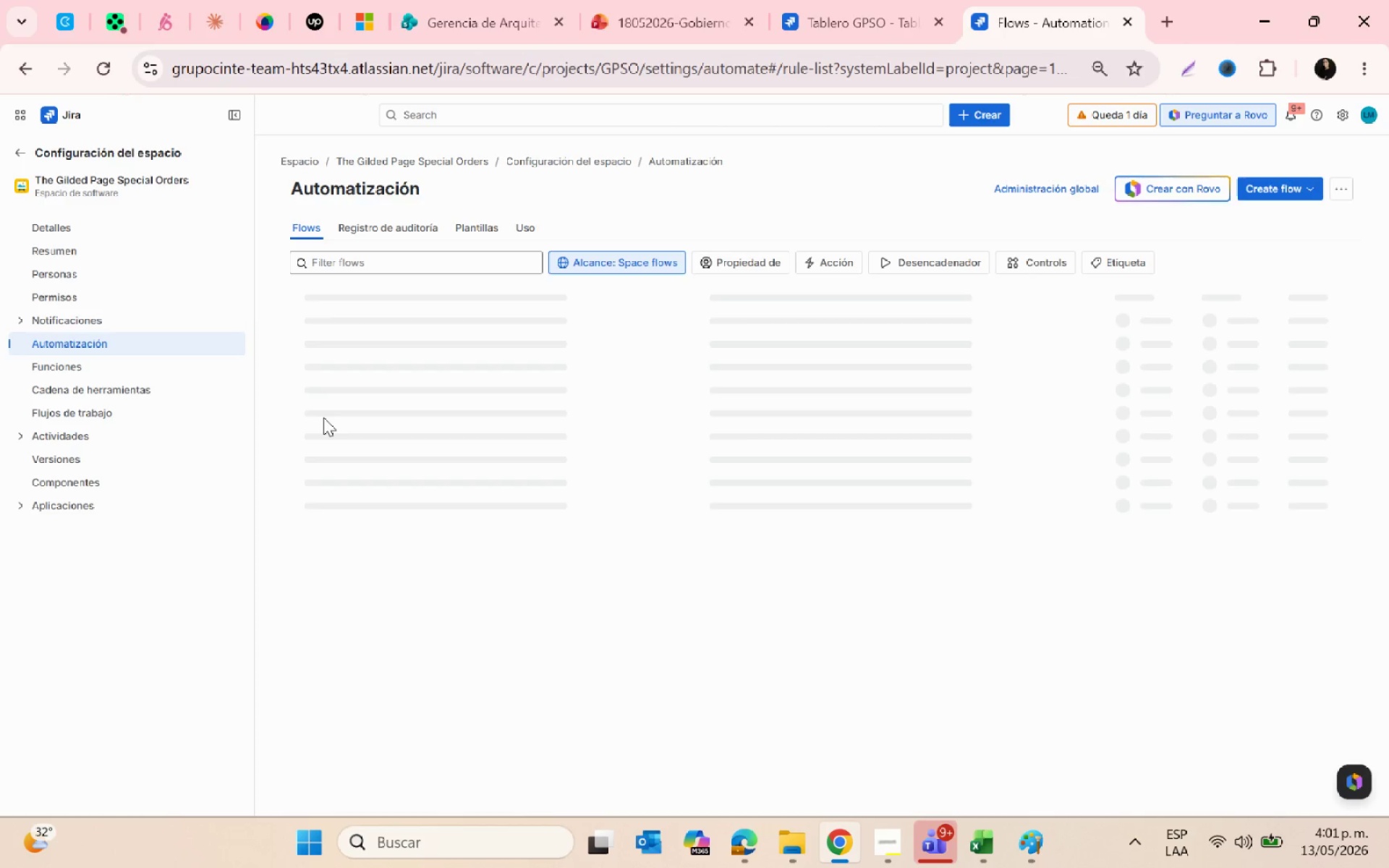 
left_click([414, 318])
 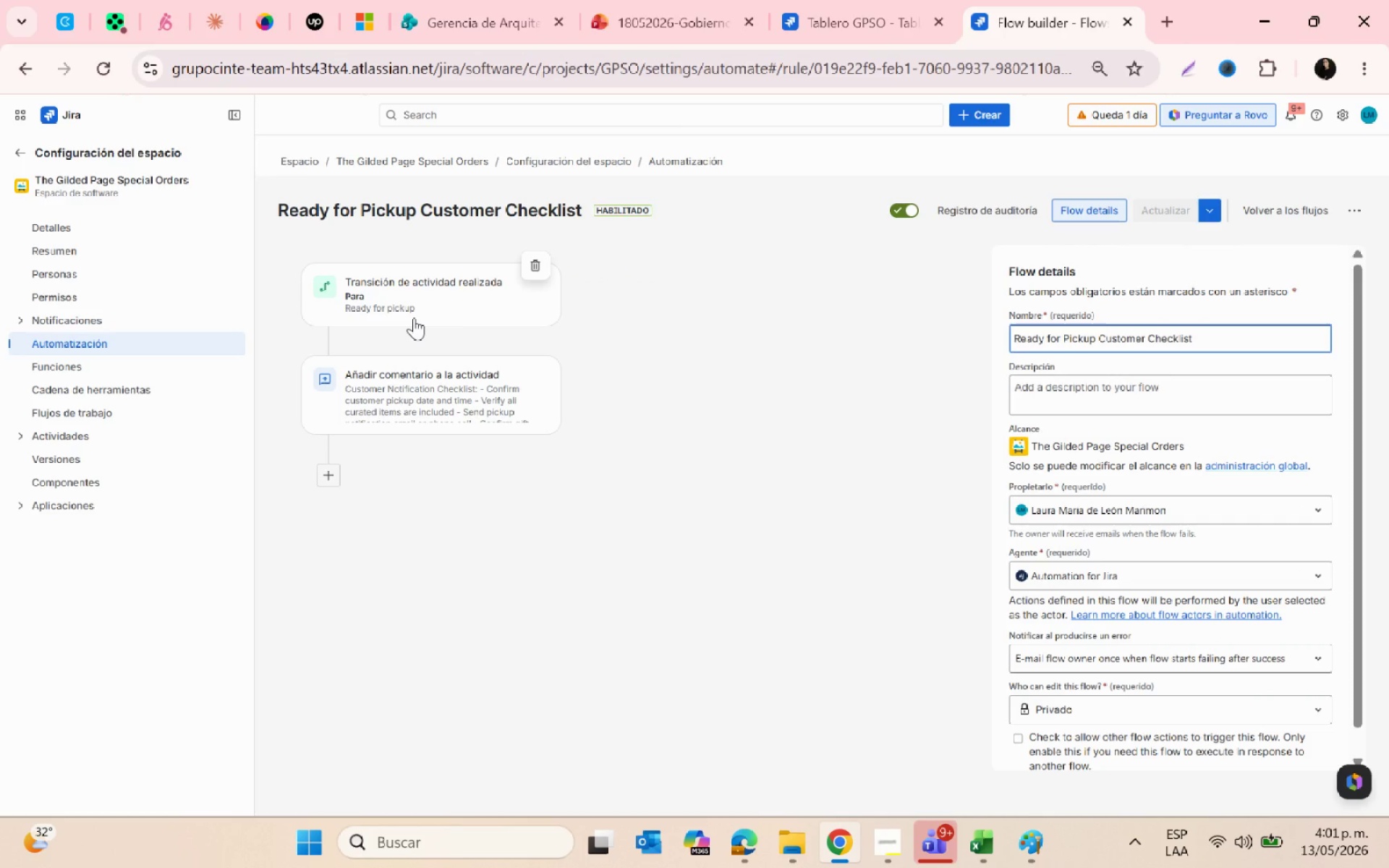 
left_click([826, 25])
 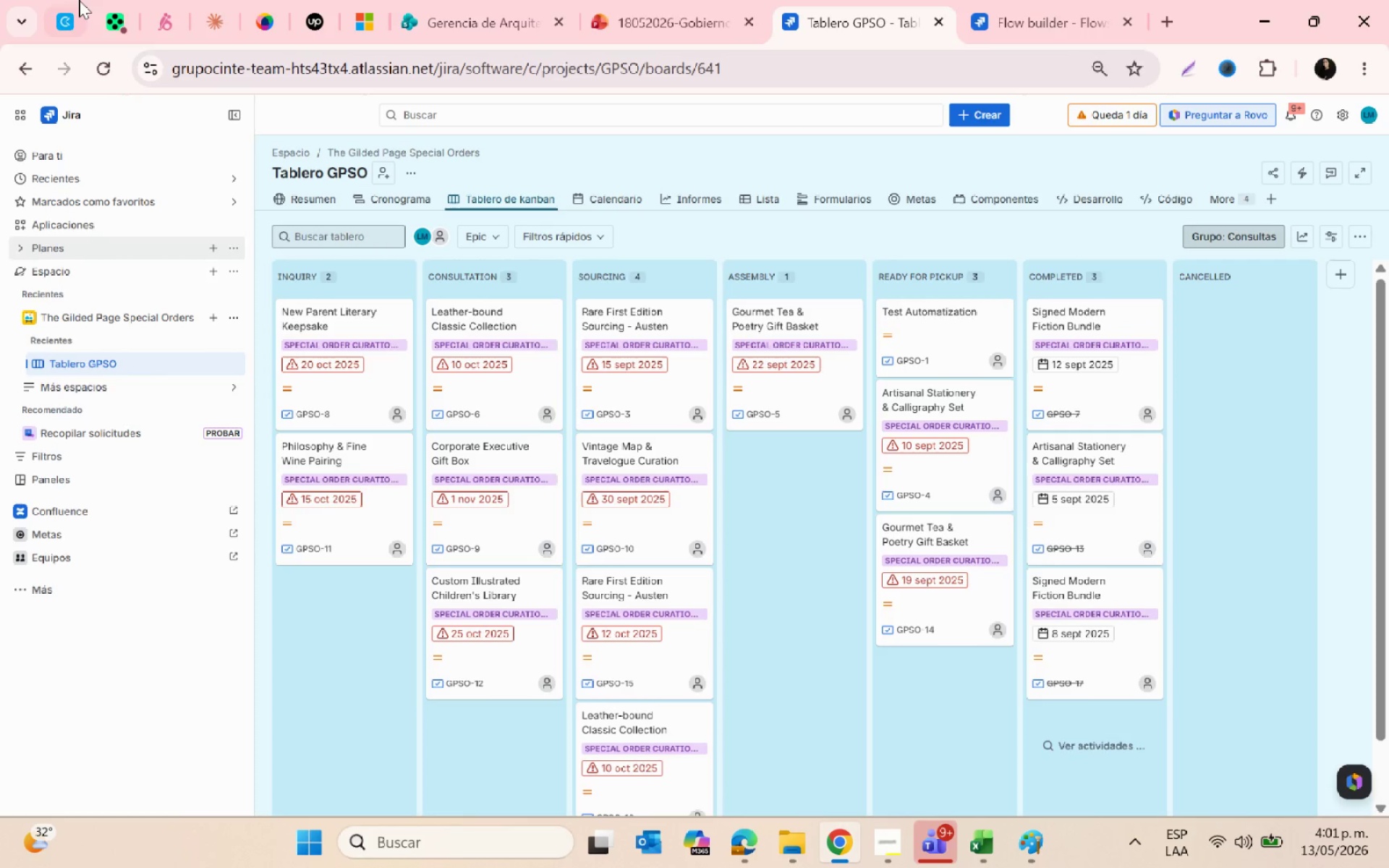 
left_click([111, 8])
 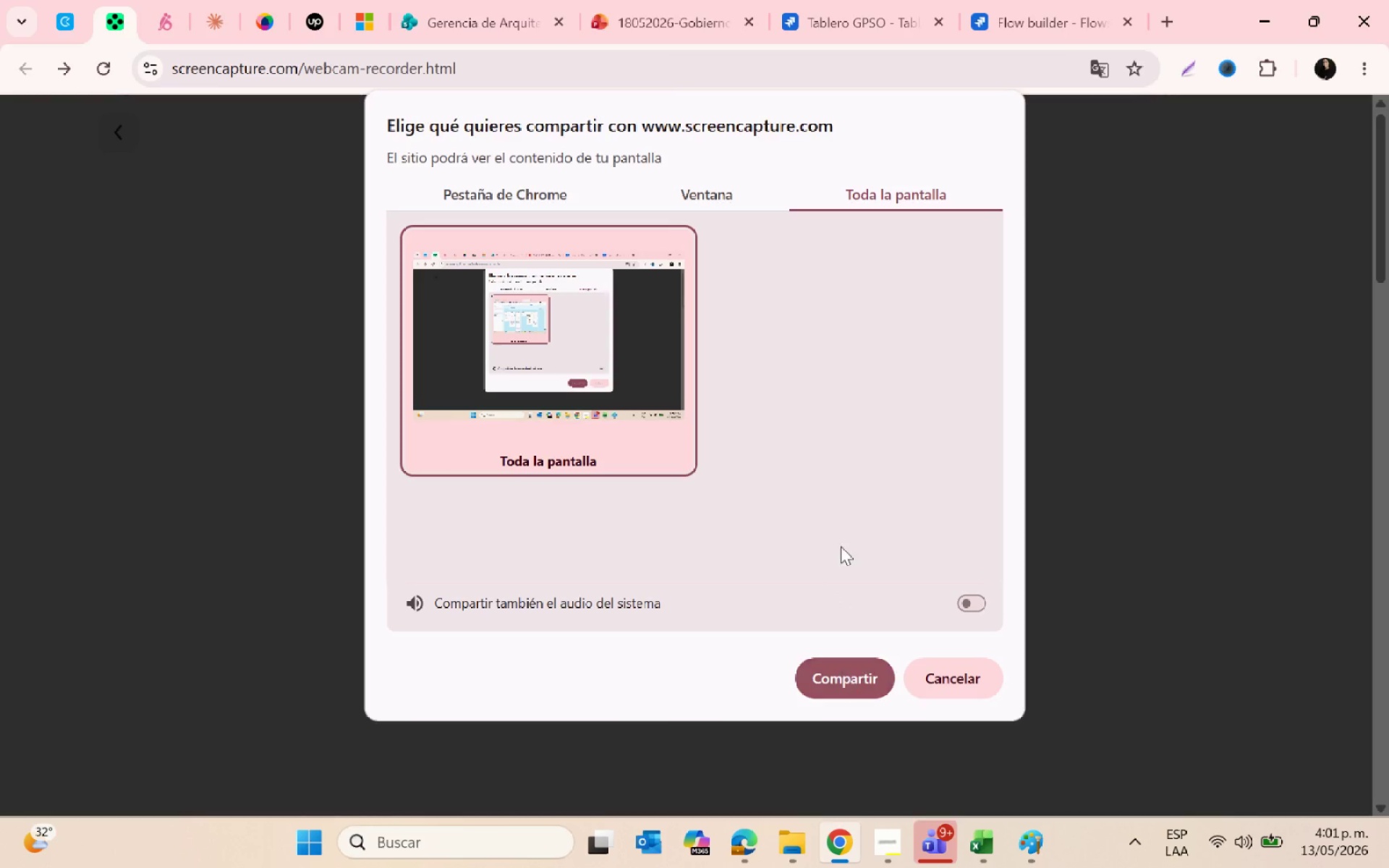 
left_click([862, 218])
 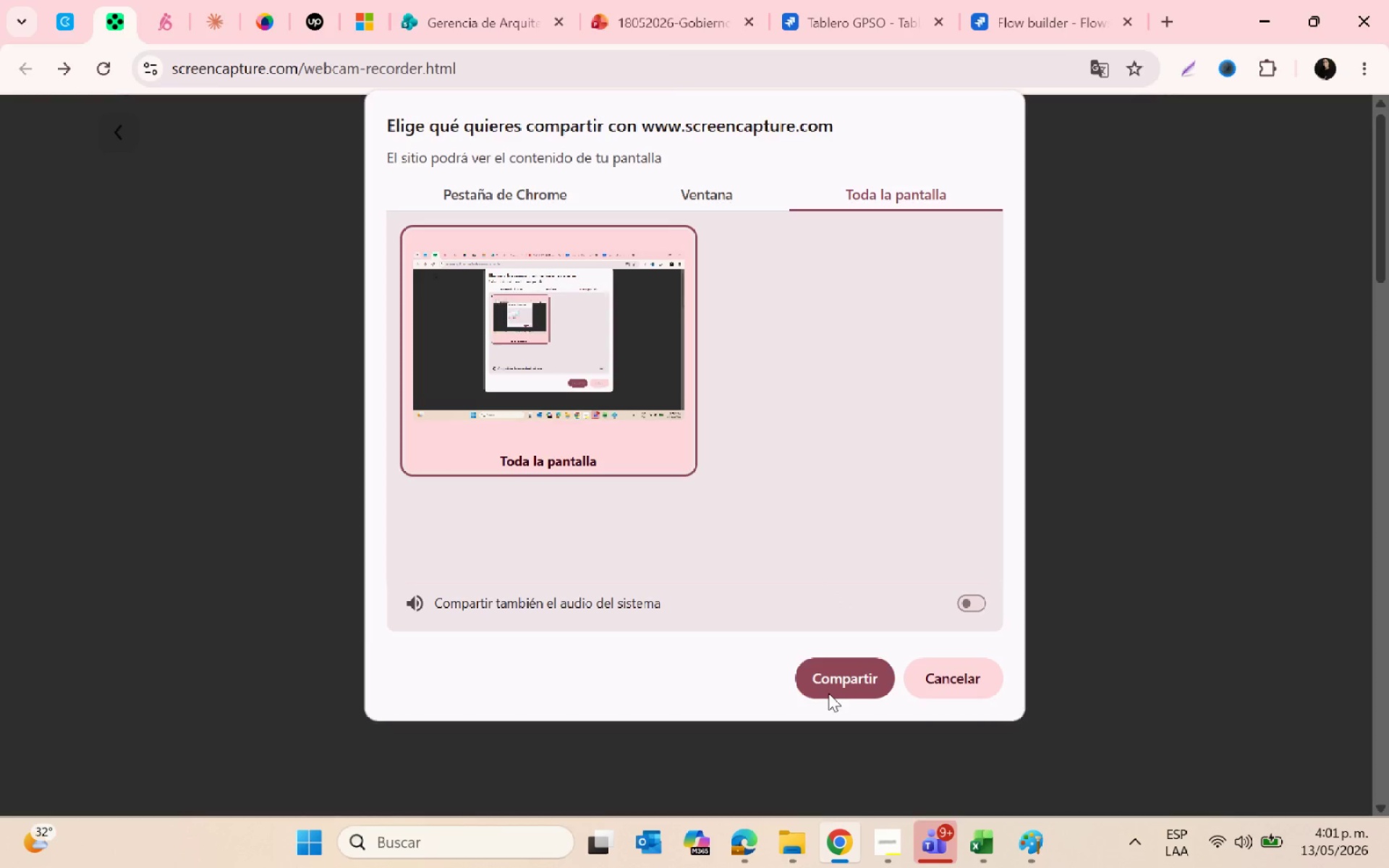 
left_click([823, 680])
 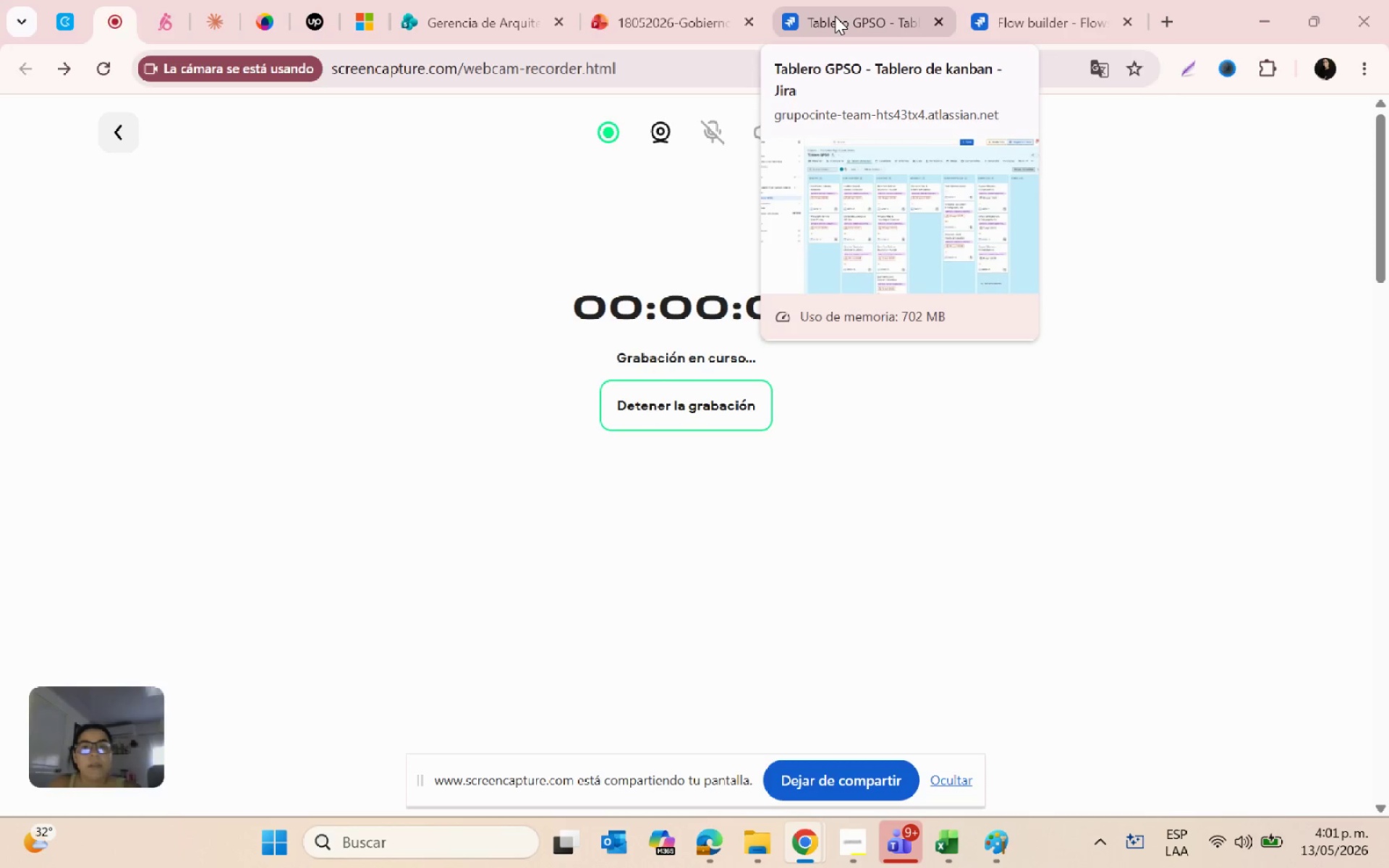 
left_click([854, 791])
 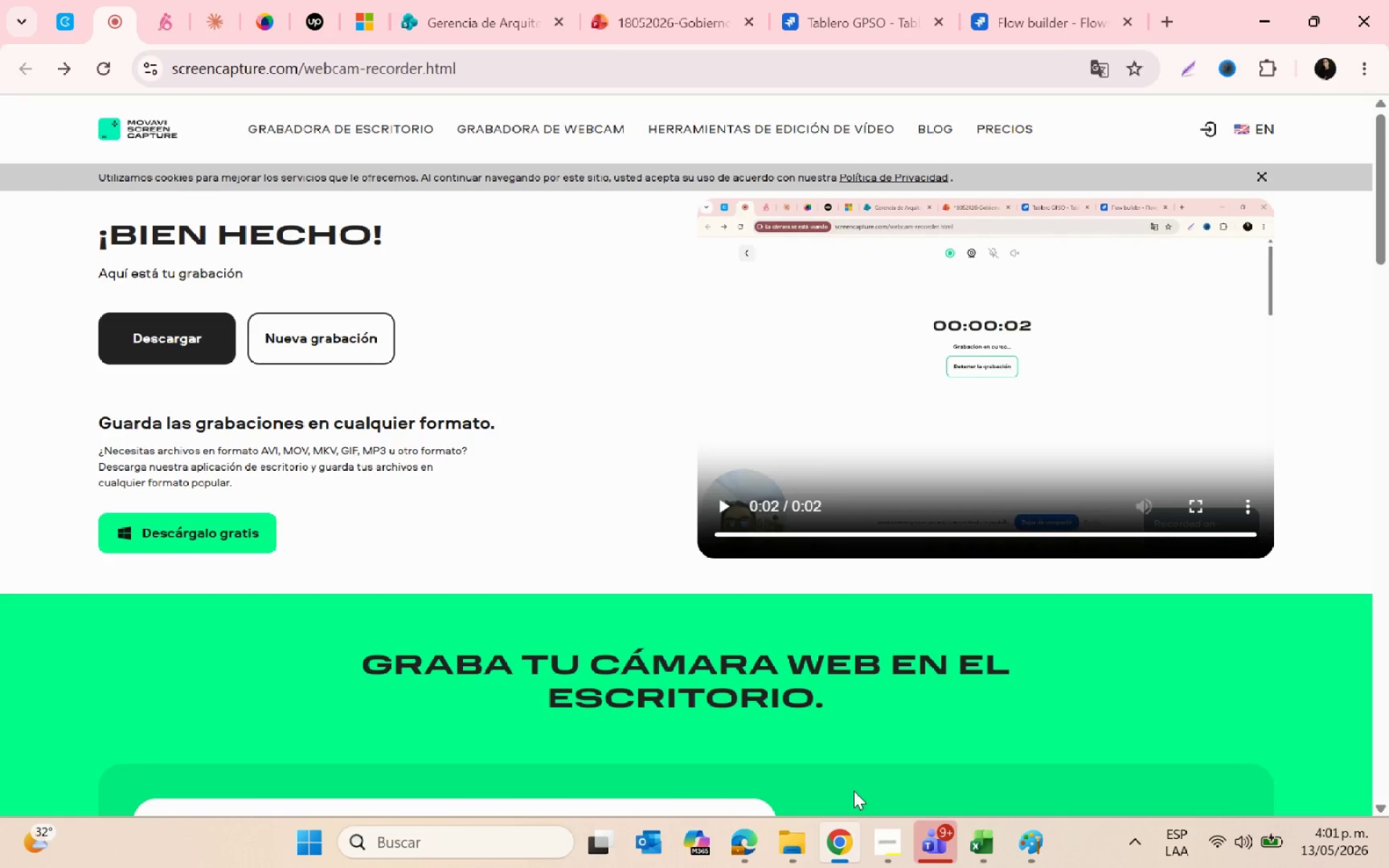 
left_click([310, 335])
 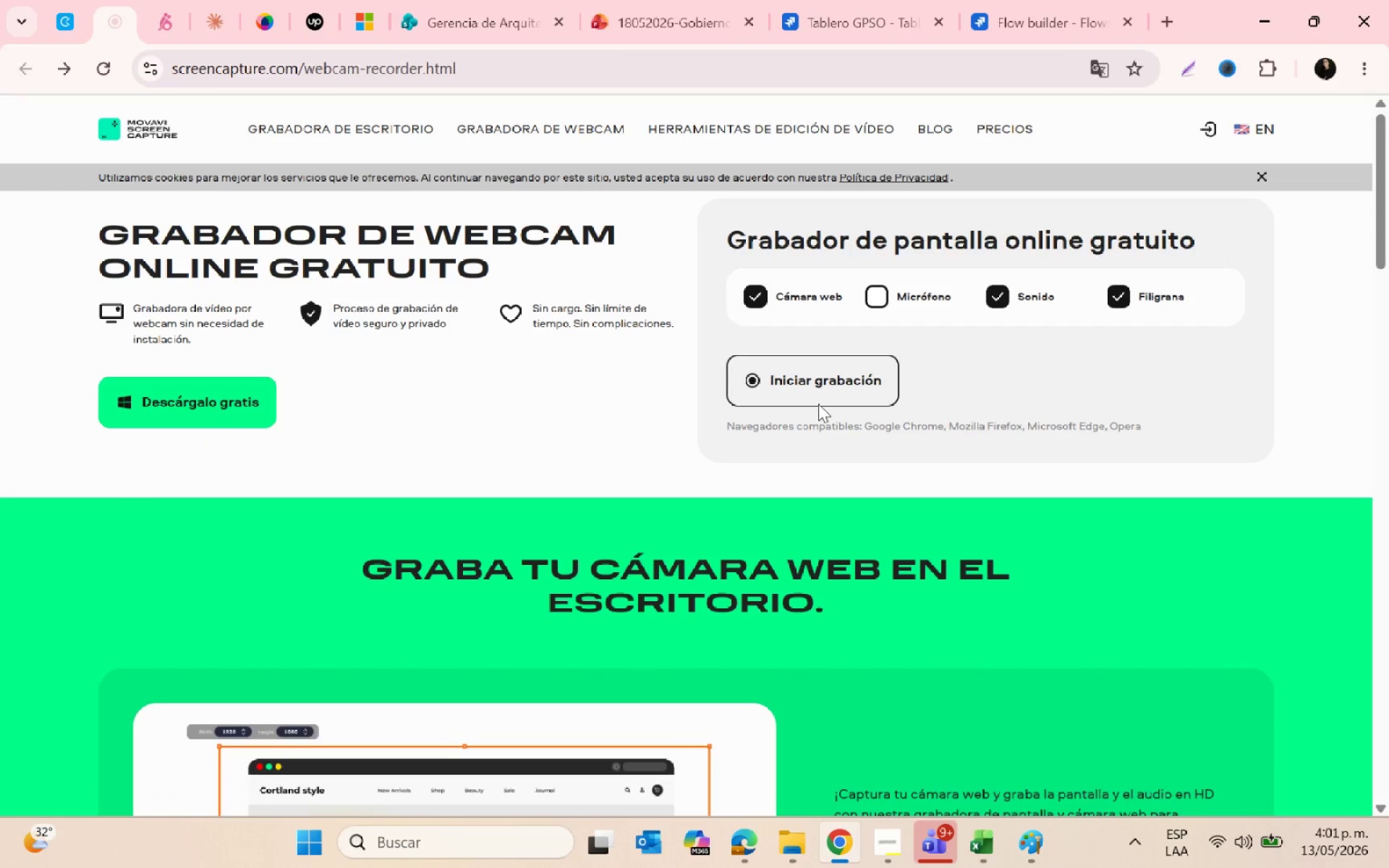 
left_click([799, 385])
 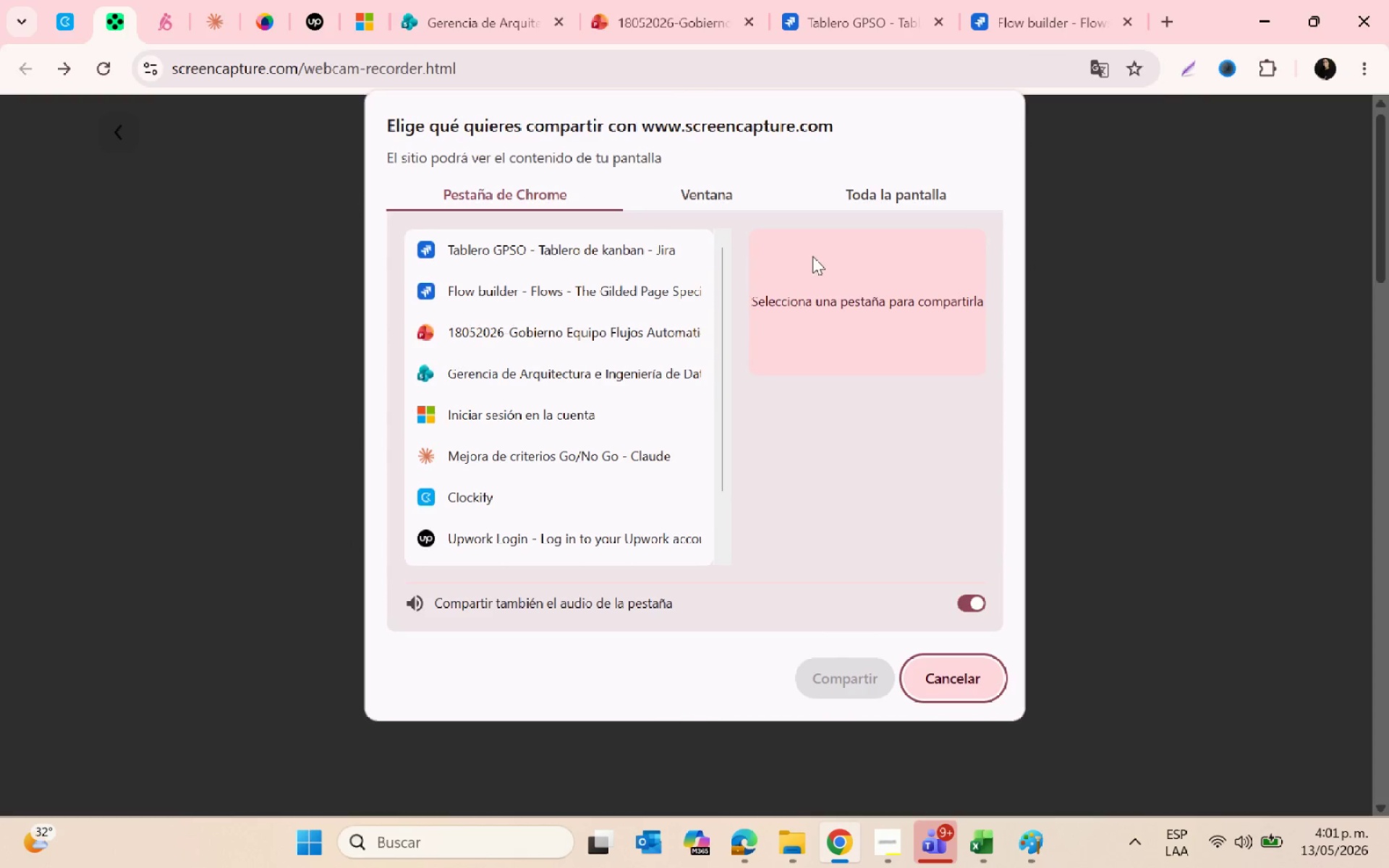 
left_click_drag(start_coordinate=[840, 219], to_coordinate=[840, 213])
 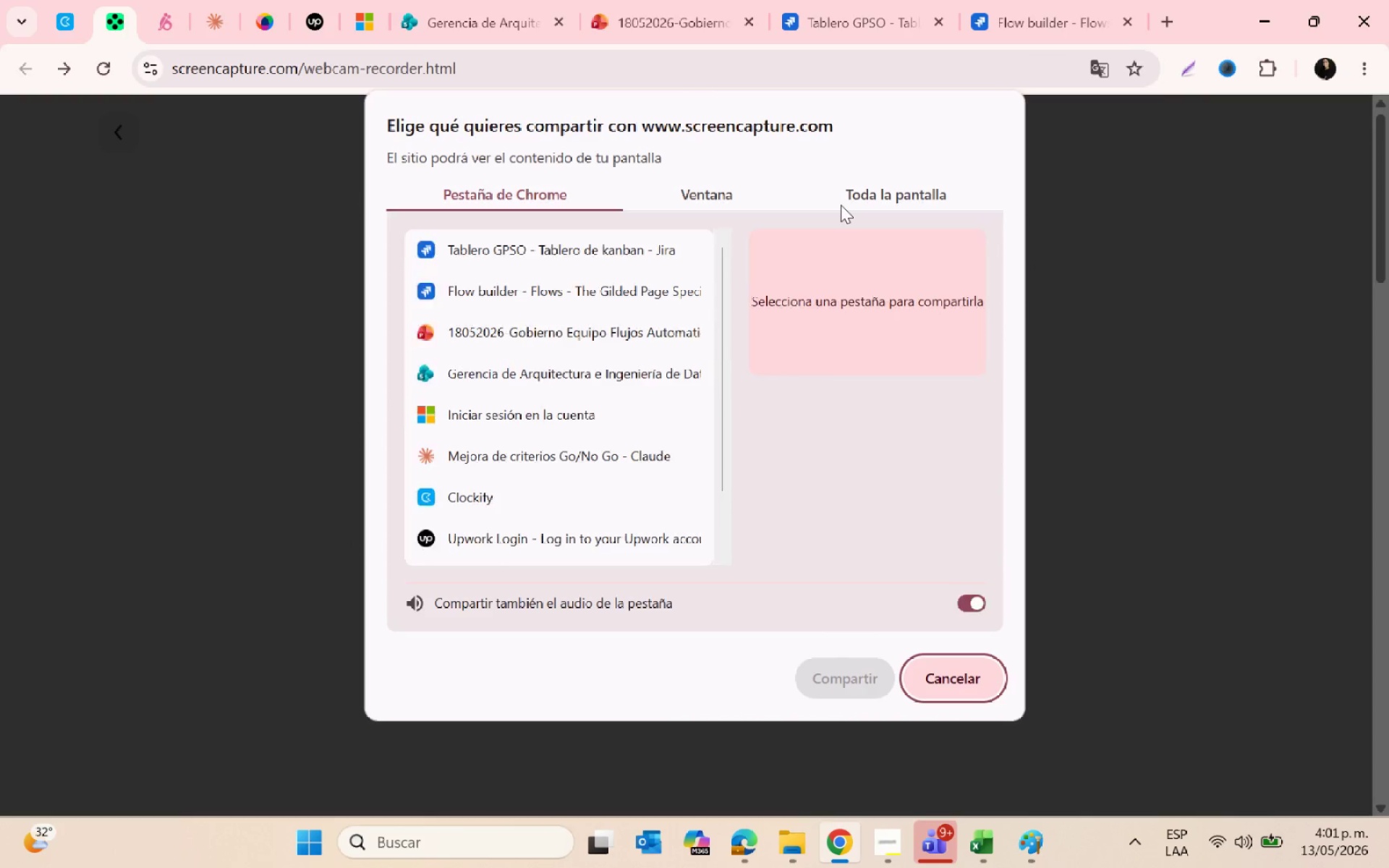 
double_click([841, 205])
 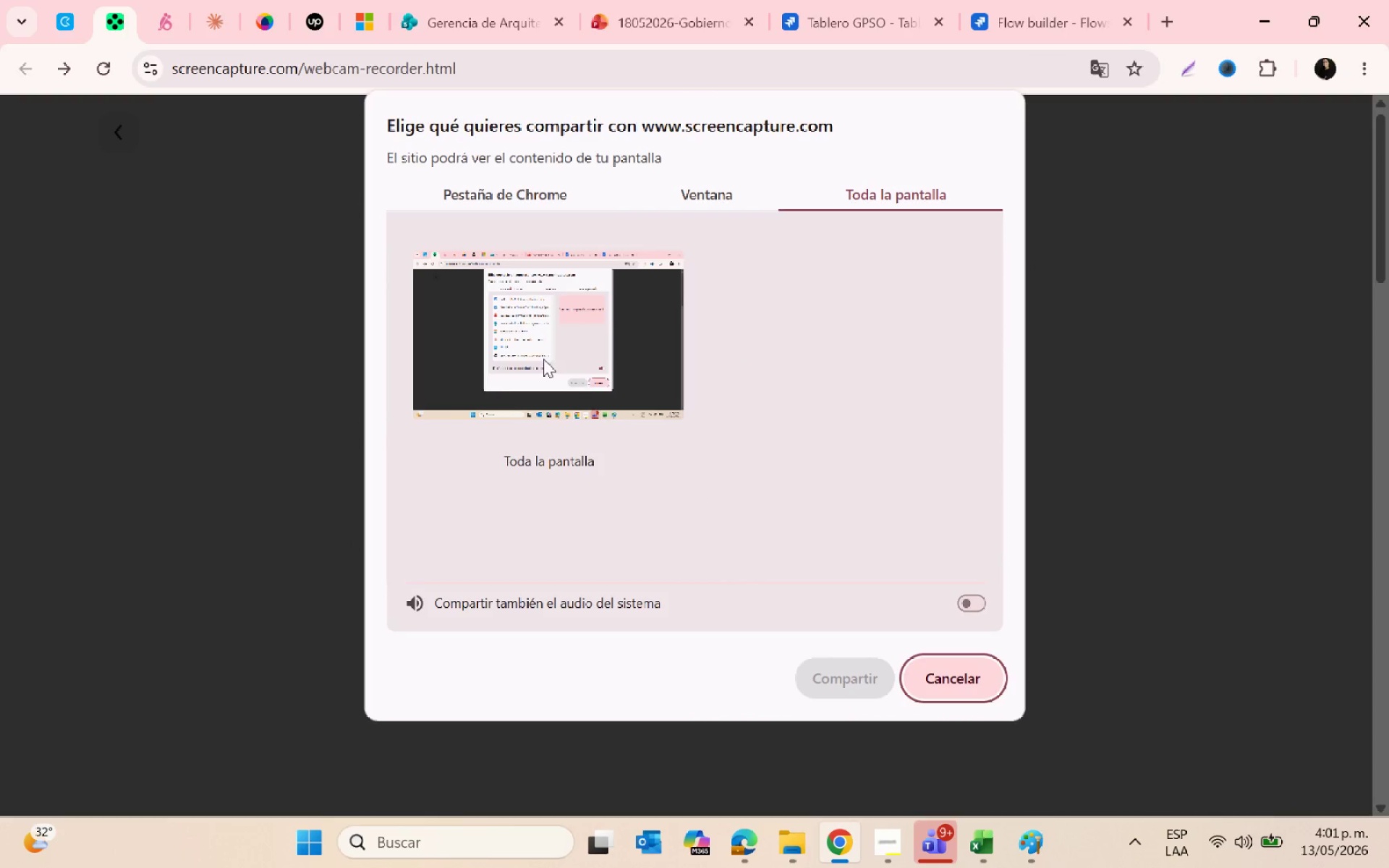 
triple_click([501, 387])
 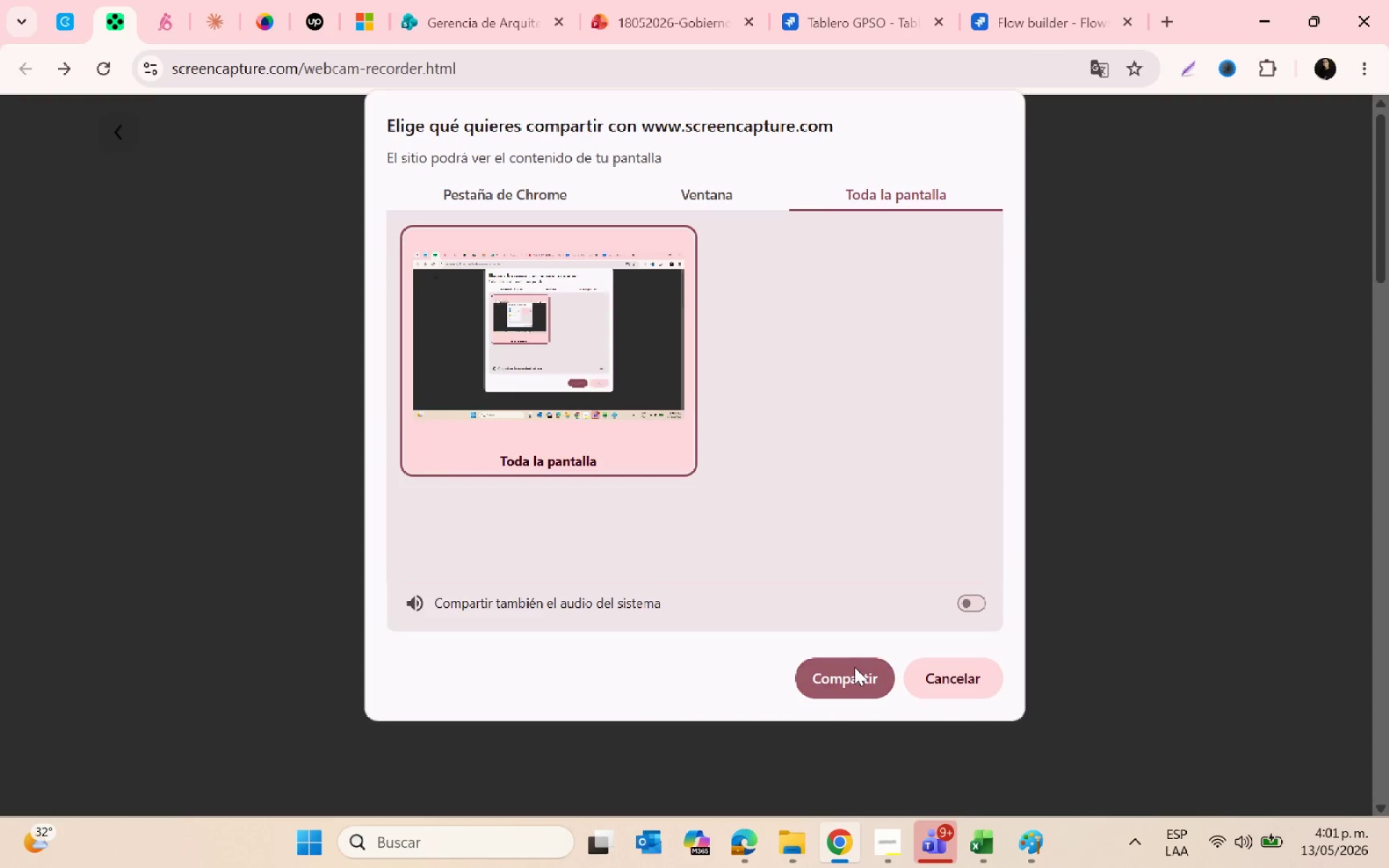 
left_click([854, 672])
 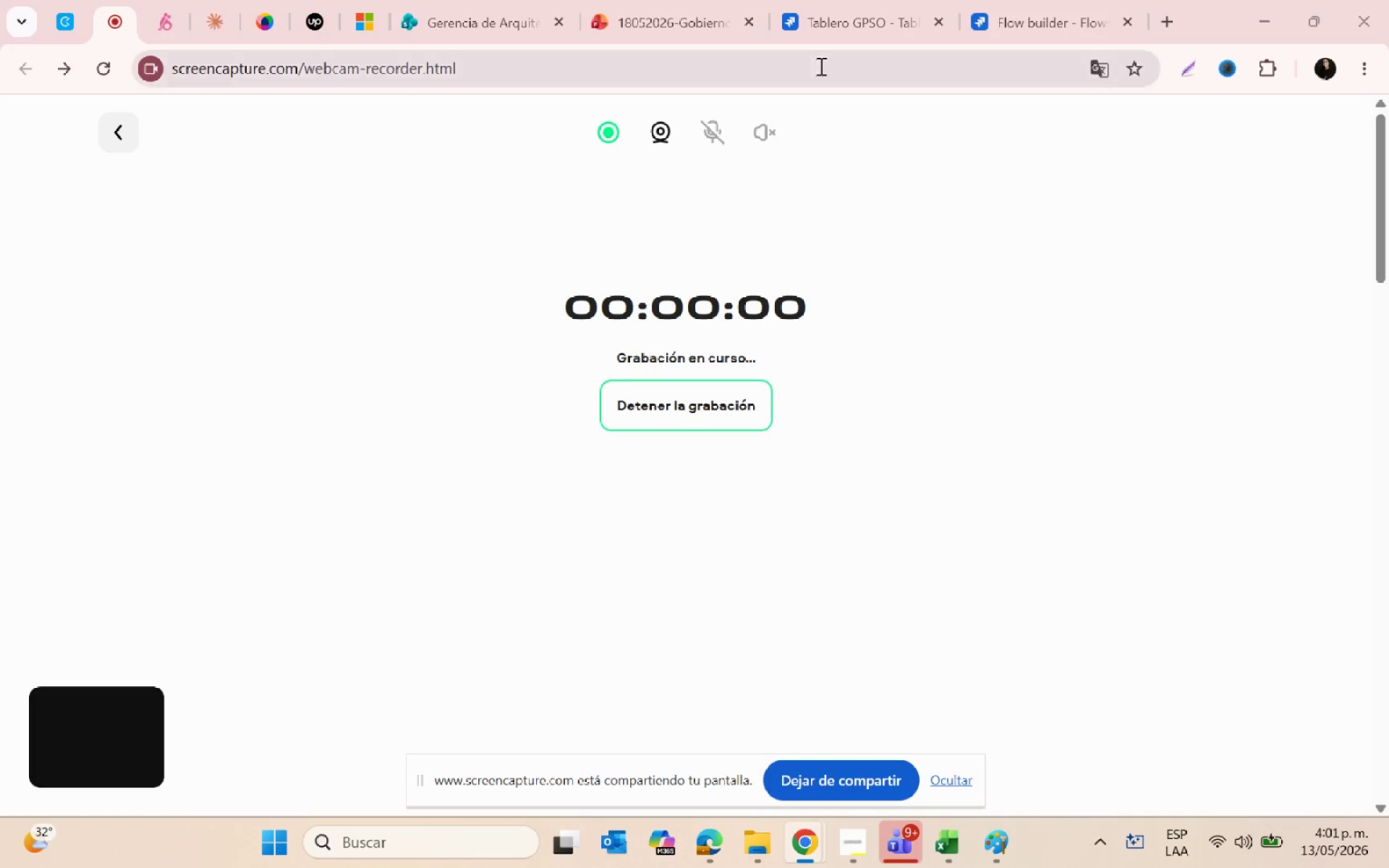 
left_click([873, 22])
 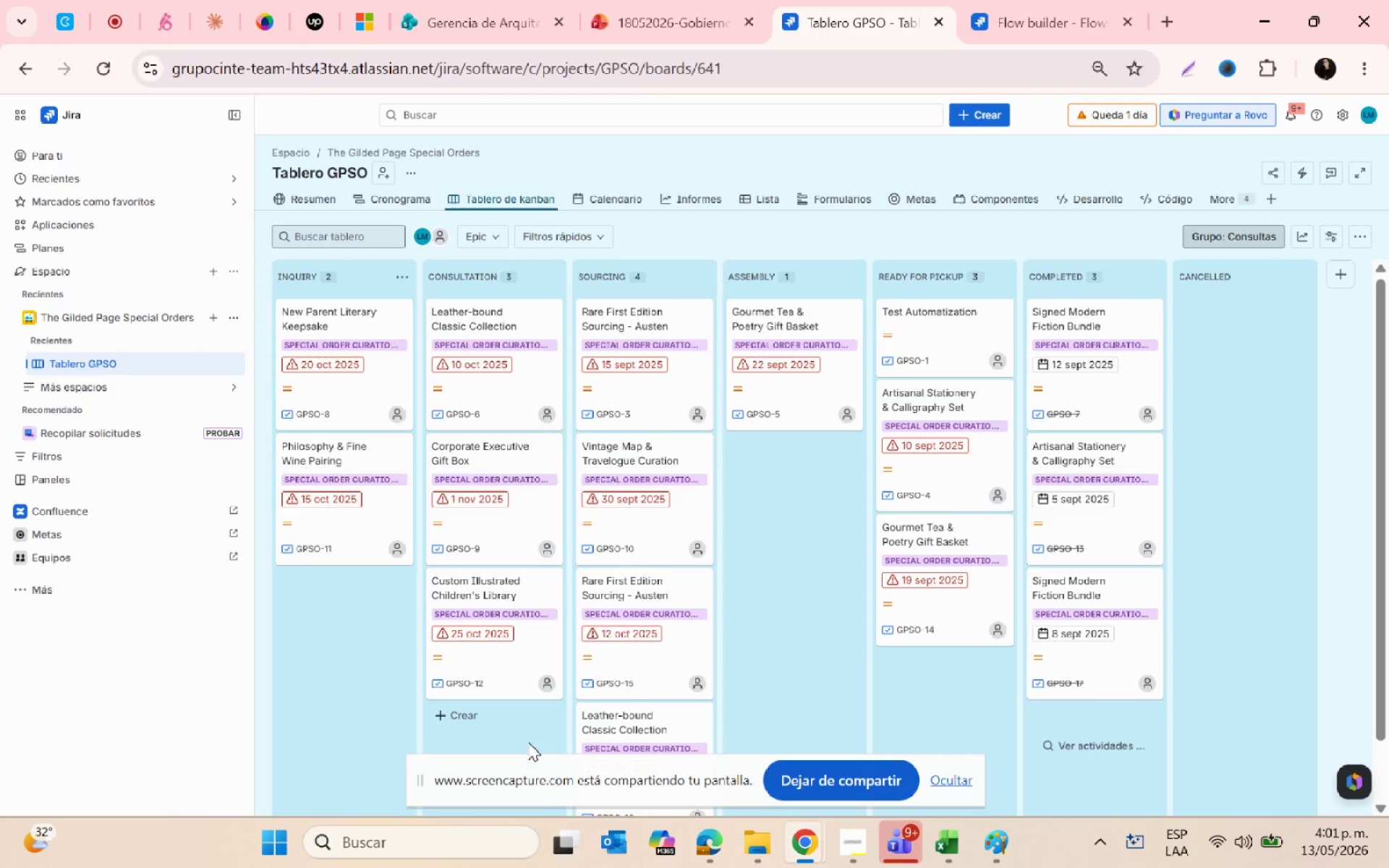 
left_click_drag(start_coordinate=[518, 772], to_coordinate=[10, 867])
 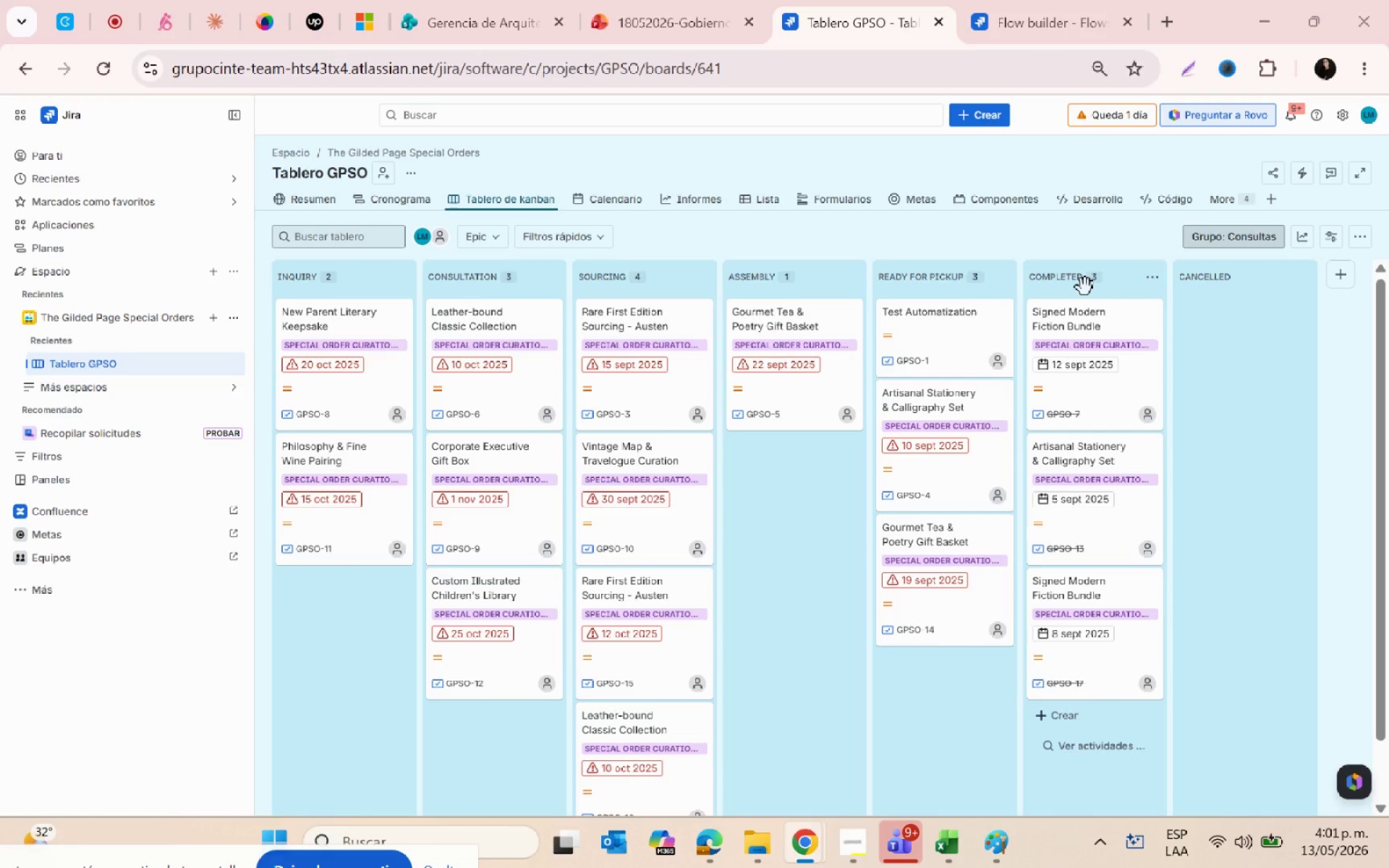 
wait(14.23)
 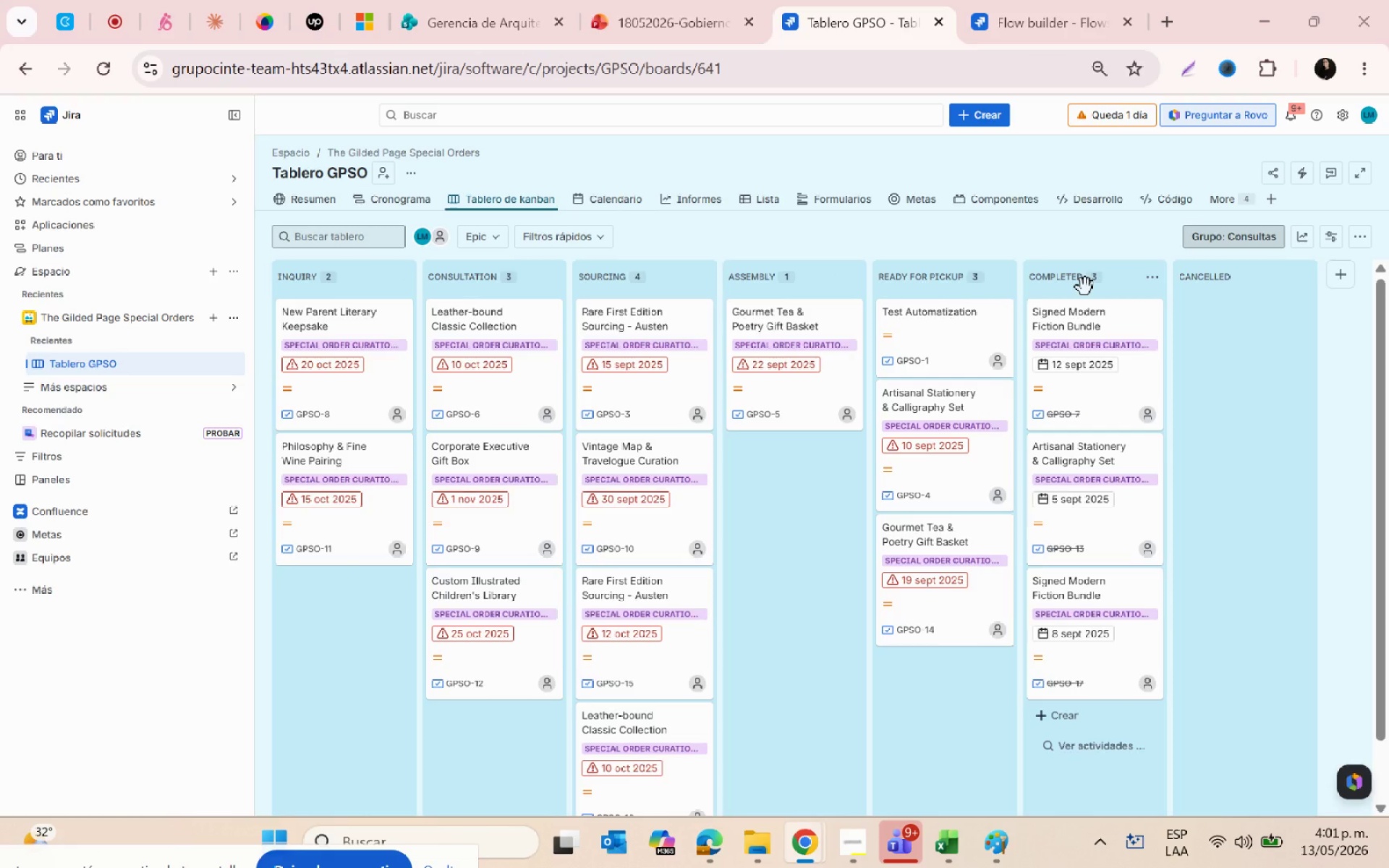 
scroll: coordinate [651, 632], scroll_direction: down, amount: 2.0
 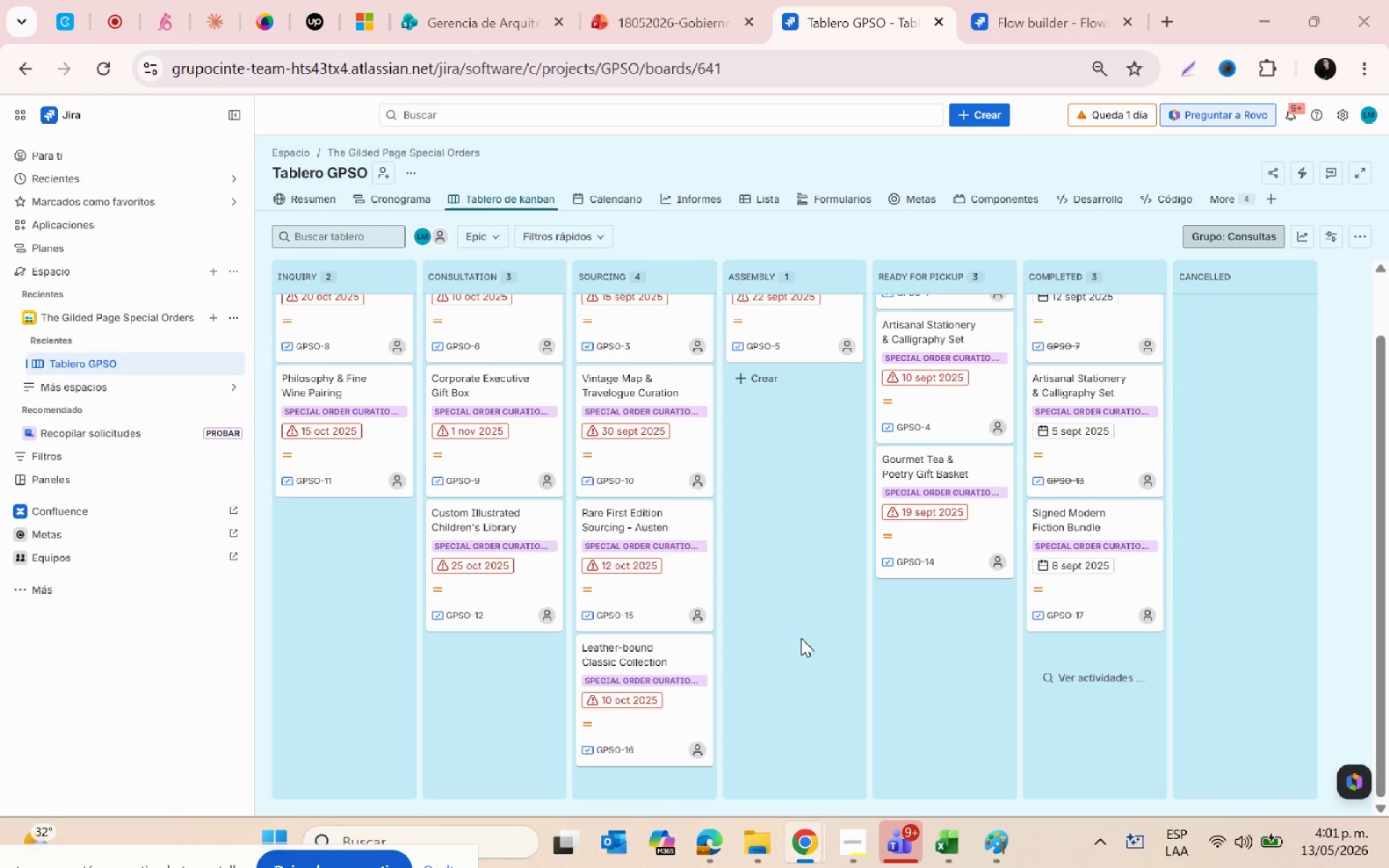 
scroll: coordinate [801, 638], scroll_direction: up, amount: 3.0
 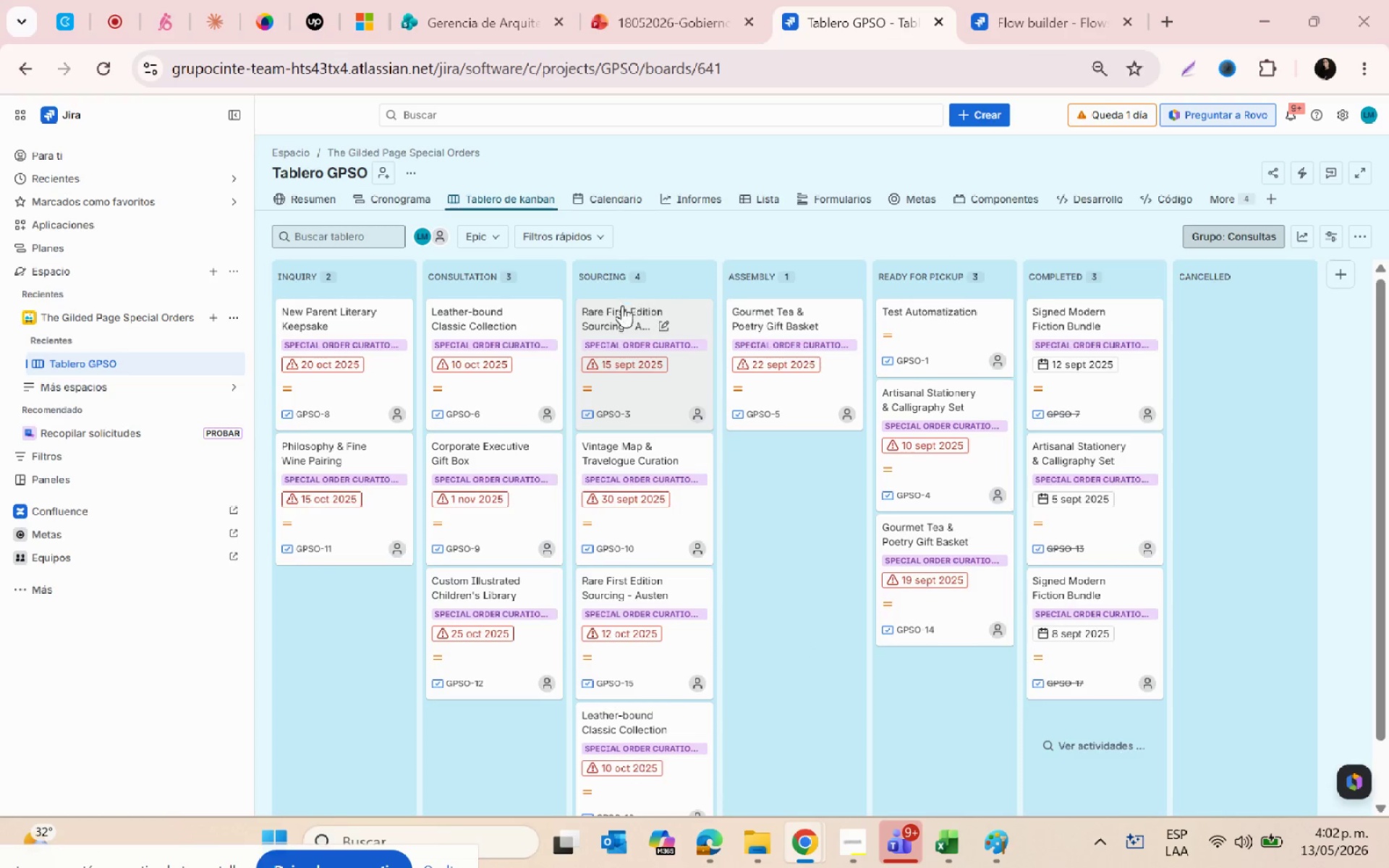 
left_click([621, 305])
 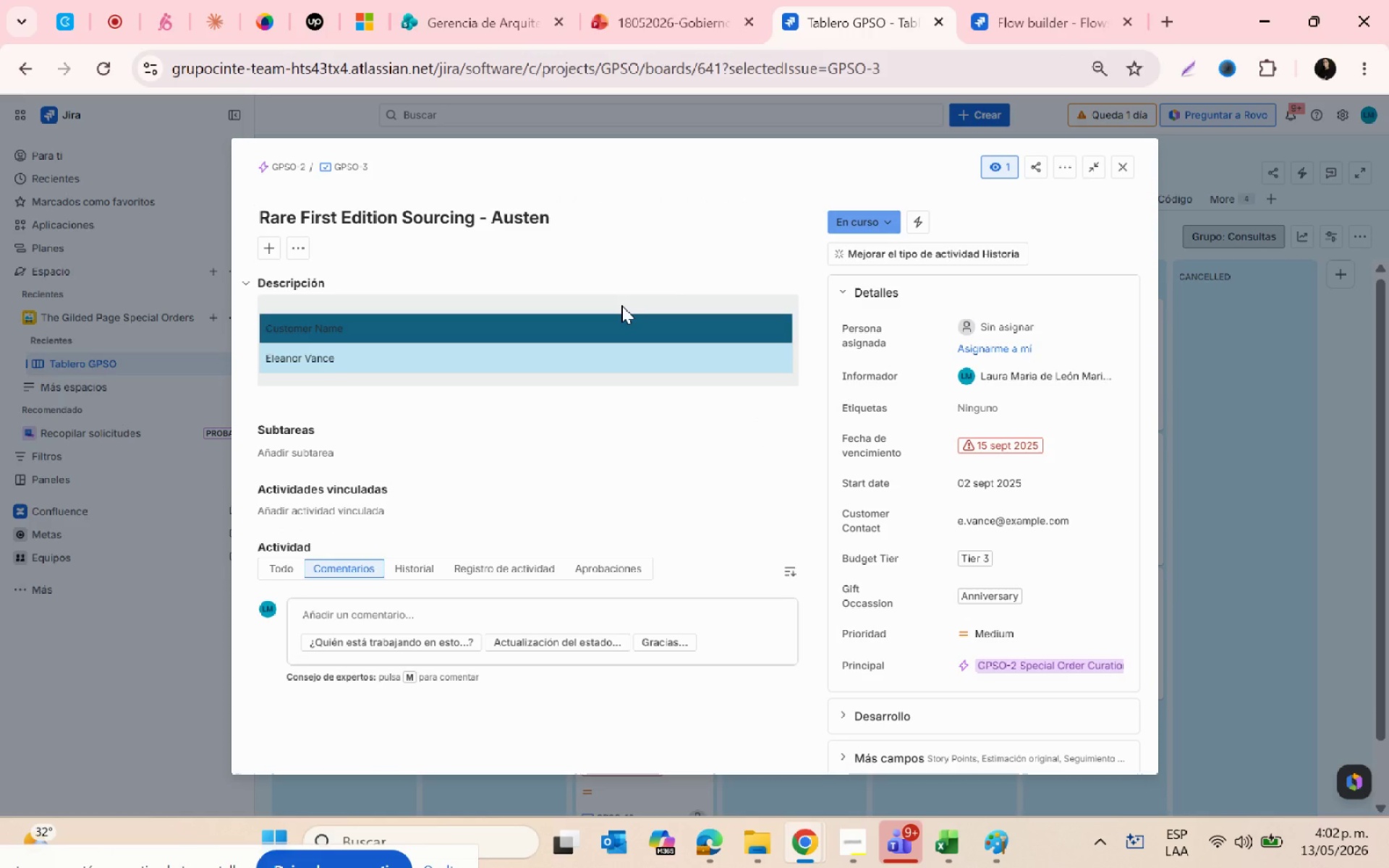 
wait(15.33)
 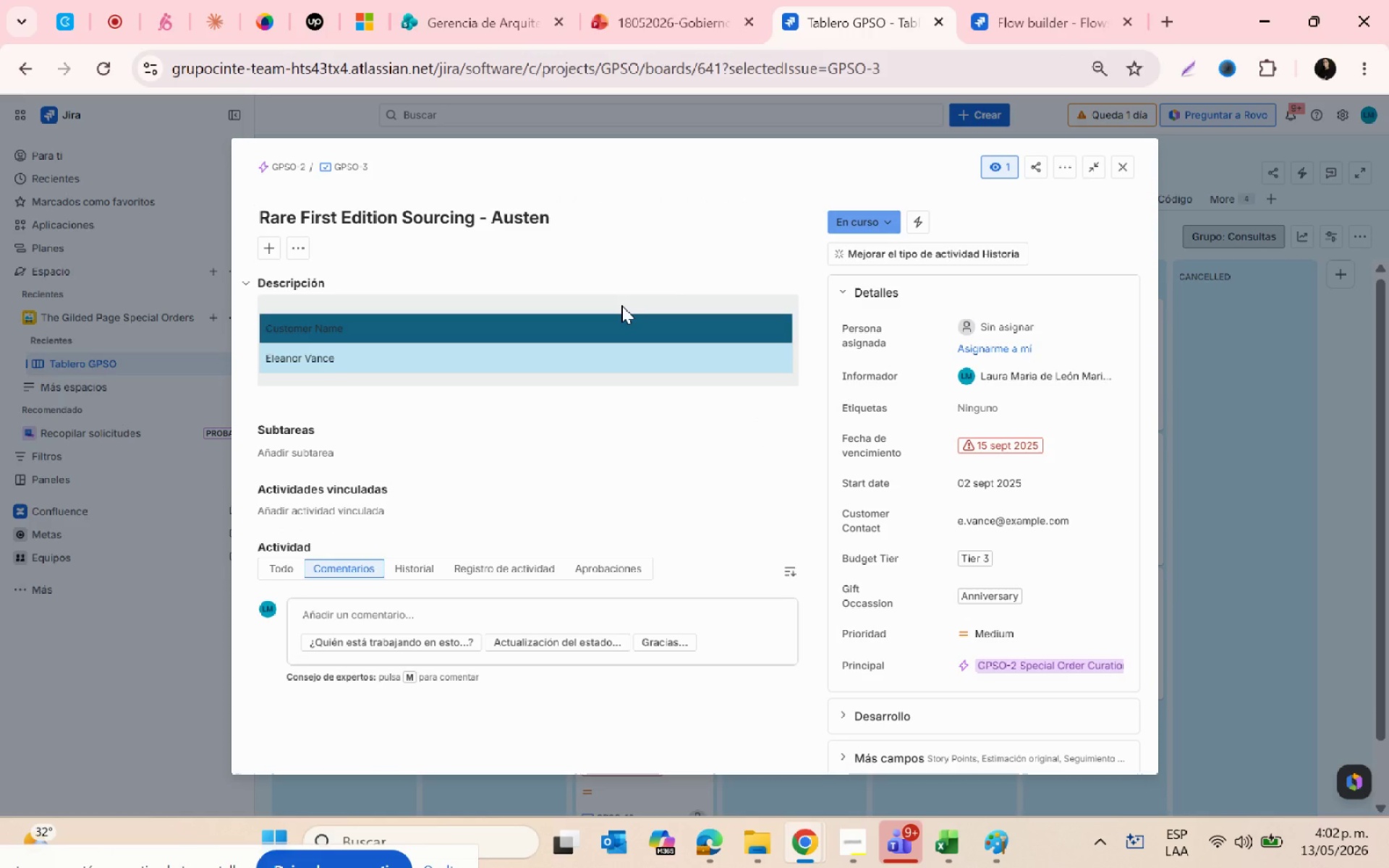 
scroll: coordinate [980, 609], scroll_direction: none, amount: 0.0
 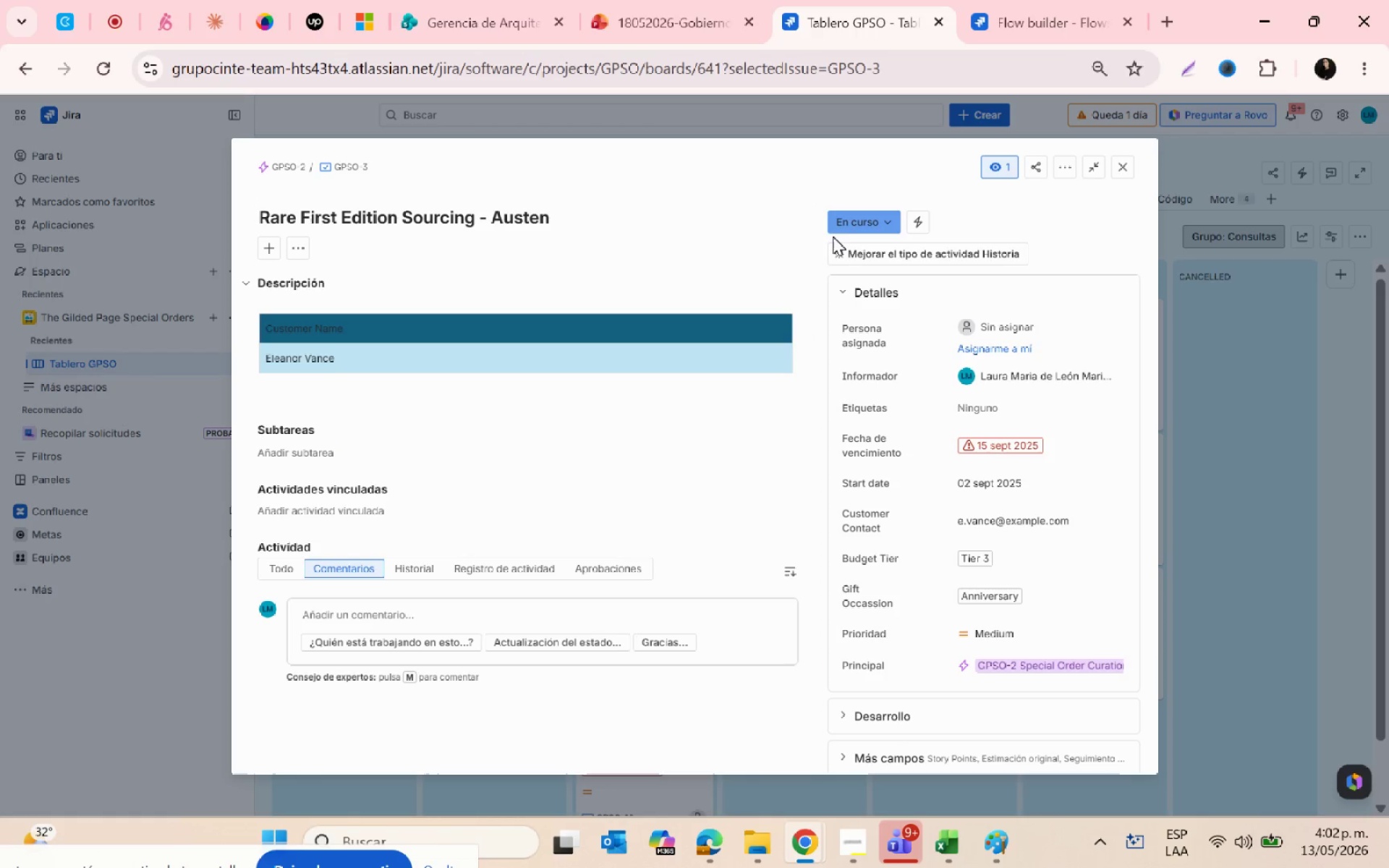 
left_click([1124, 167])
 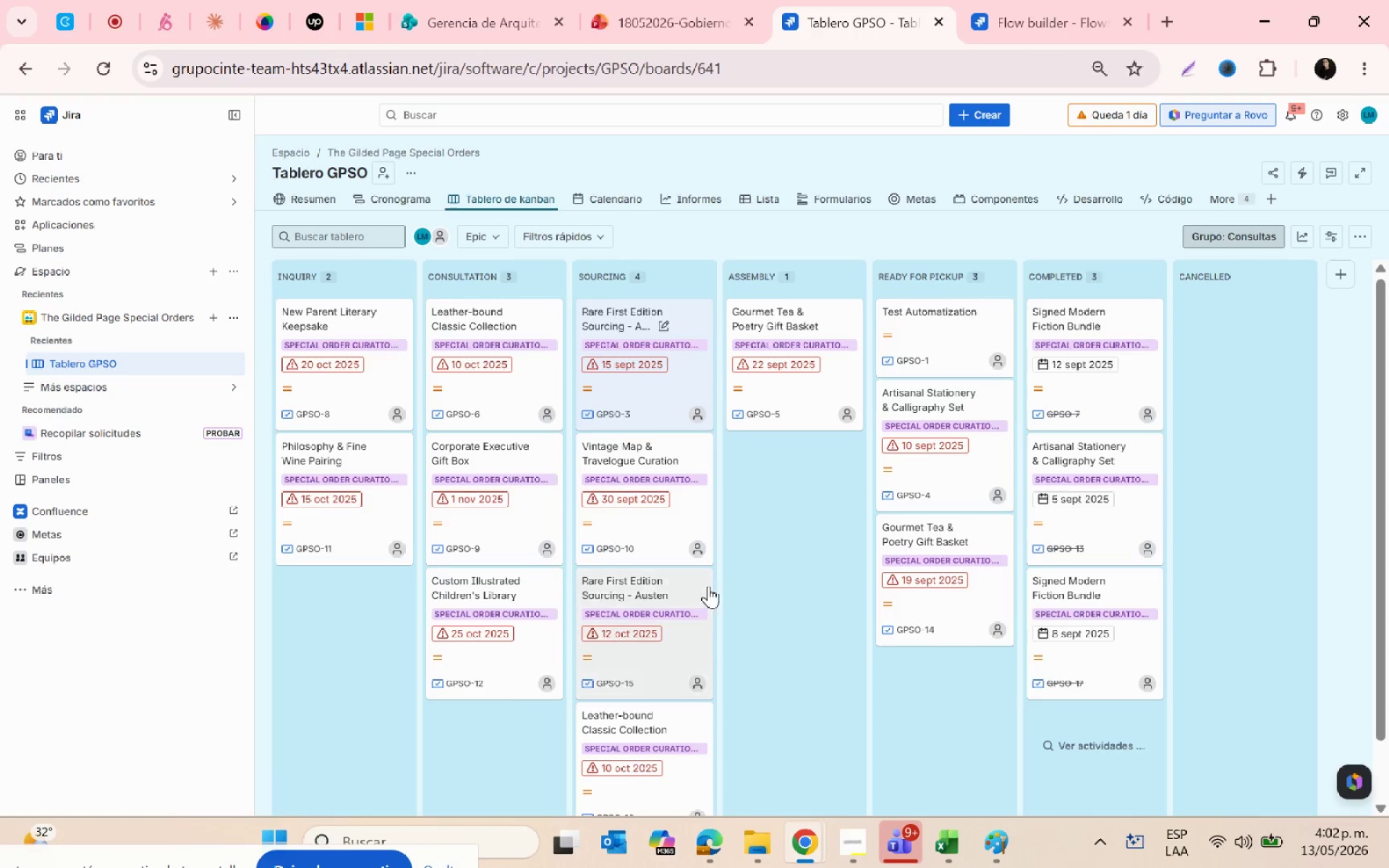 
left_click([704, 579])
 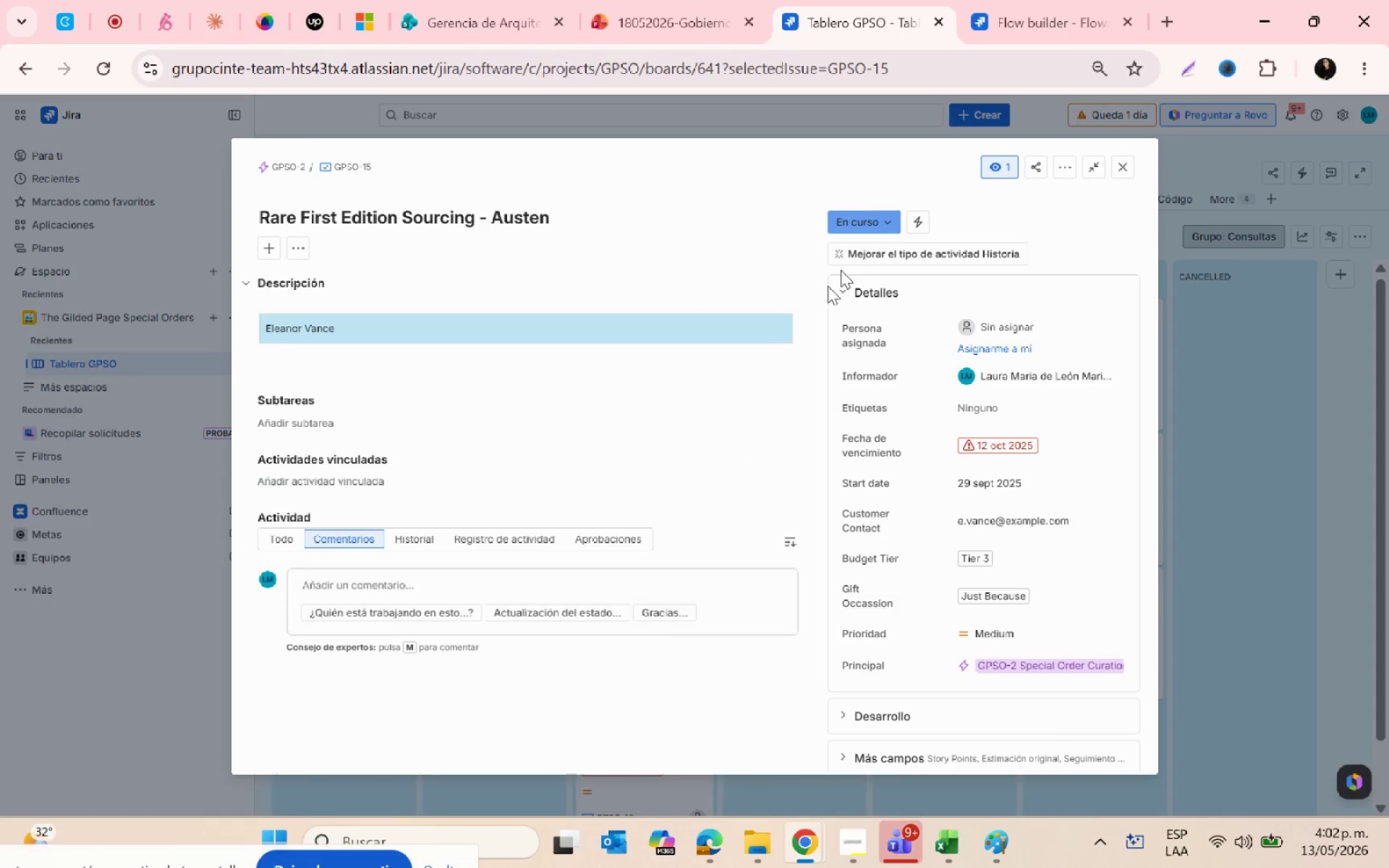 
left_click([1123, 170])
 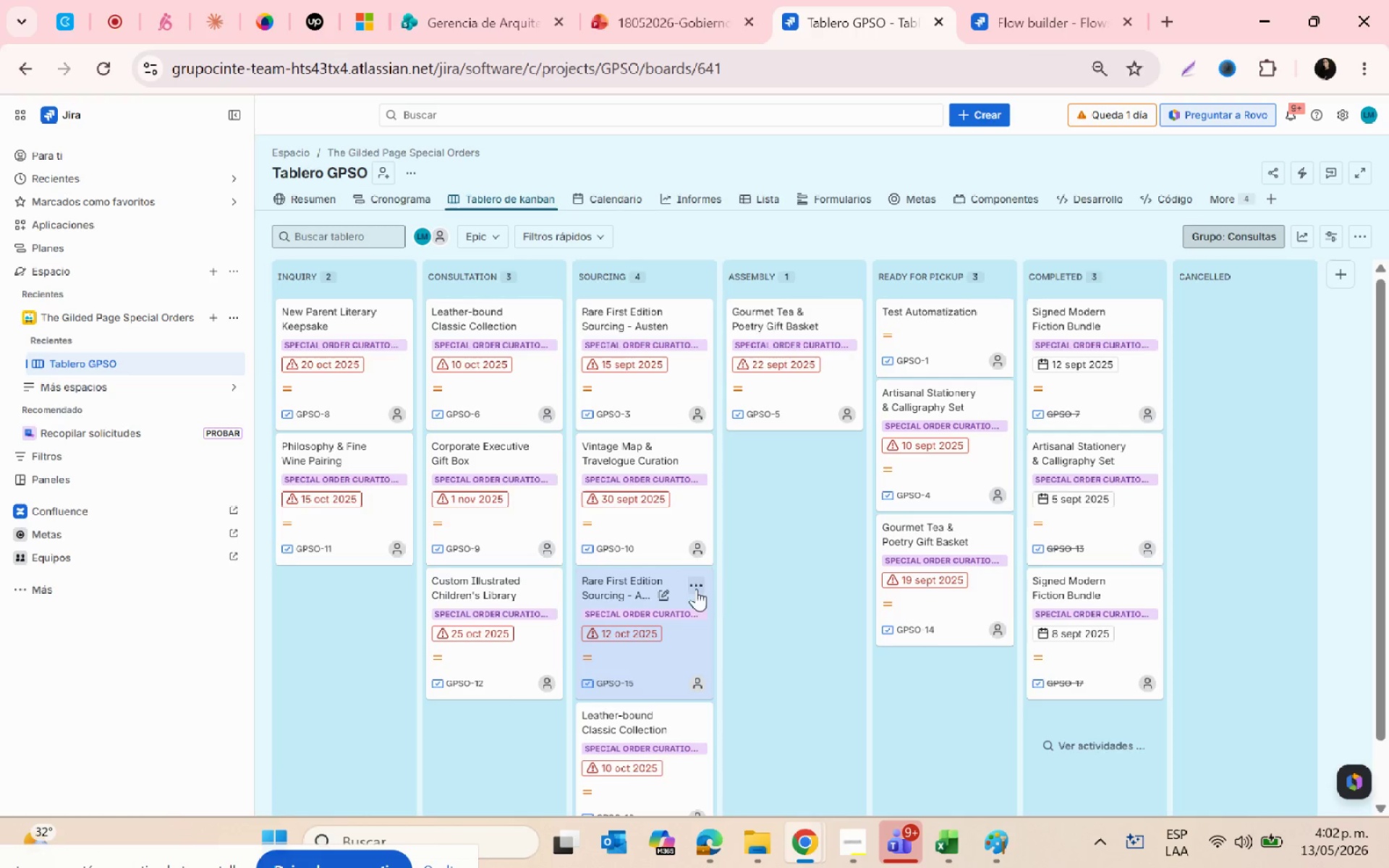 
left_click([696, 589])
 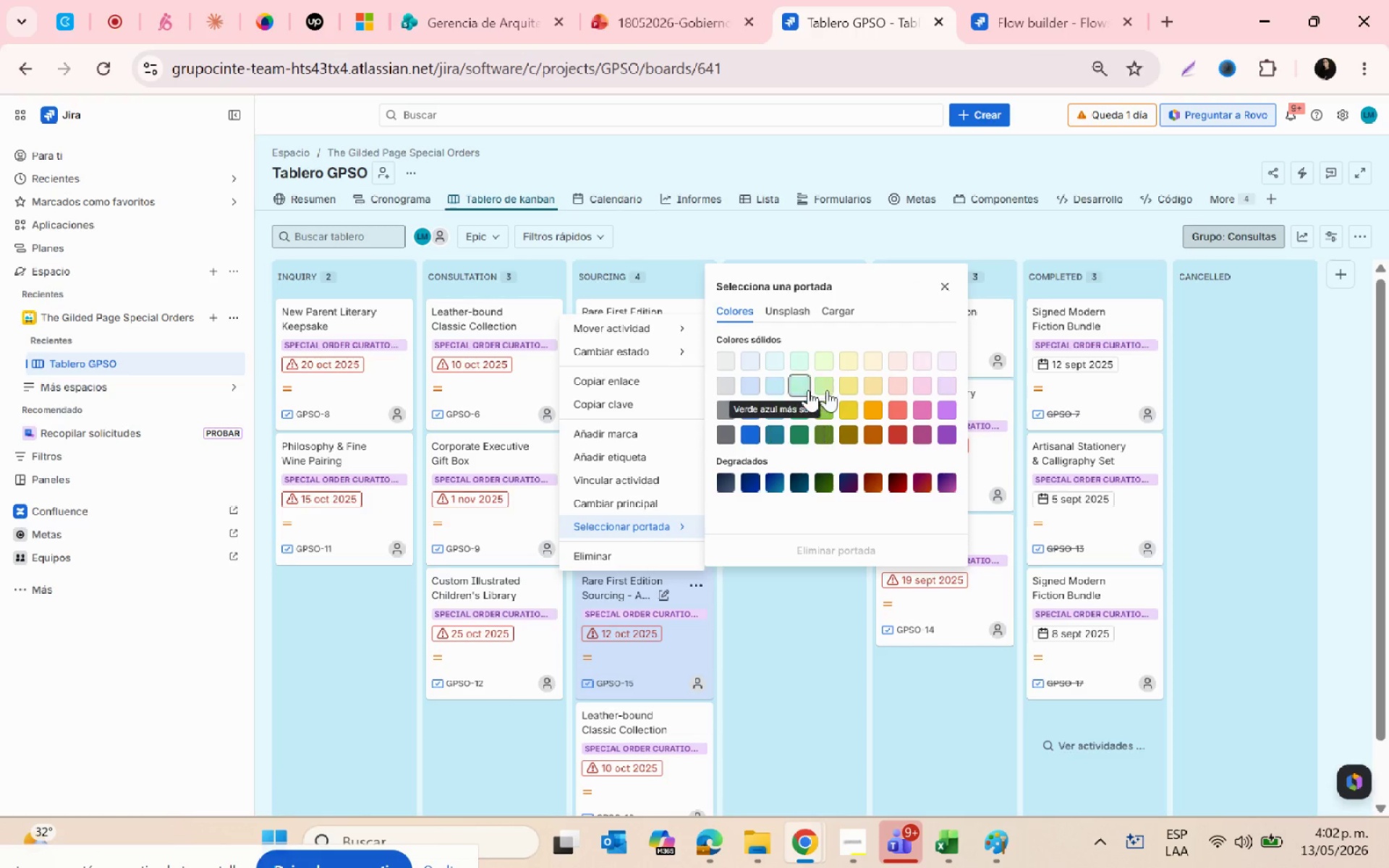 
left_click([929, 388])
 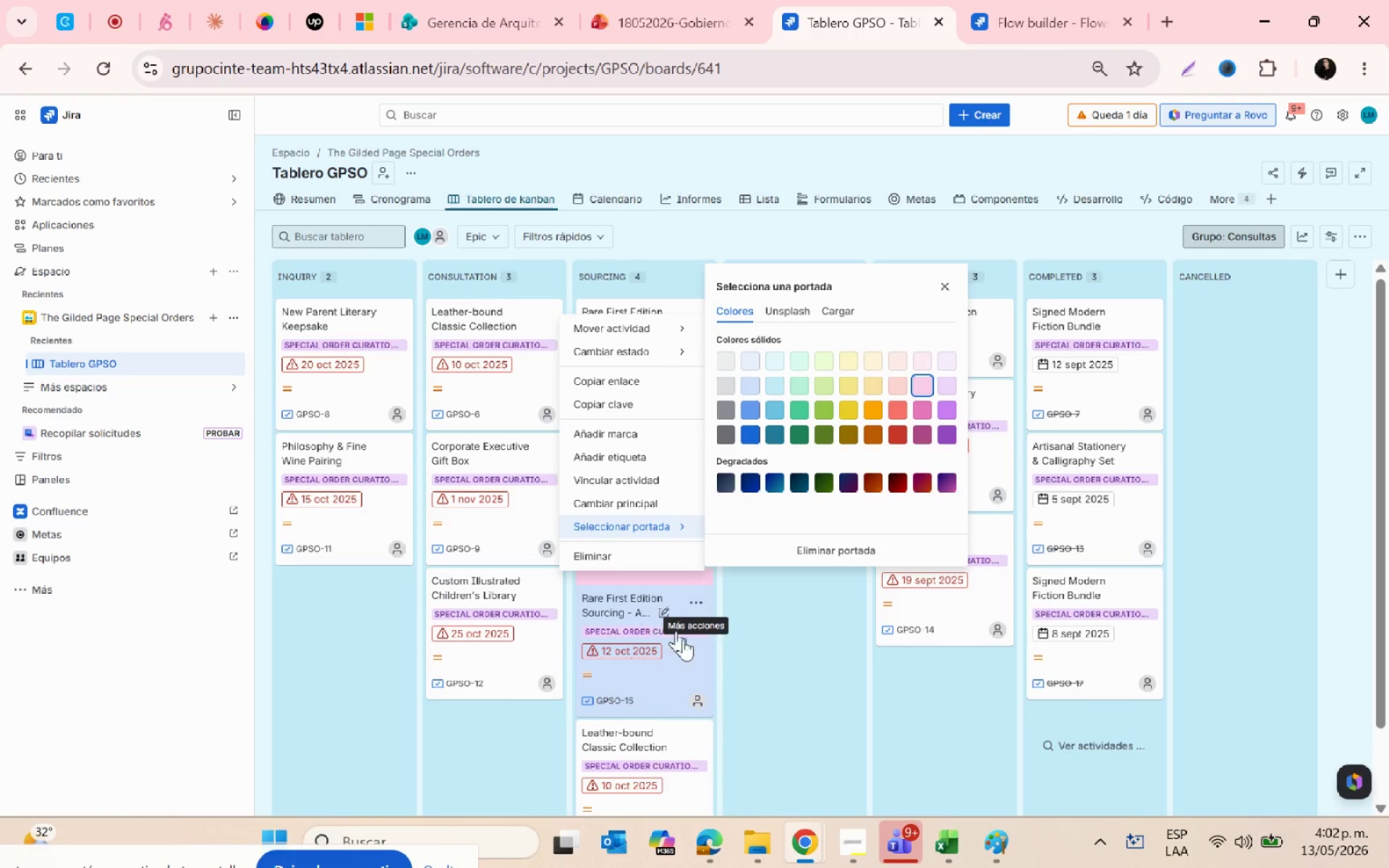 
left_click([781, 703])
 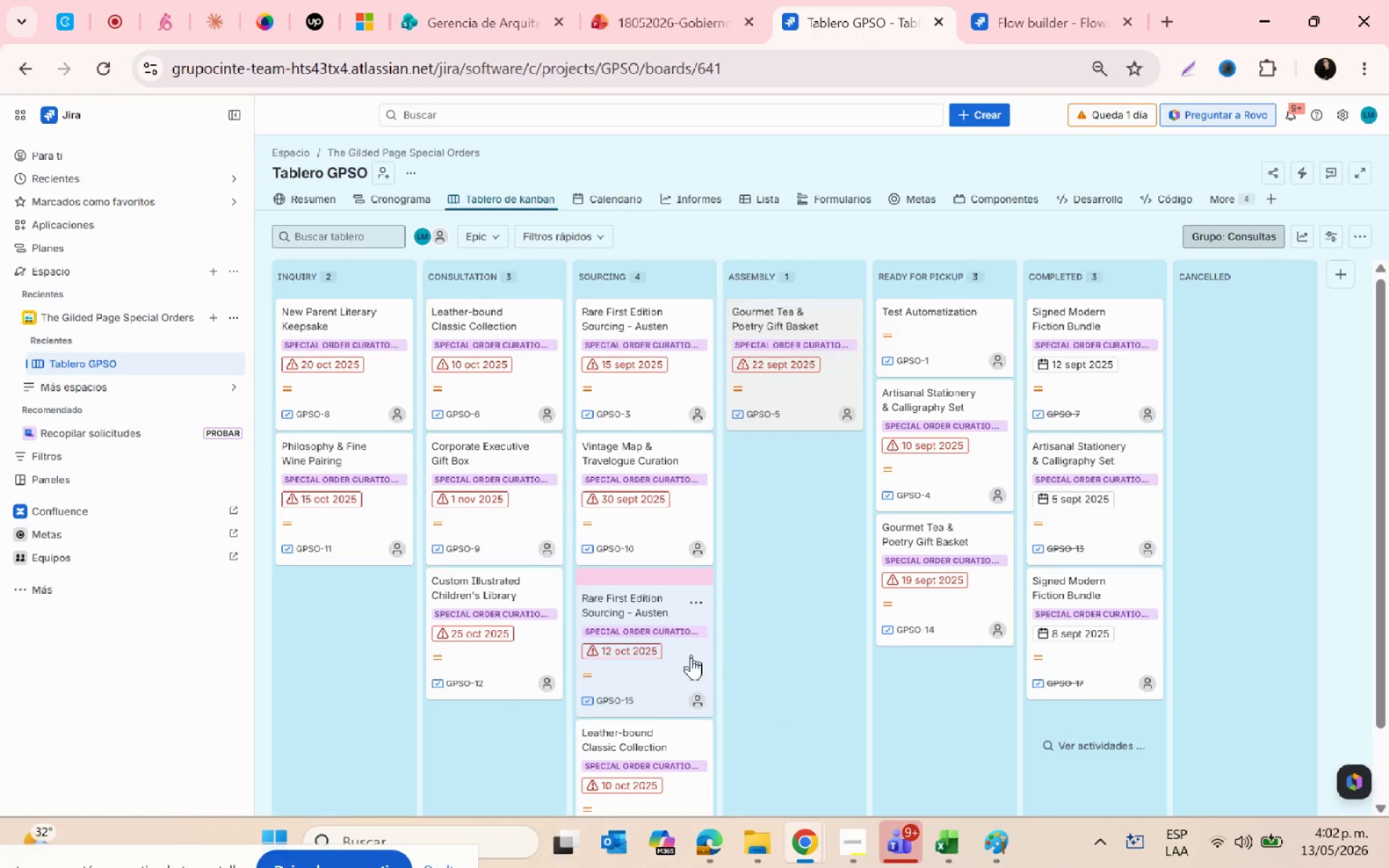 
left_click_drag(start_coordinate=[670, 674], to_coordinate=[903, 658])
 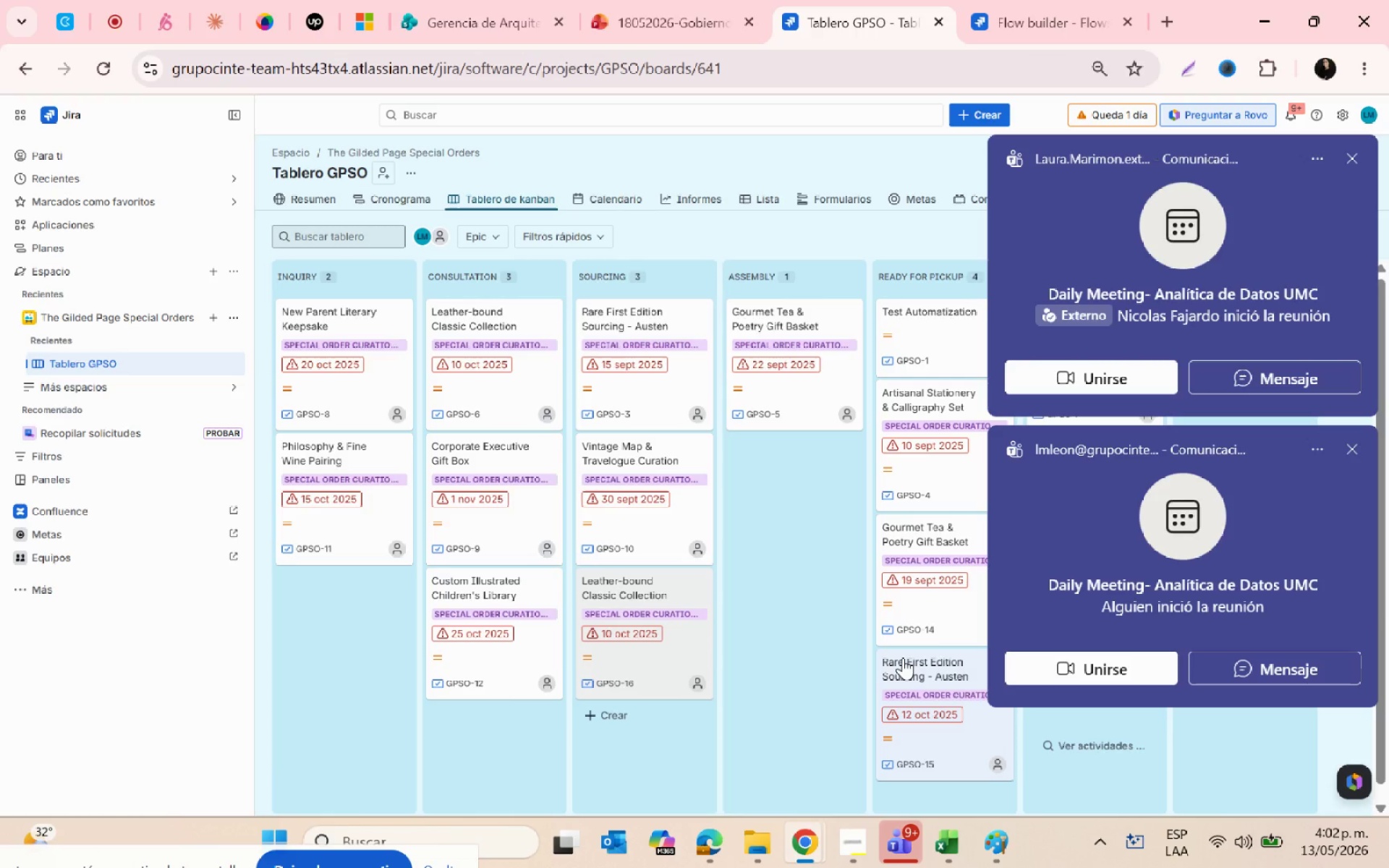 
wait(9.56)
 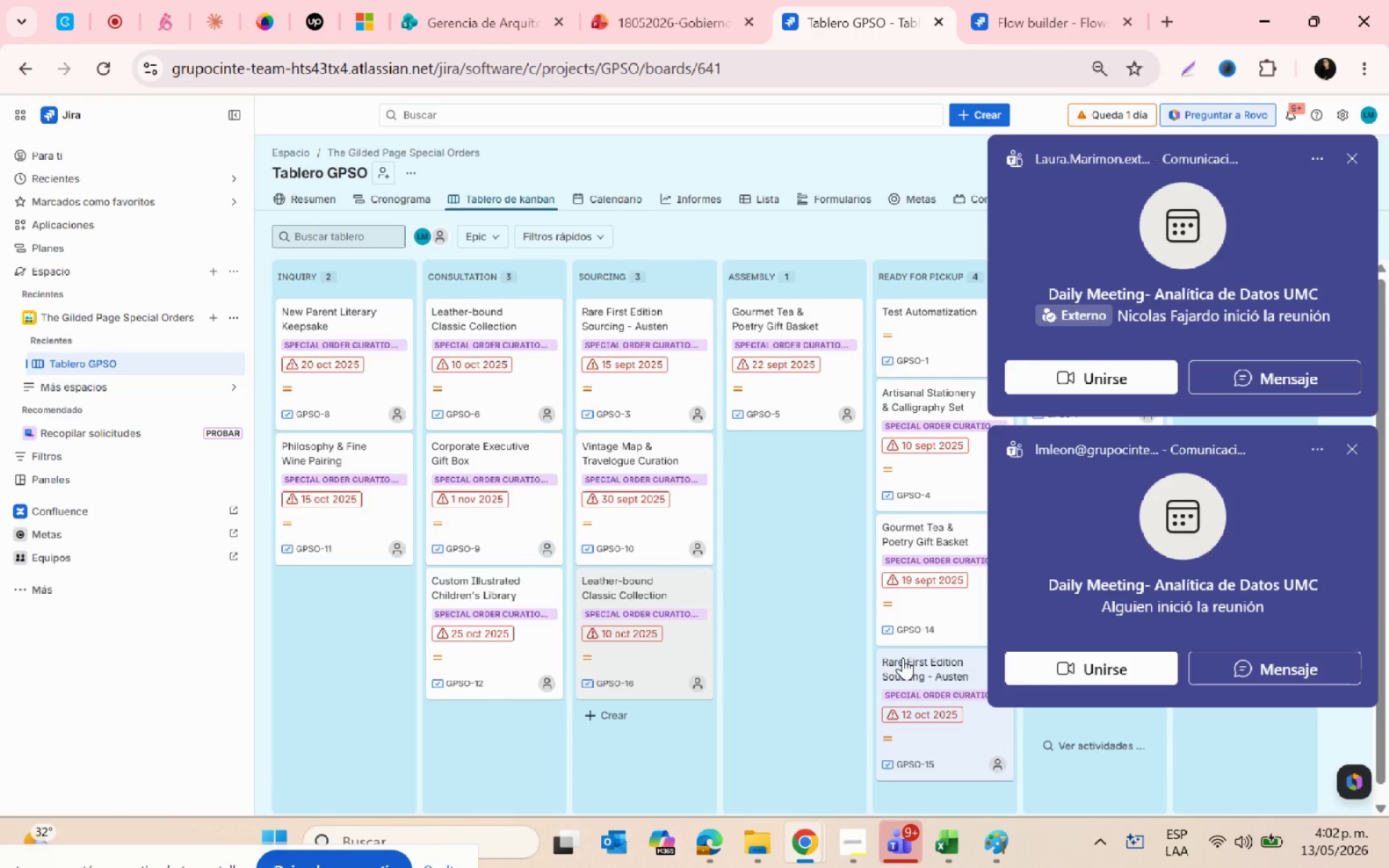 
left_click([1354, 151])
 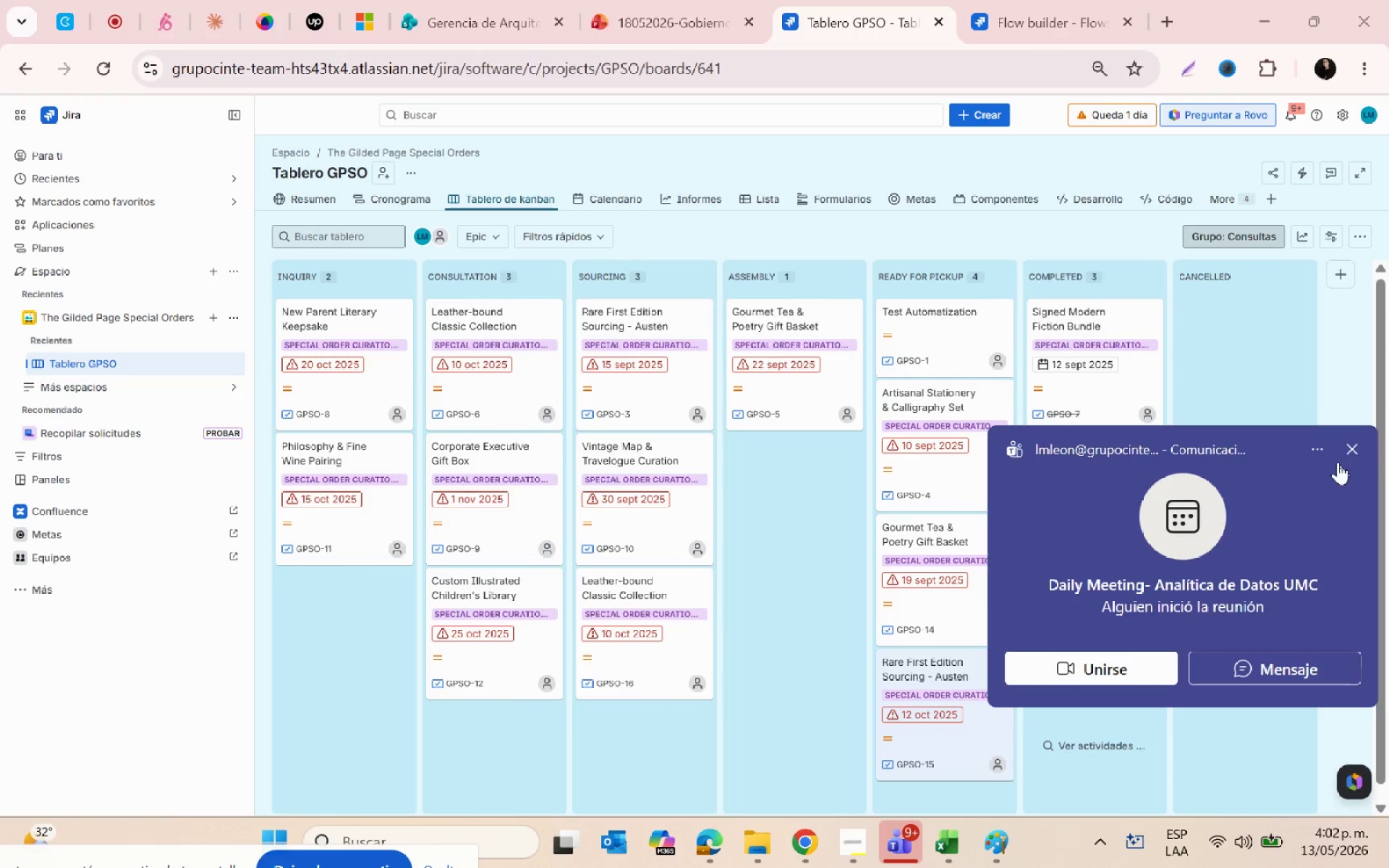 
left_click([1342, 448])
 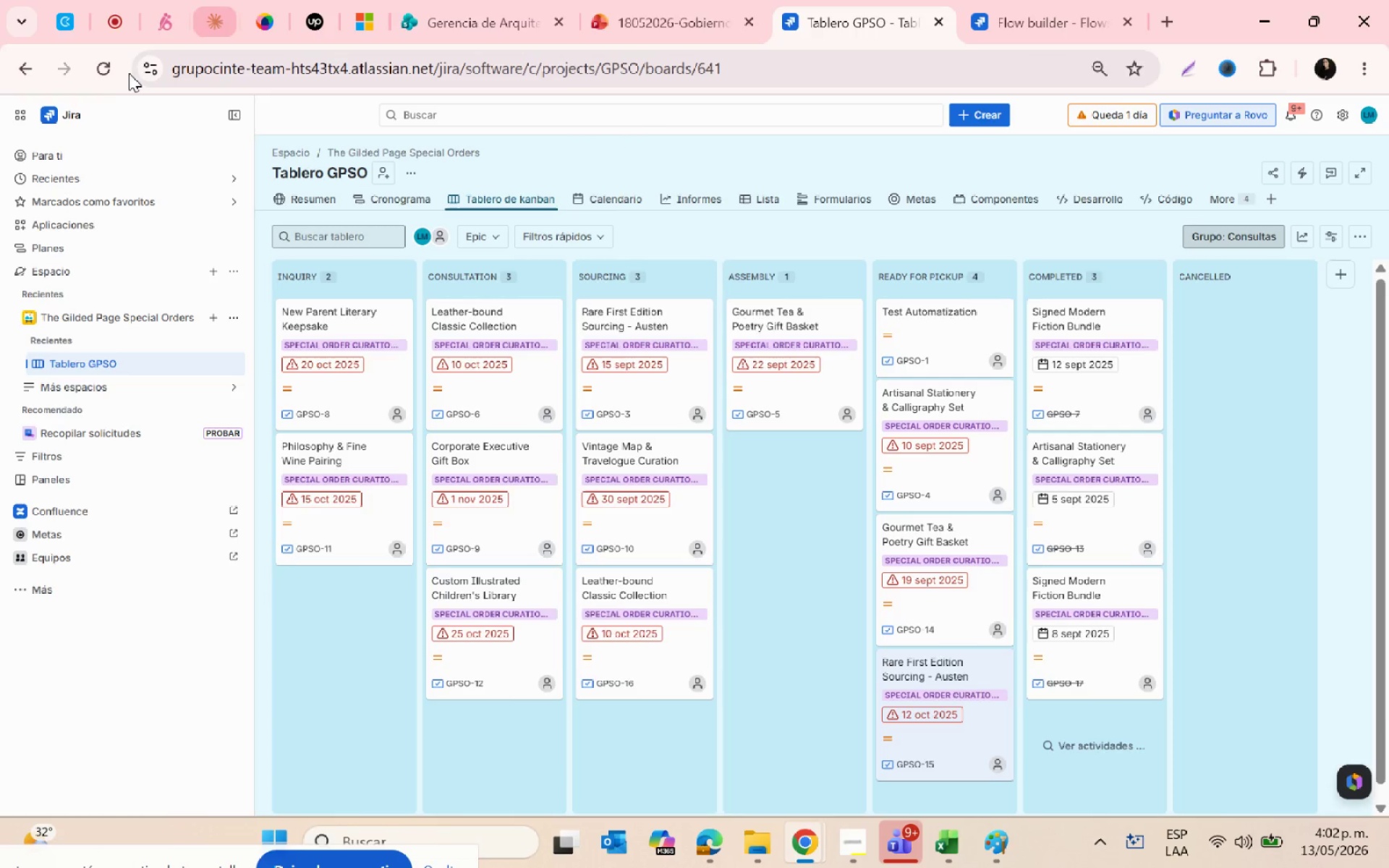 
left_click([100, 77])
 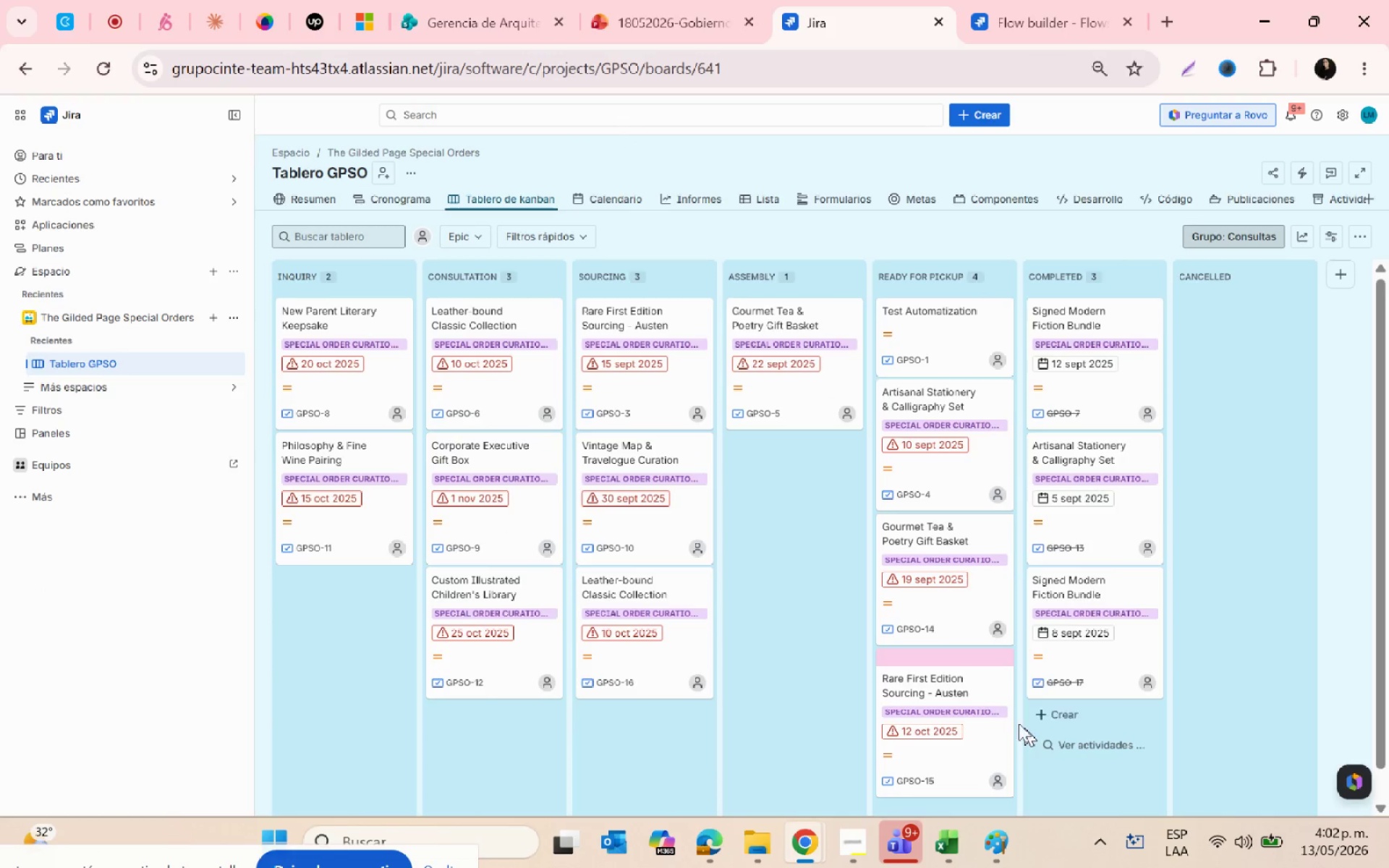 
left_click([934, 680])
 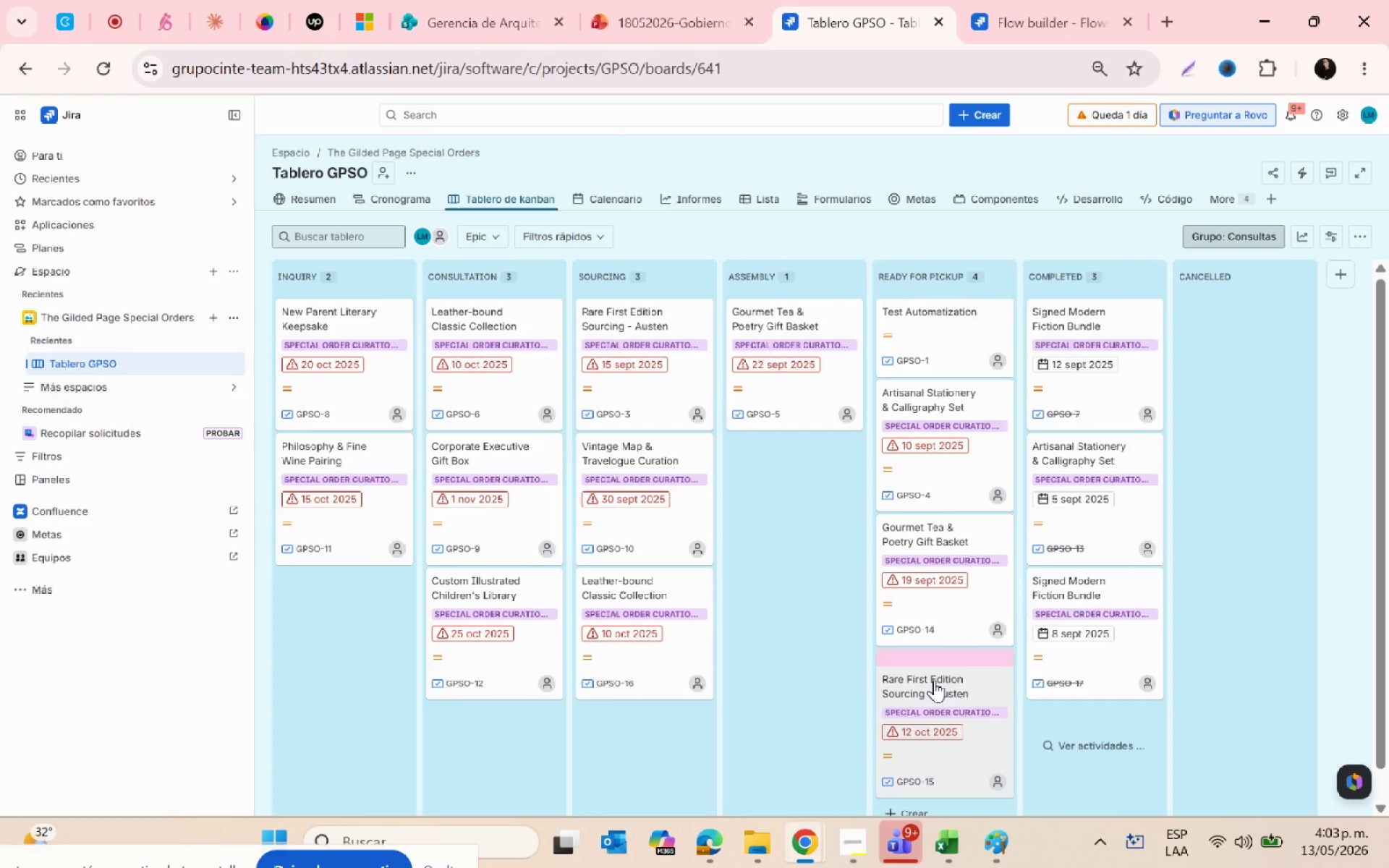 
wait(14.83)
 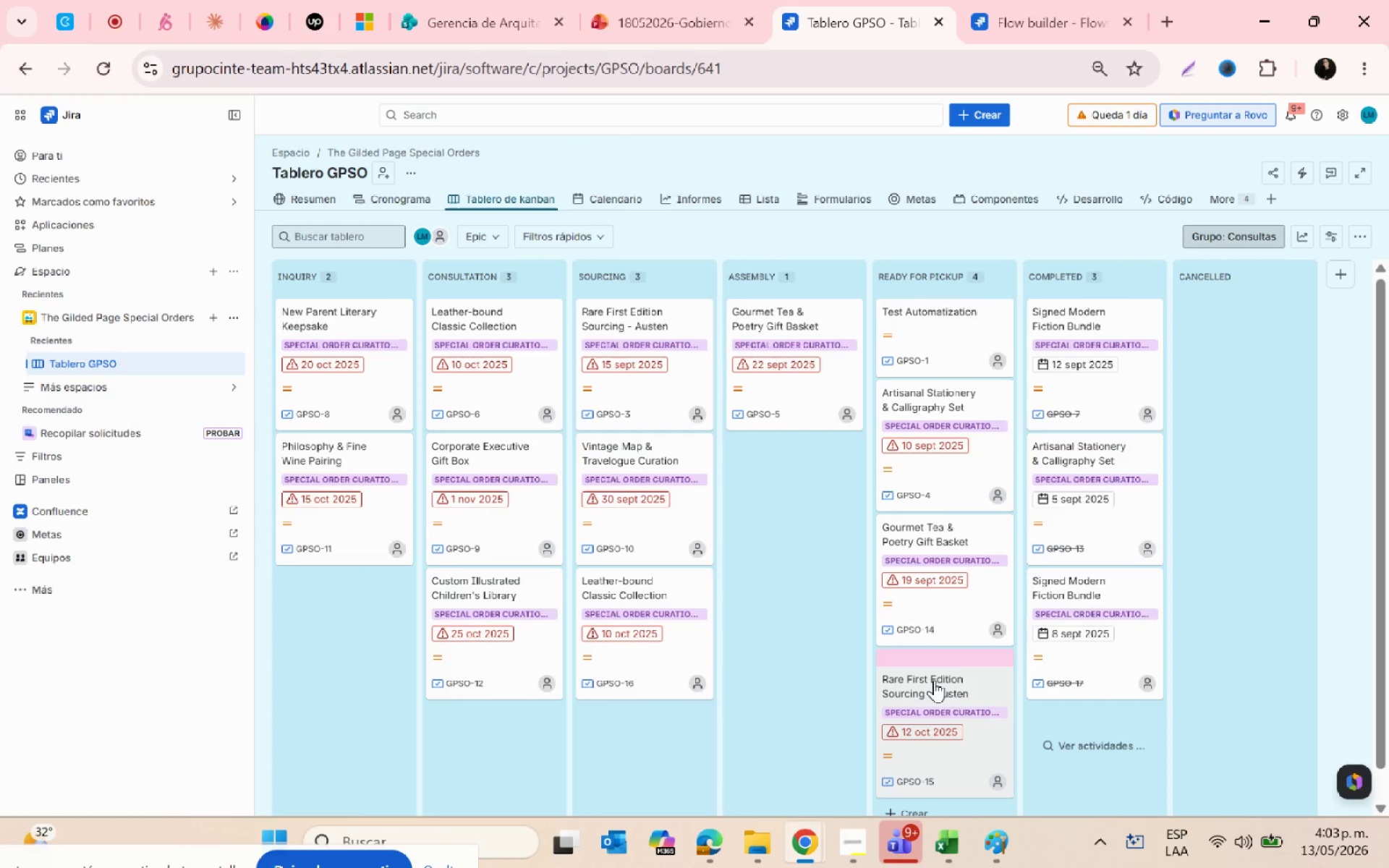 
left_click([917, 680])
 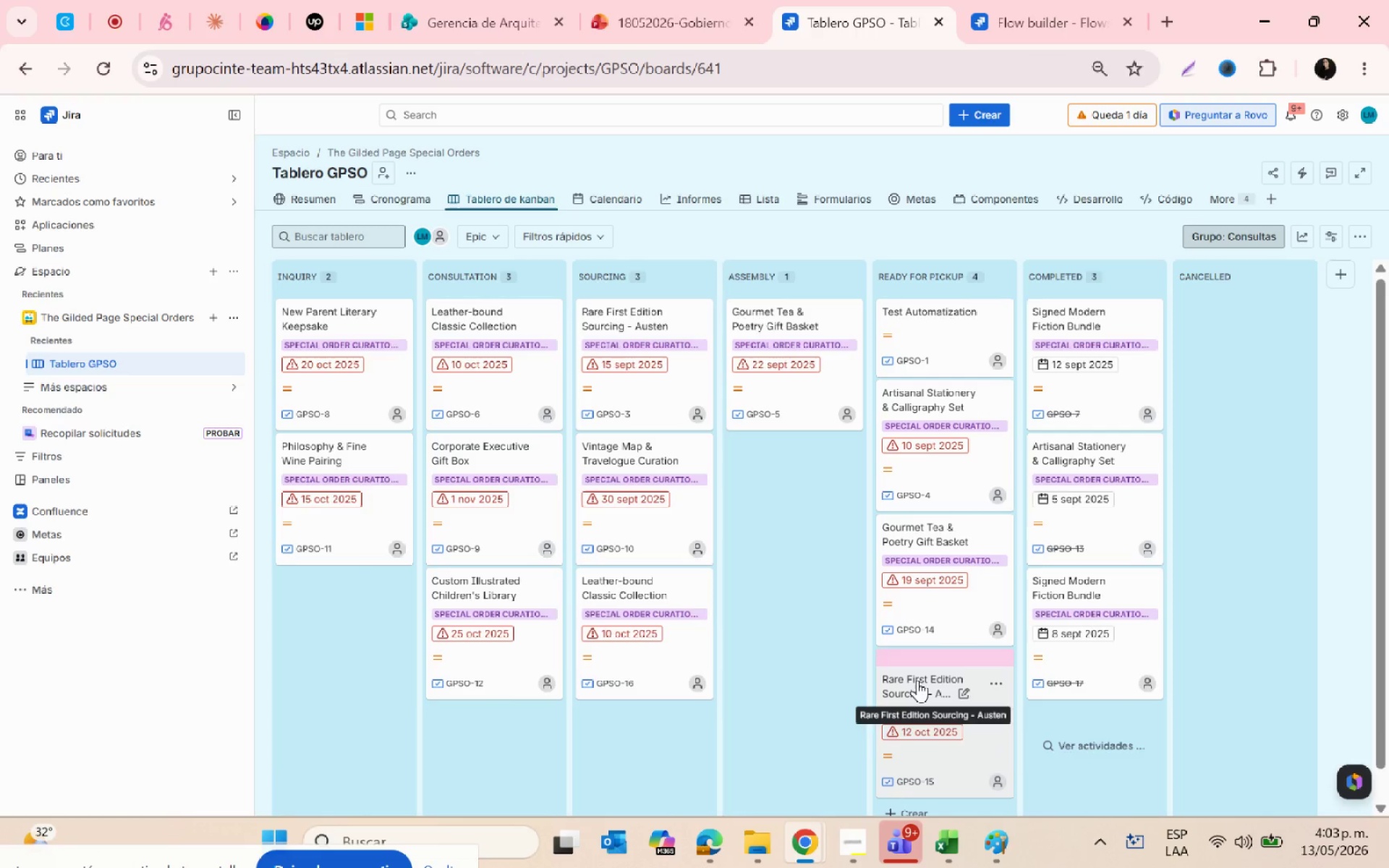 
double_click([917, 680])
 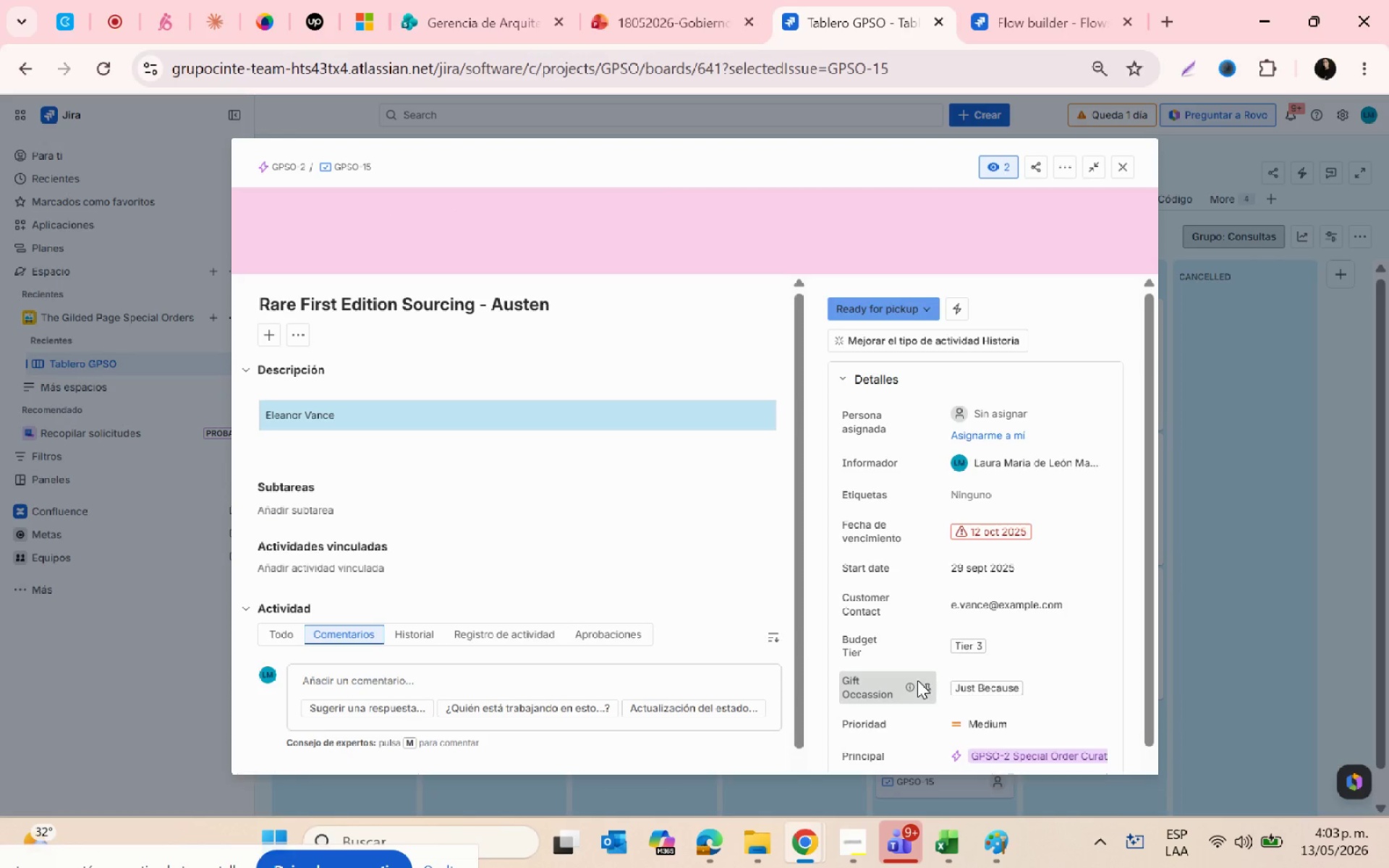 
wait(24.78)
 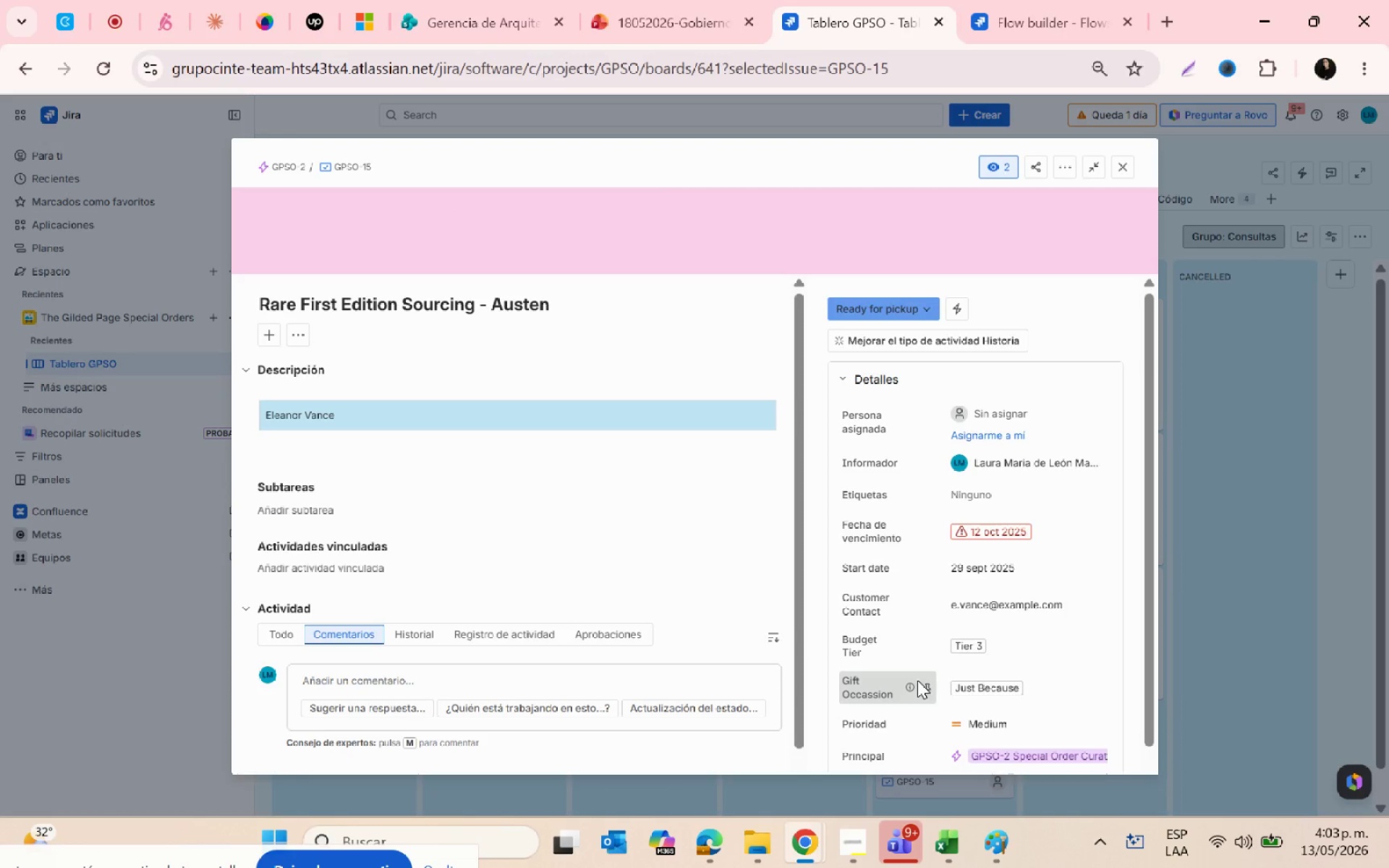 
scroll: coordinate [494, 608], scroll_direction: down, amount: 2.0
 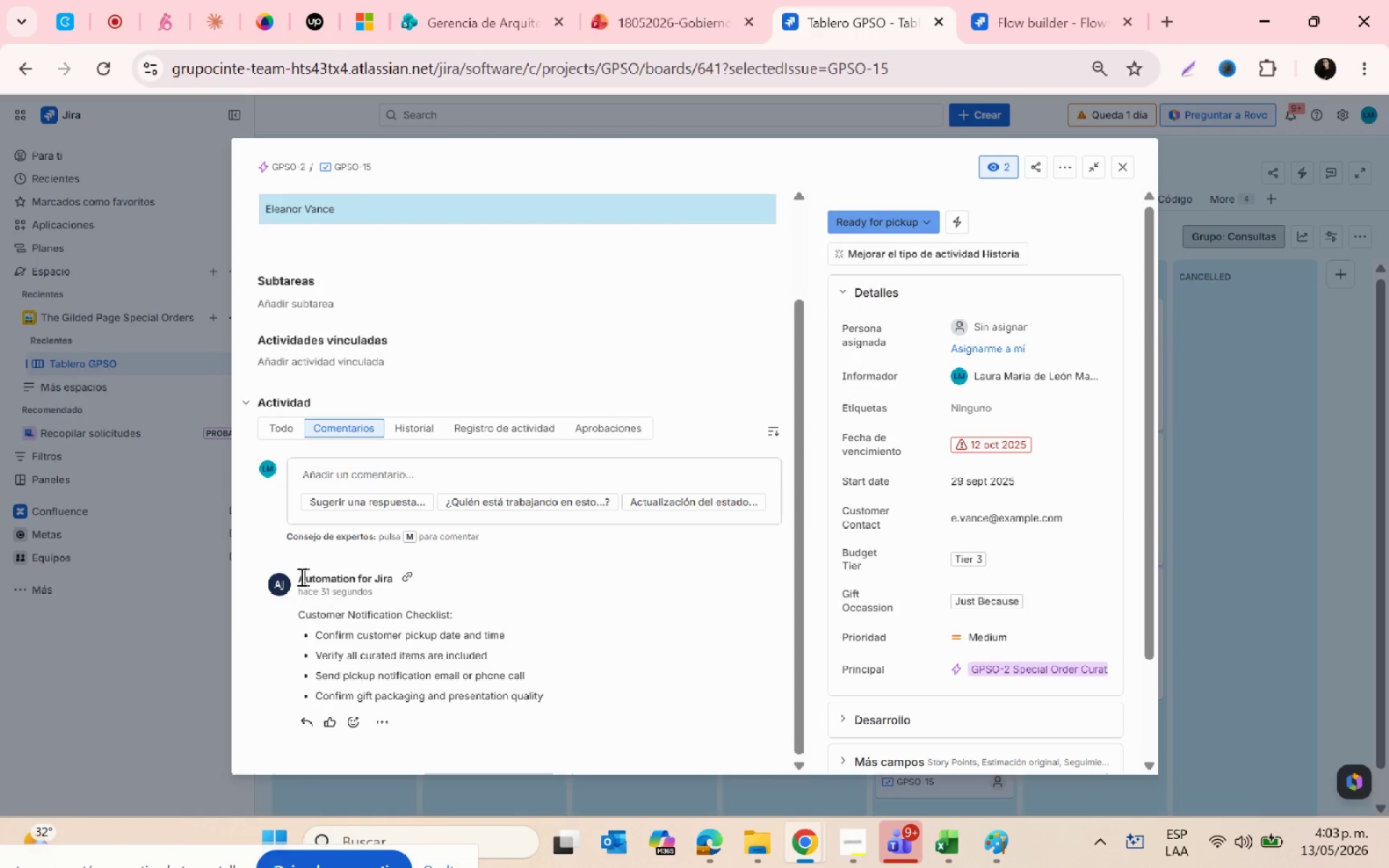 
left_click_drag(start_coordinate=[293, 576], to_coordinate=[556, 710])
 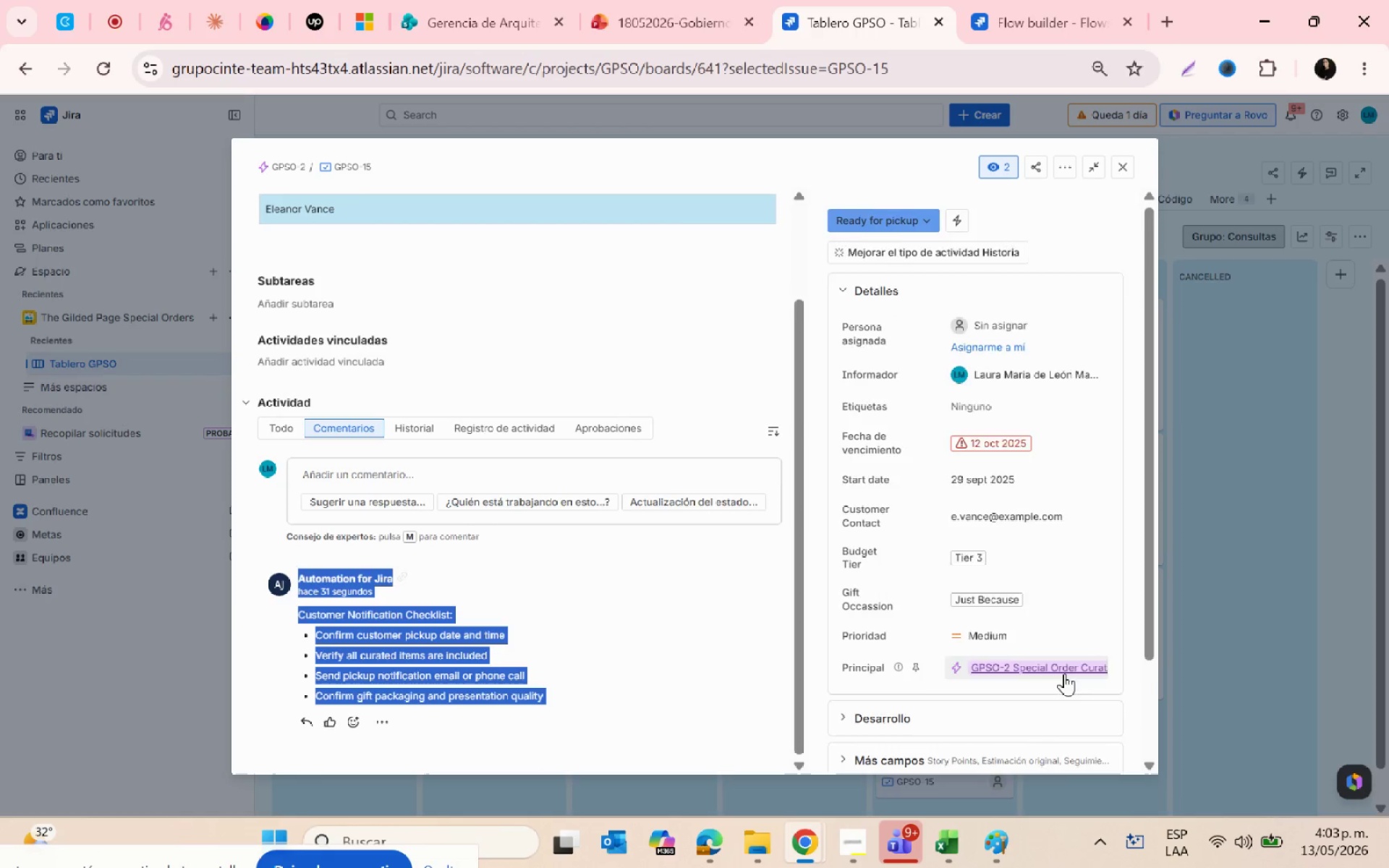 
scroll: coordinate [1064, 683], scroll_direction: down, amount: 4.0
 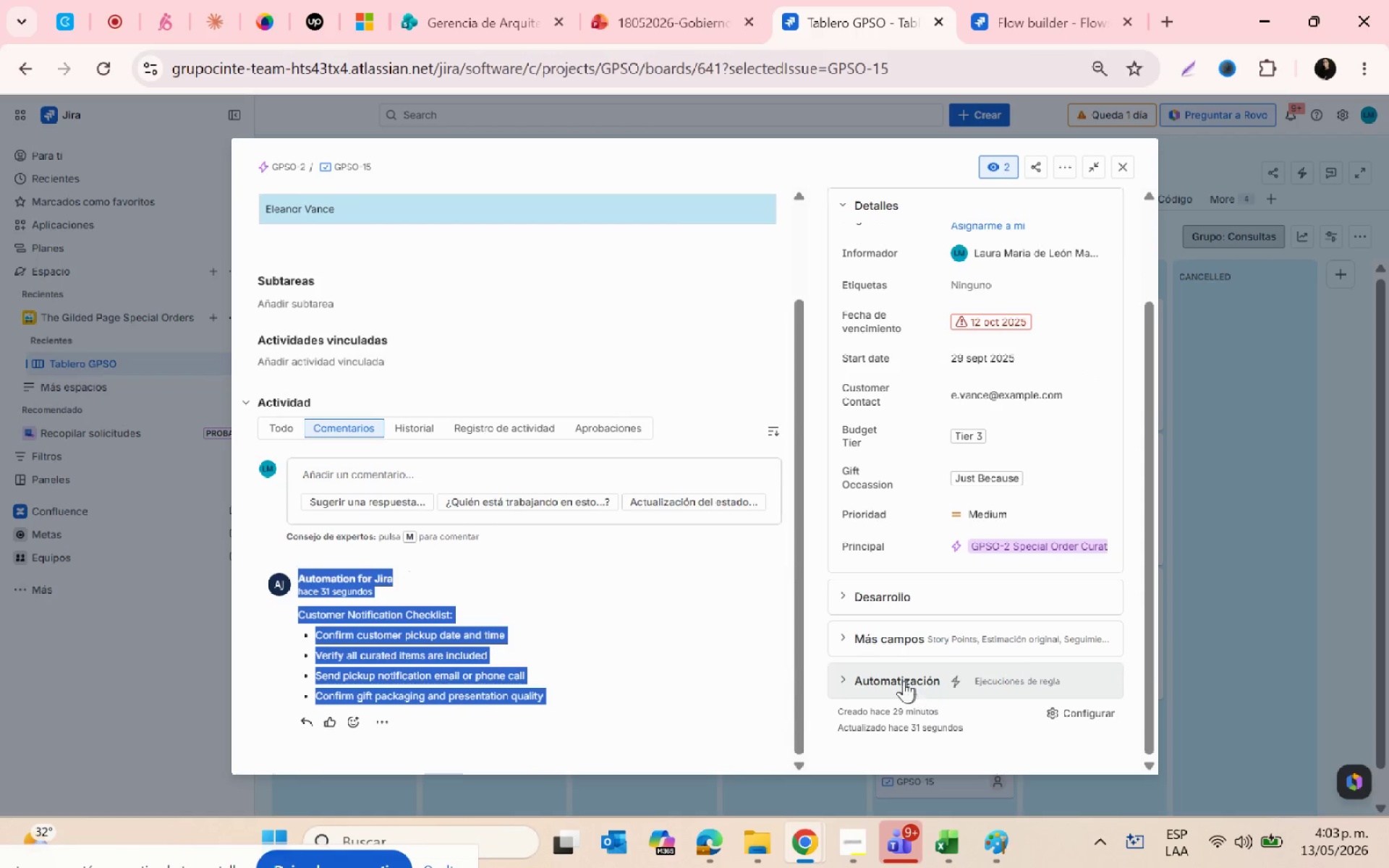 
left_click([899, 681])
 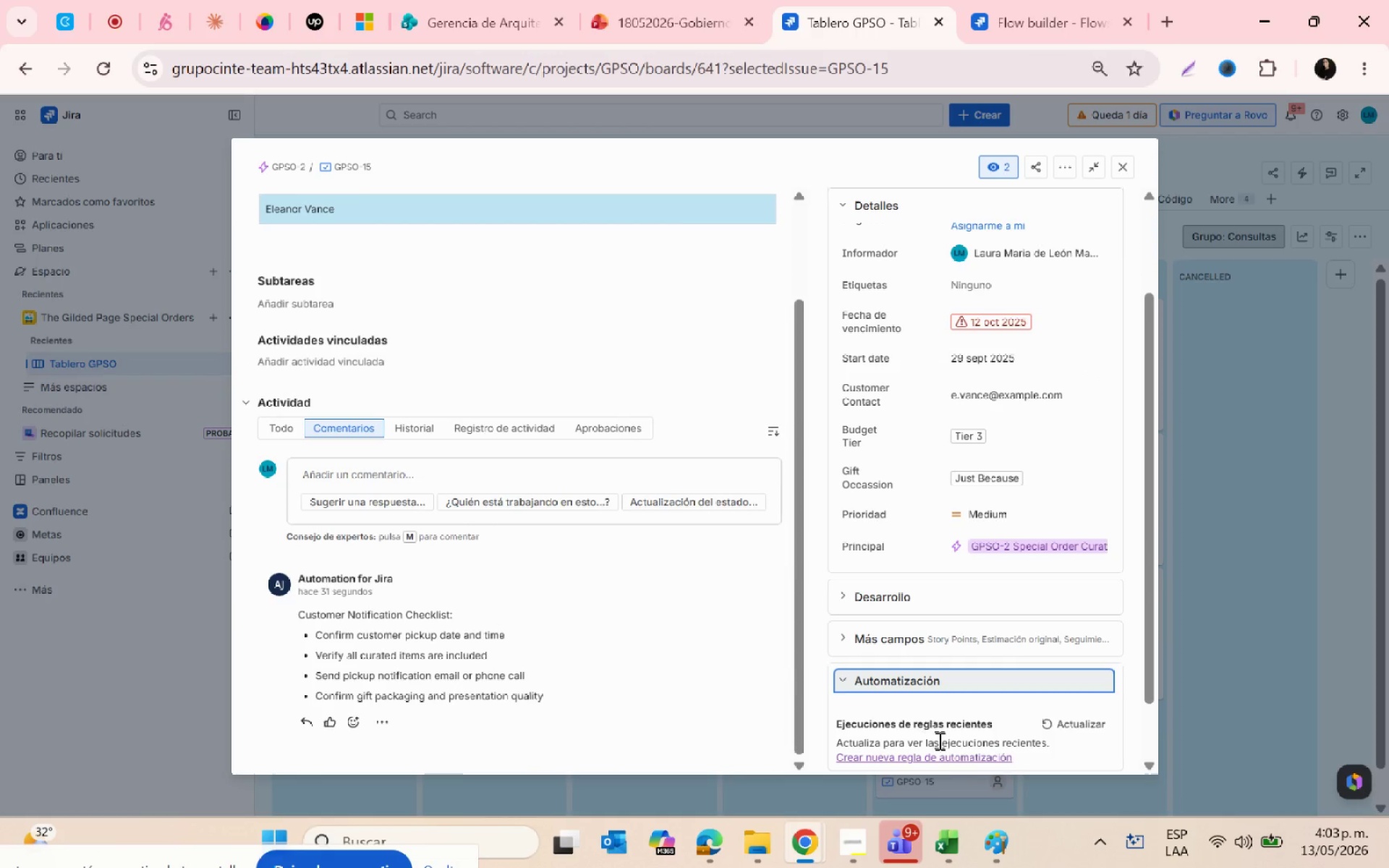 
scroll: coordinate [946, 750], scroll_direction: down, amount: 2.0
 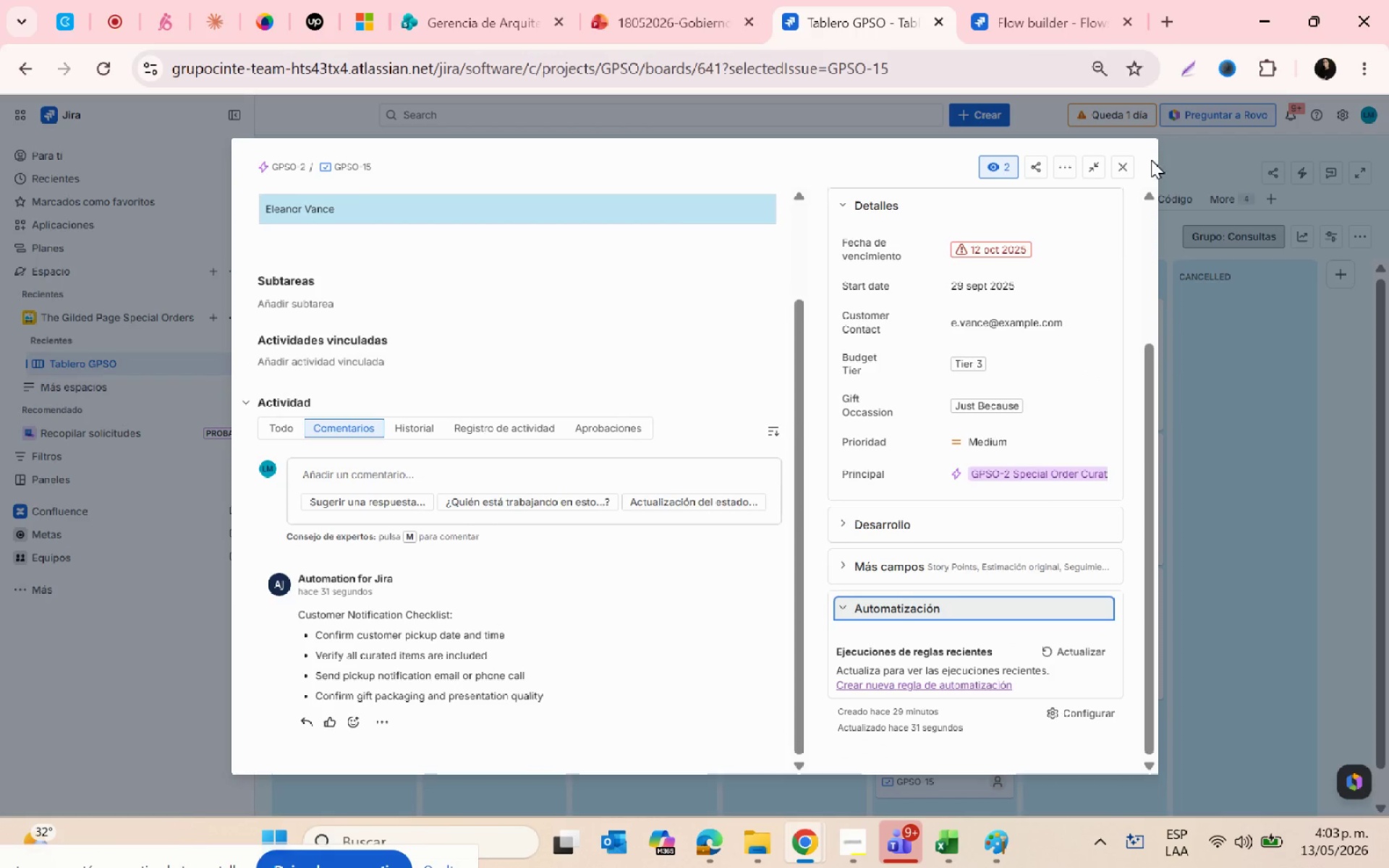 
left_click([1123, 165])
 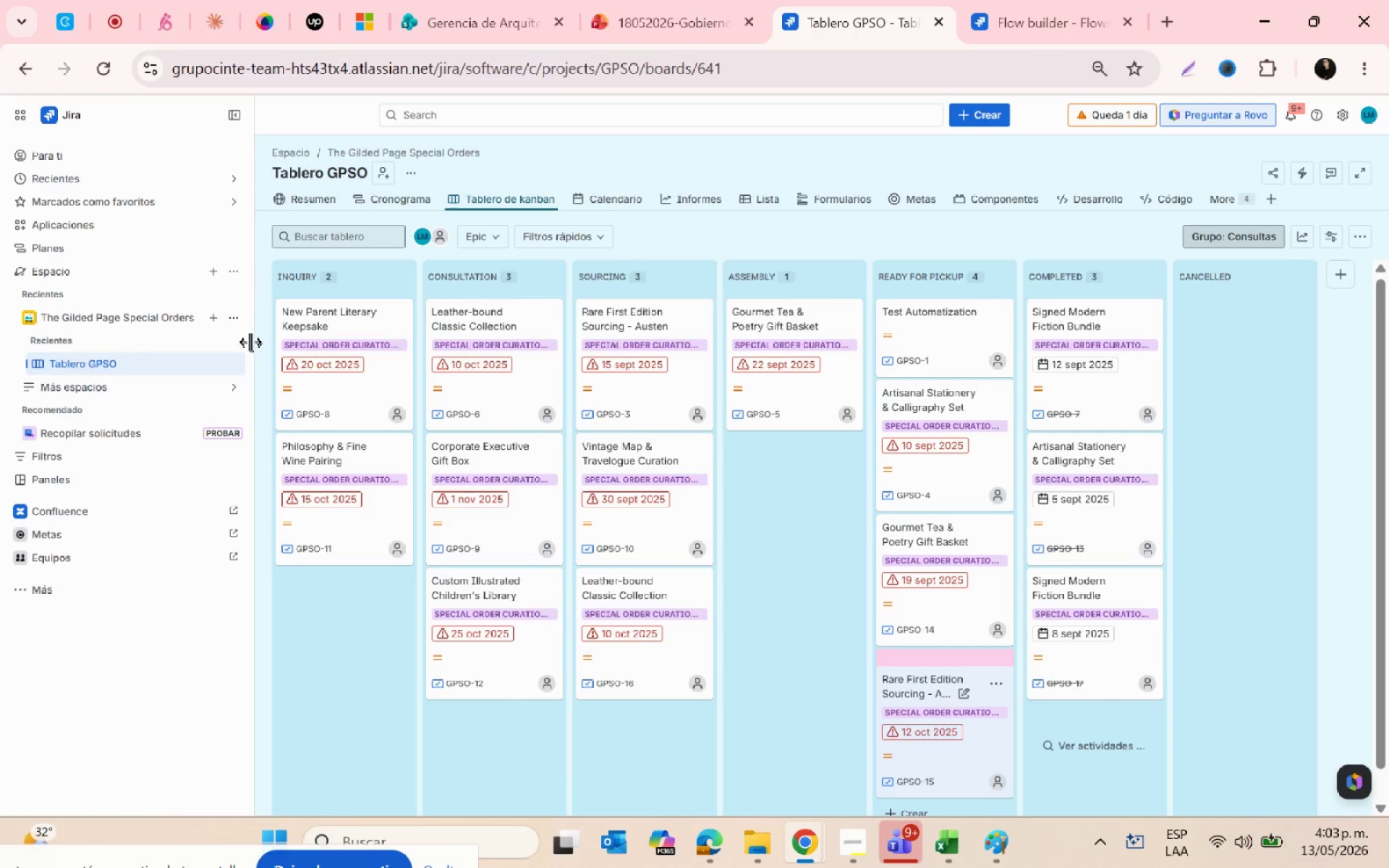 
left_click([239, 322])
 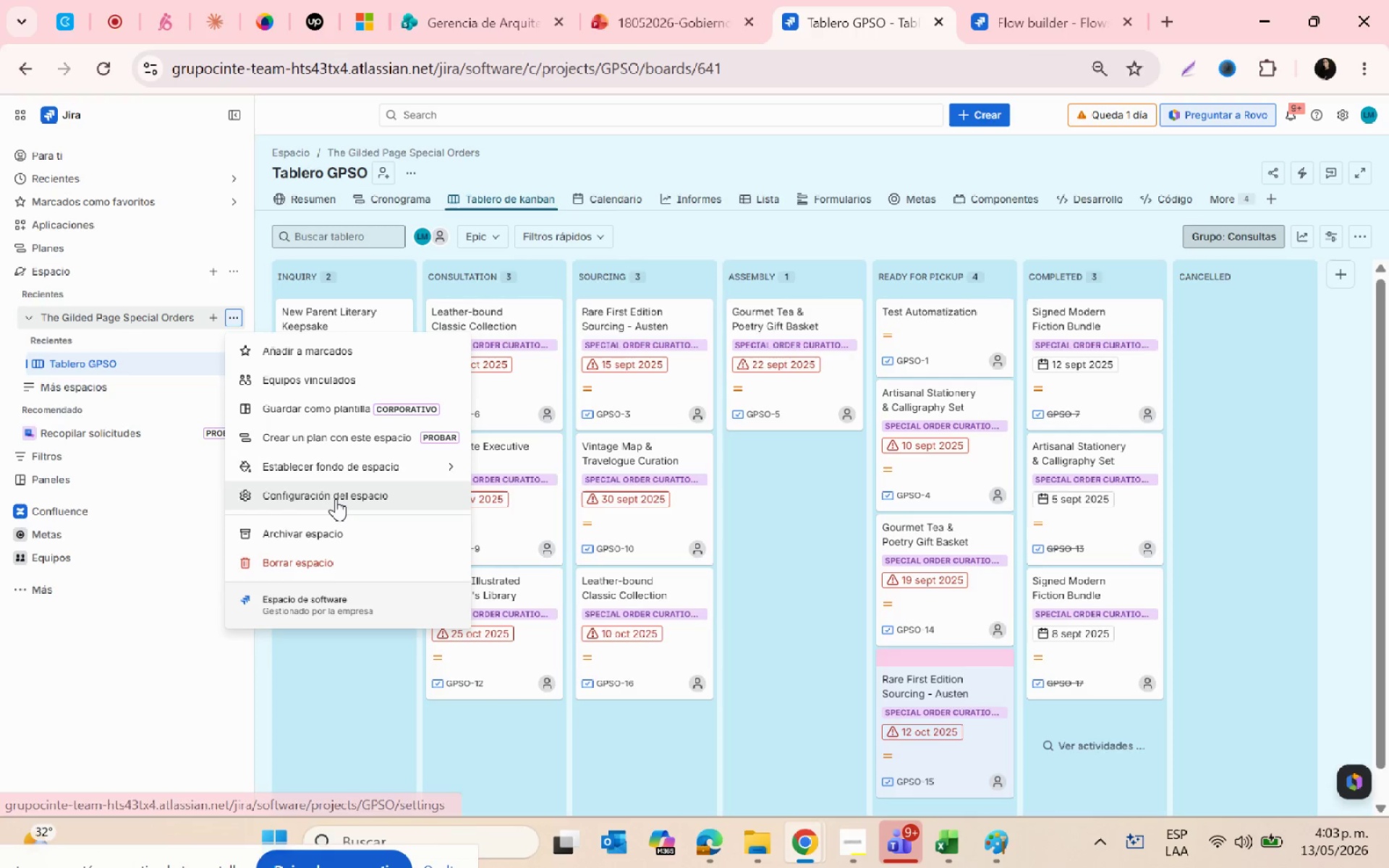 
left_click([336, 498])
 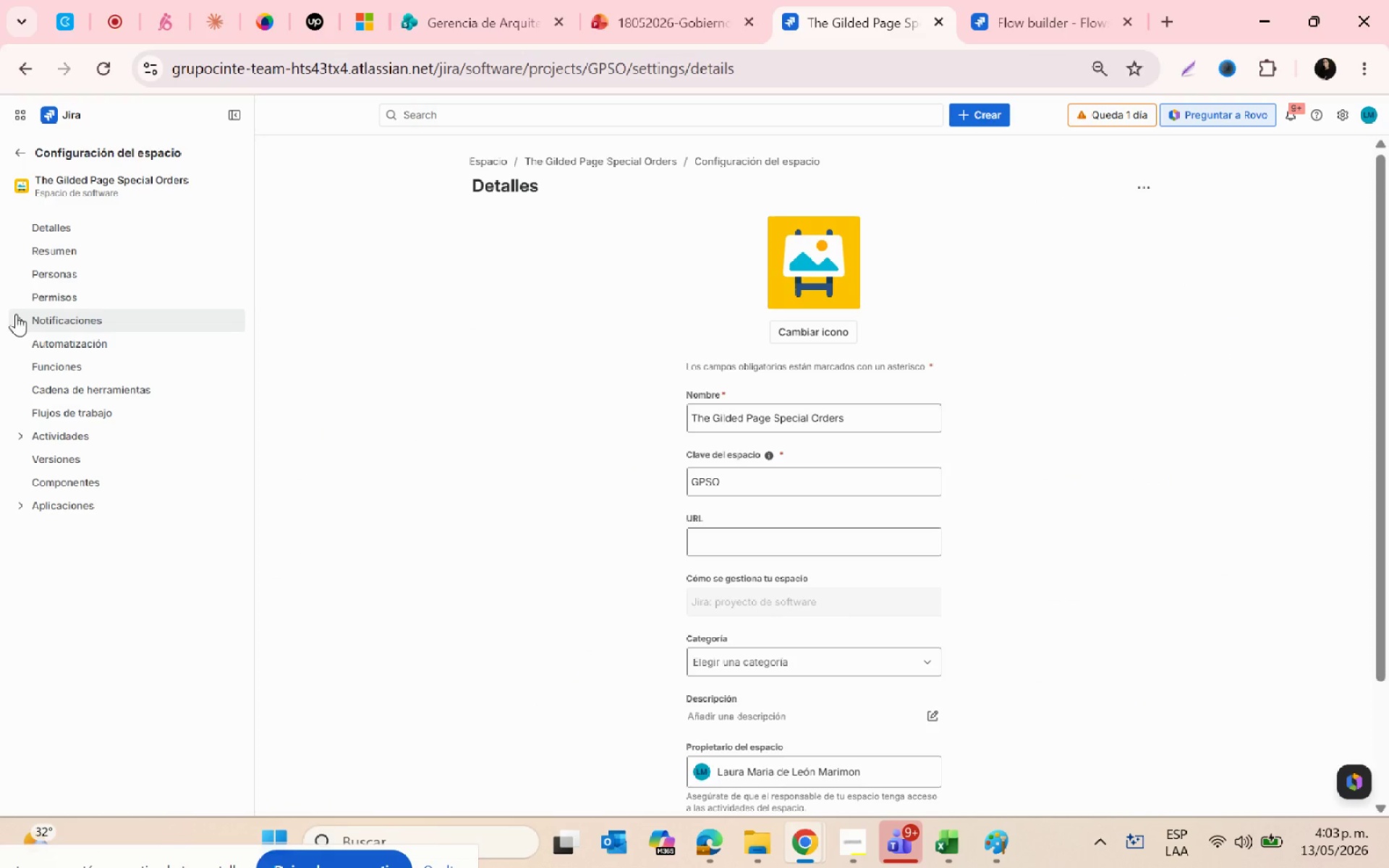 
left_click([45, 340])
 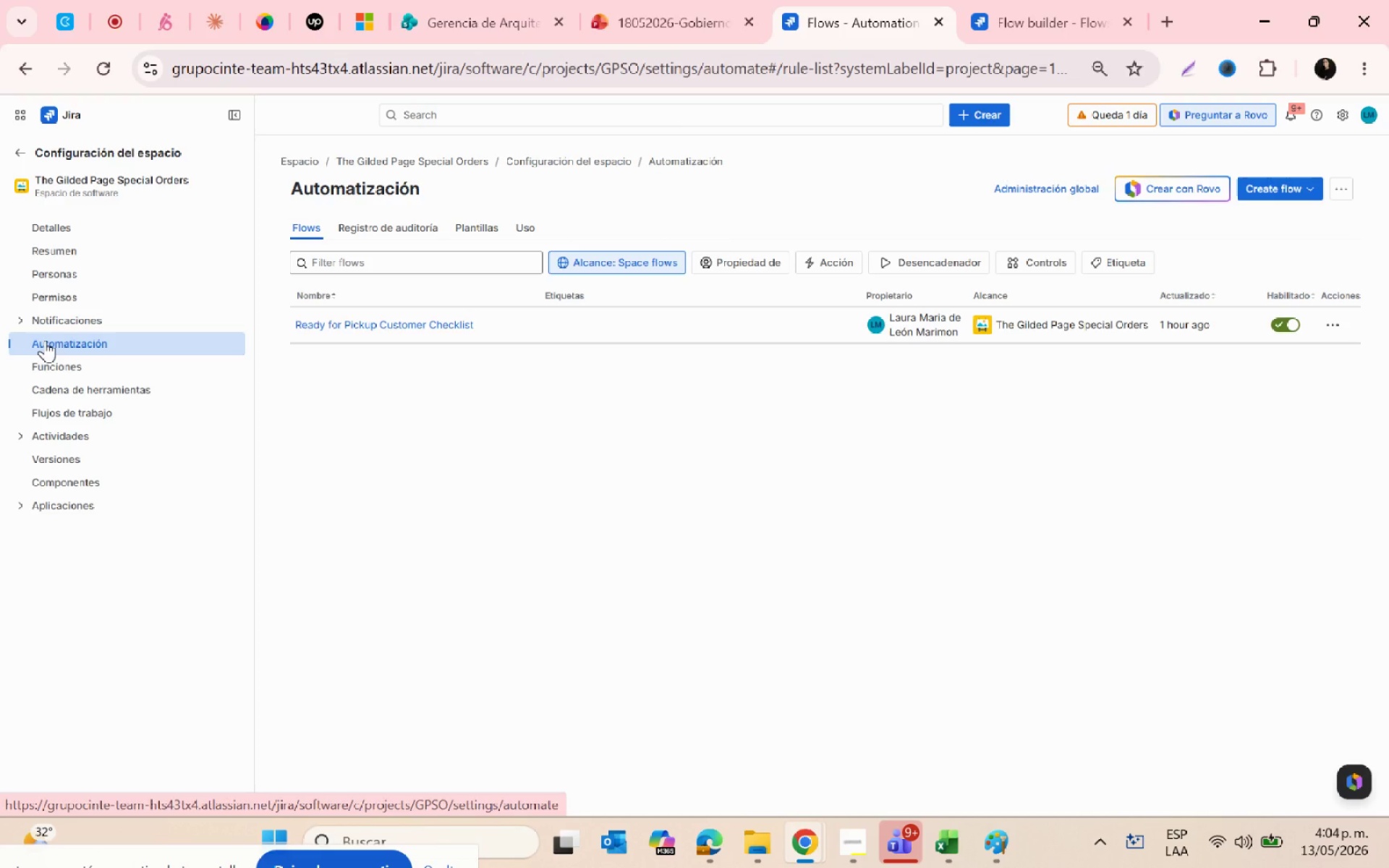 
wait(32.89)
 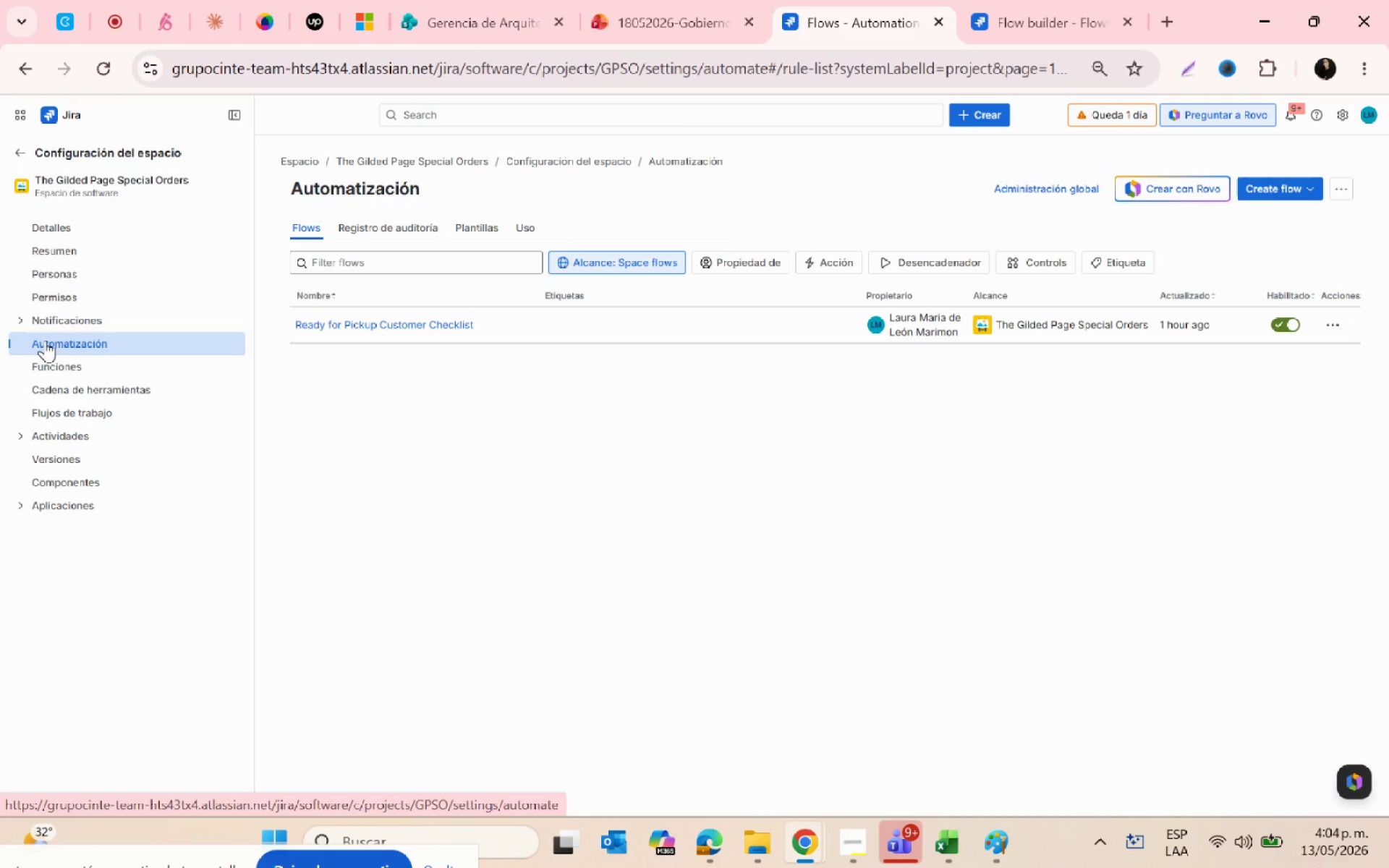 
left_click([361, 322])
 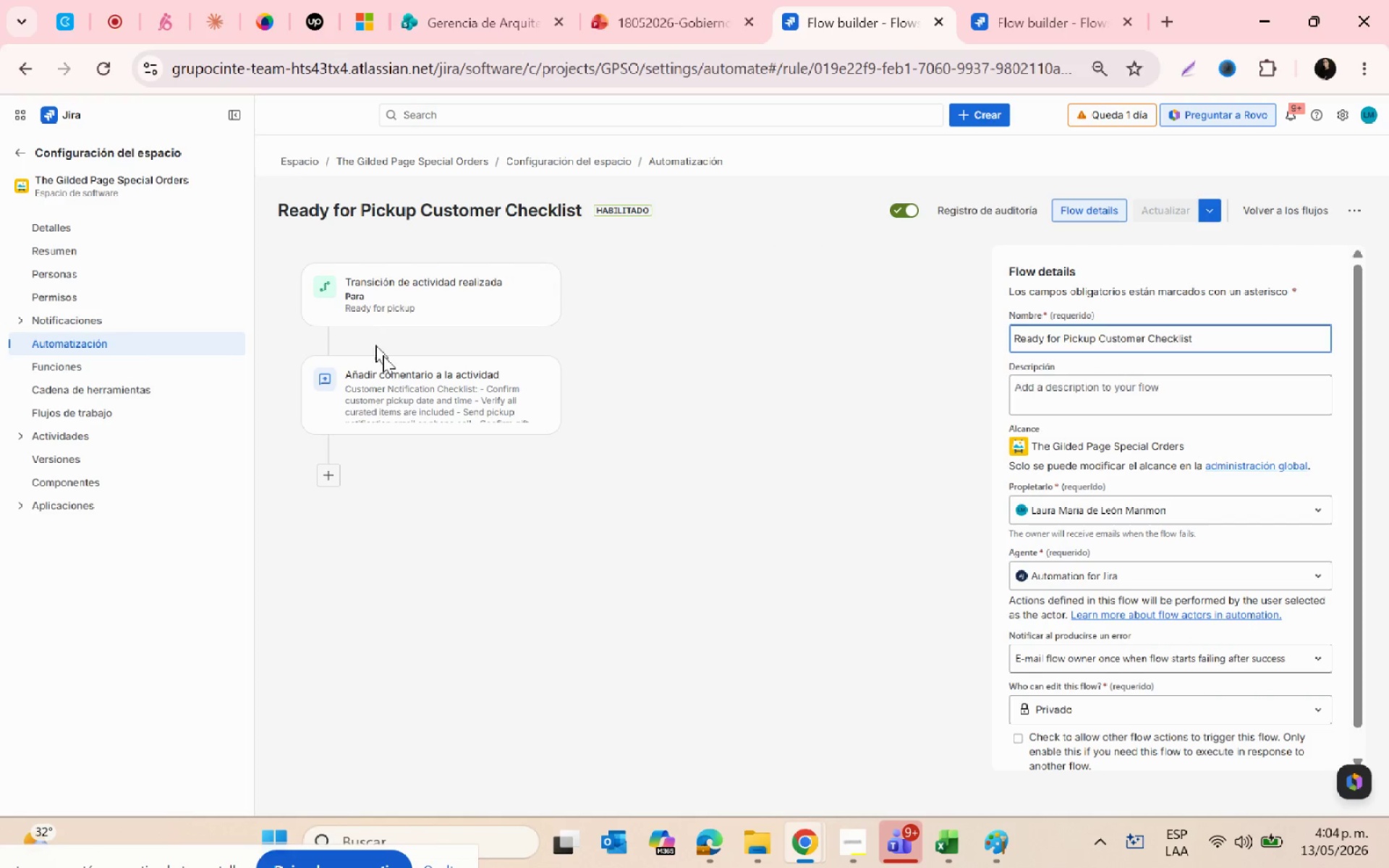 
left_click([466, 400])
 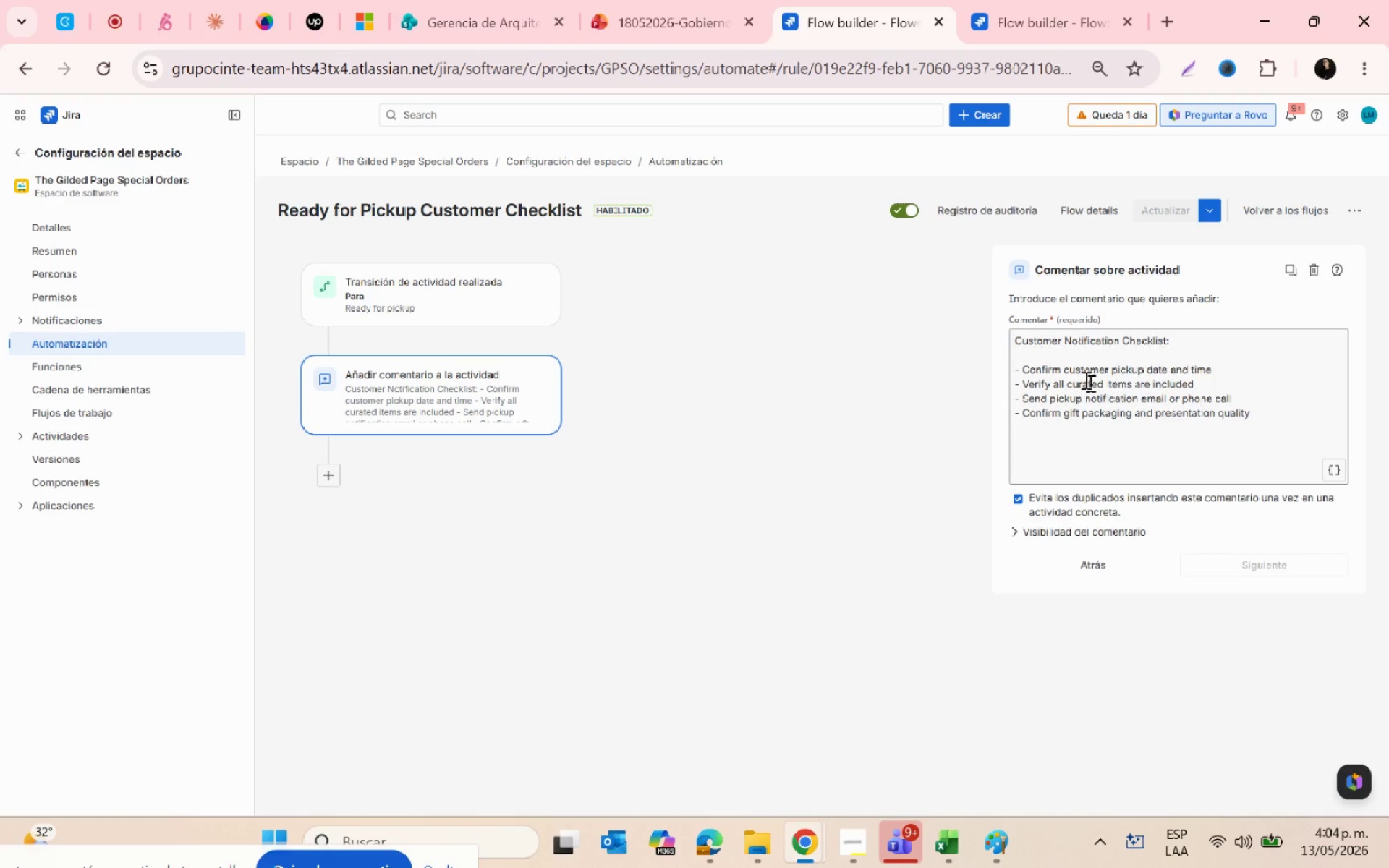 
wait(7.41)
 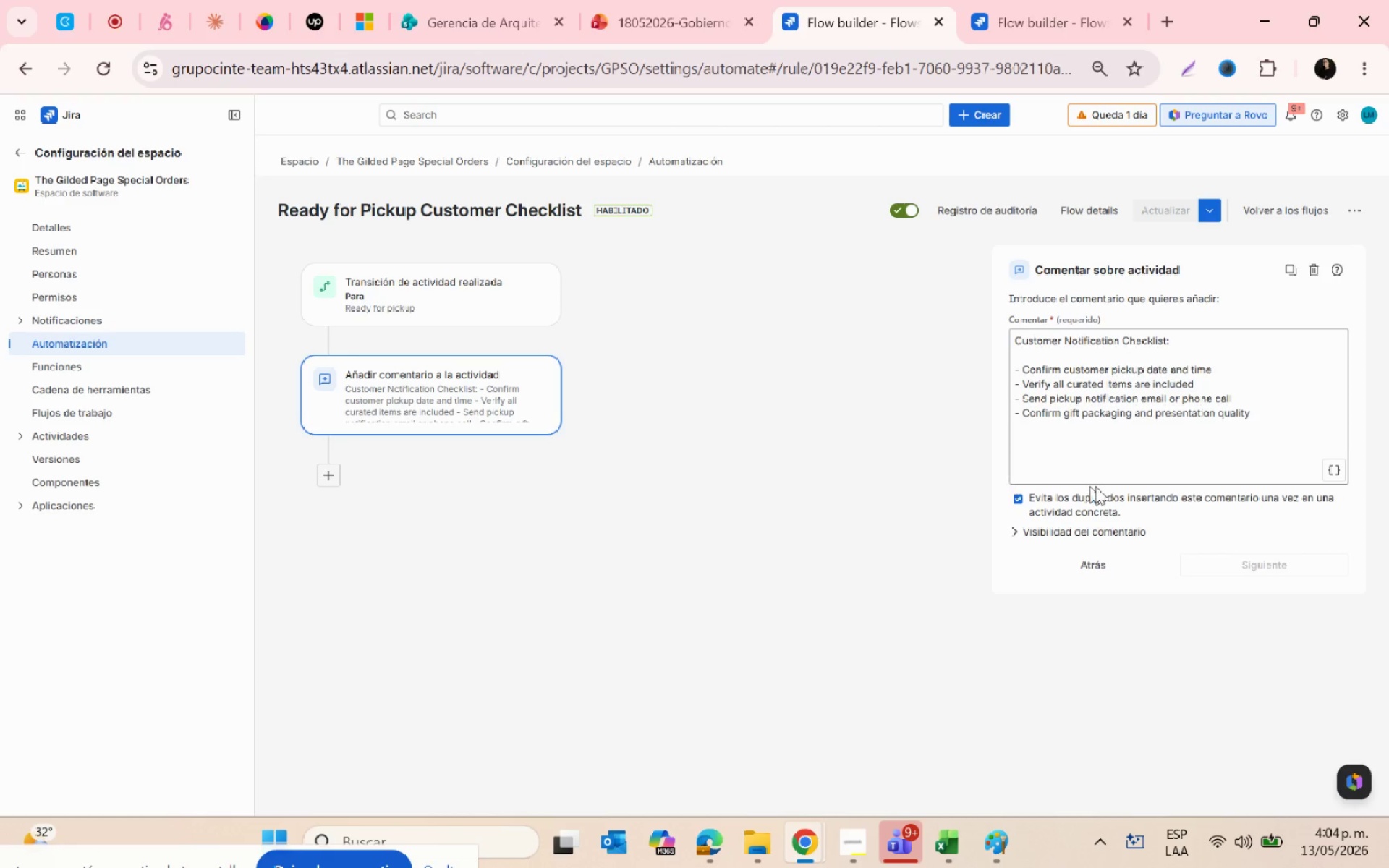 
left_click_drag(start_coordinate=[1016, 340], to_coordinate=[1262, 430])
 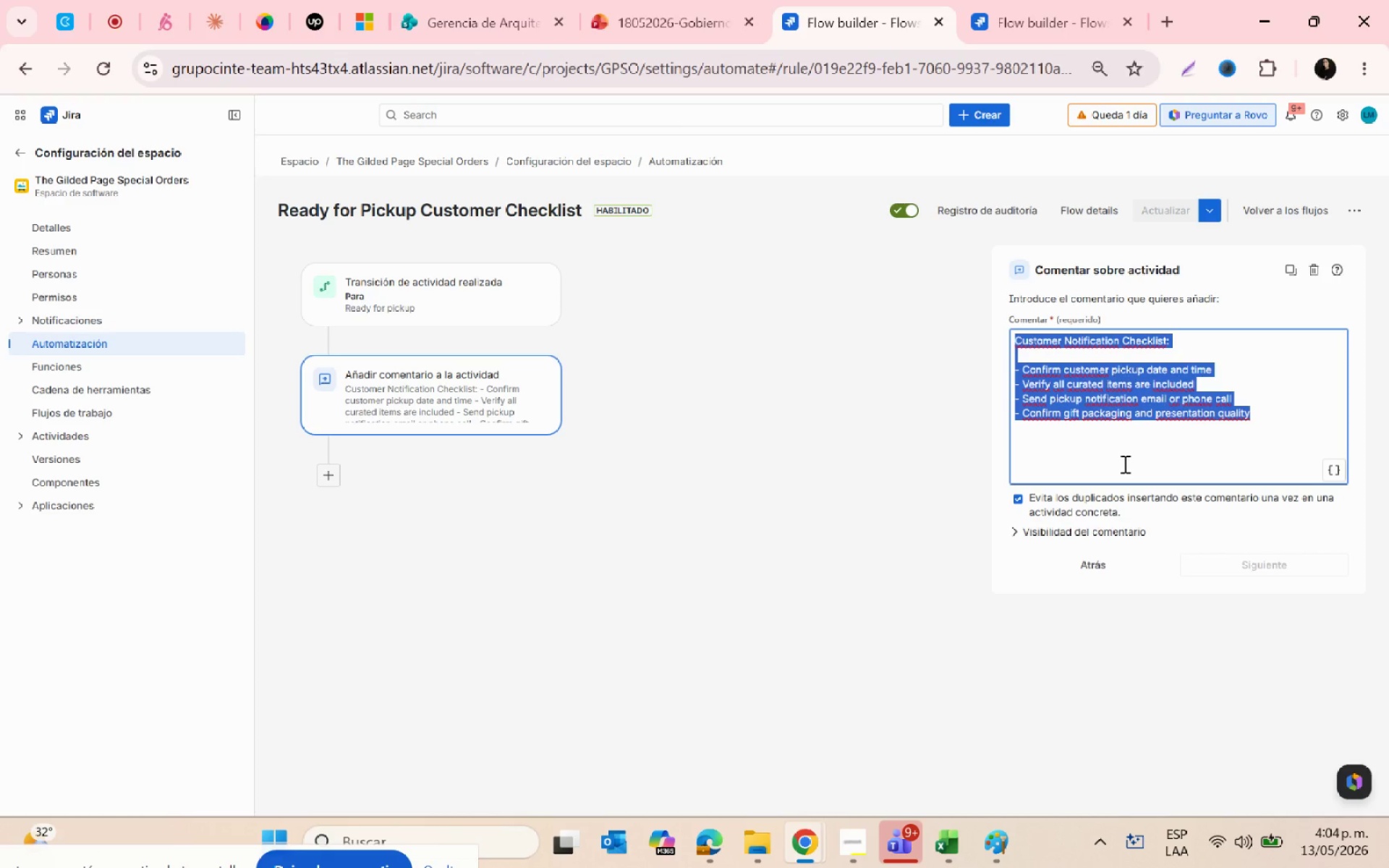 
left_click([1123, 464])
 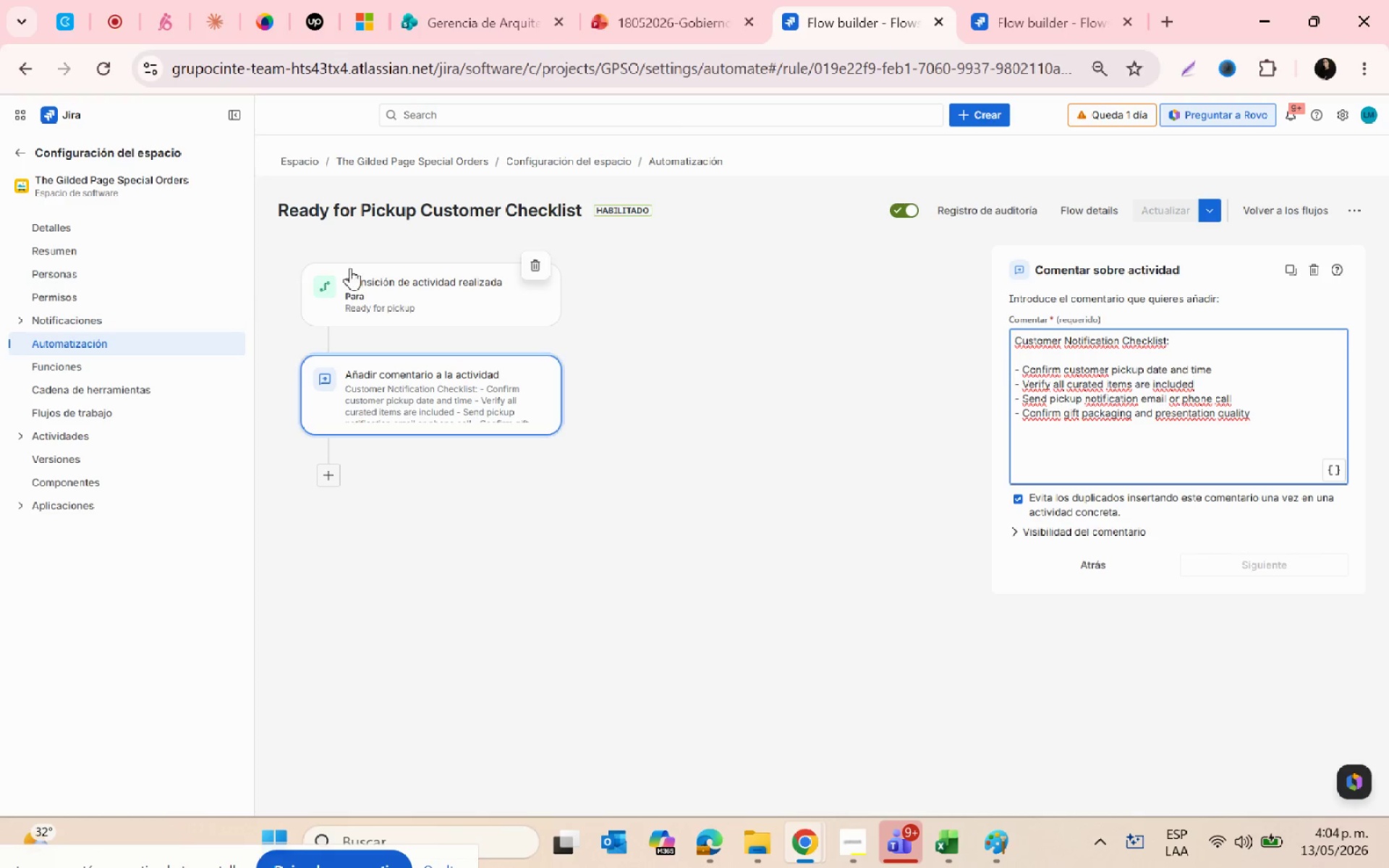 
left_click([388, 275])
 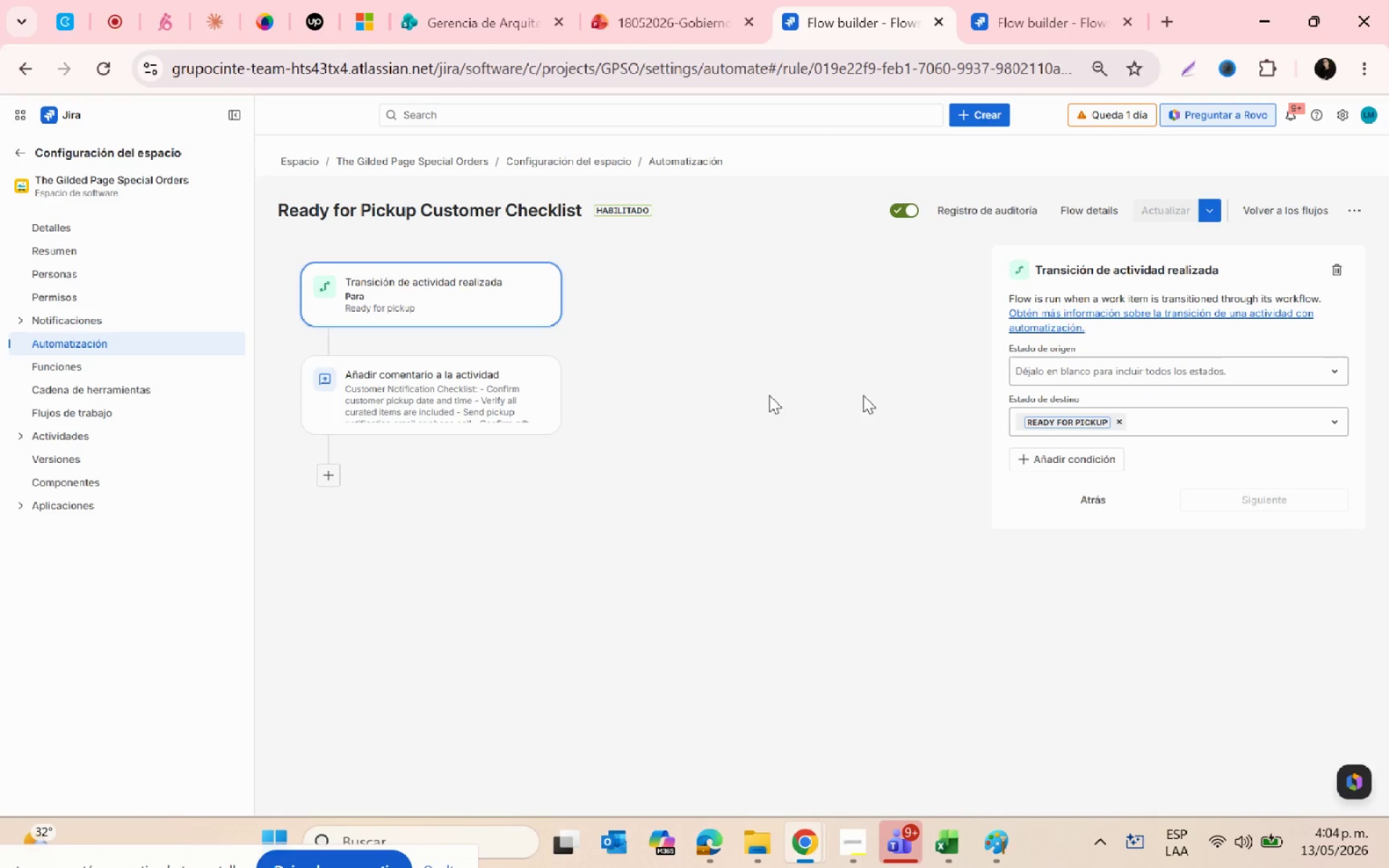 
left_click([465, 399])
 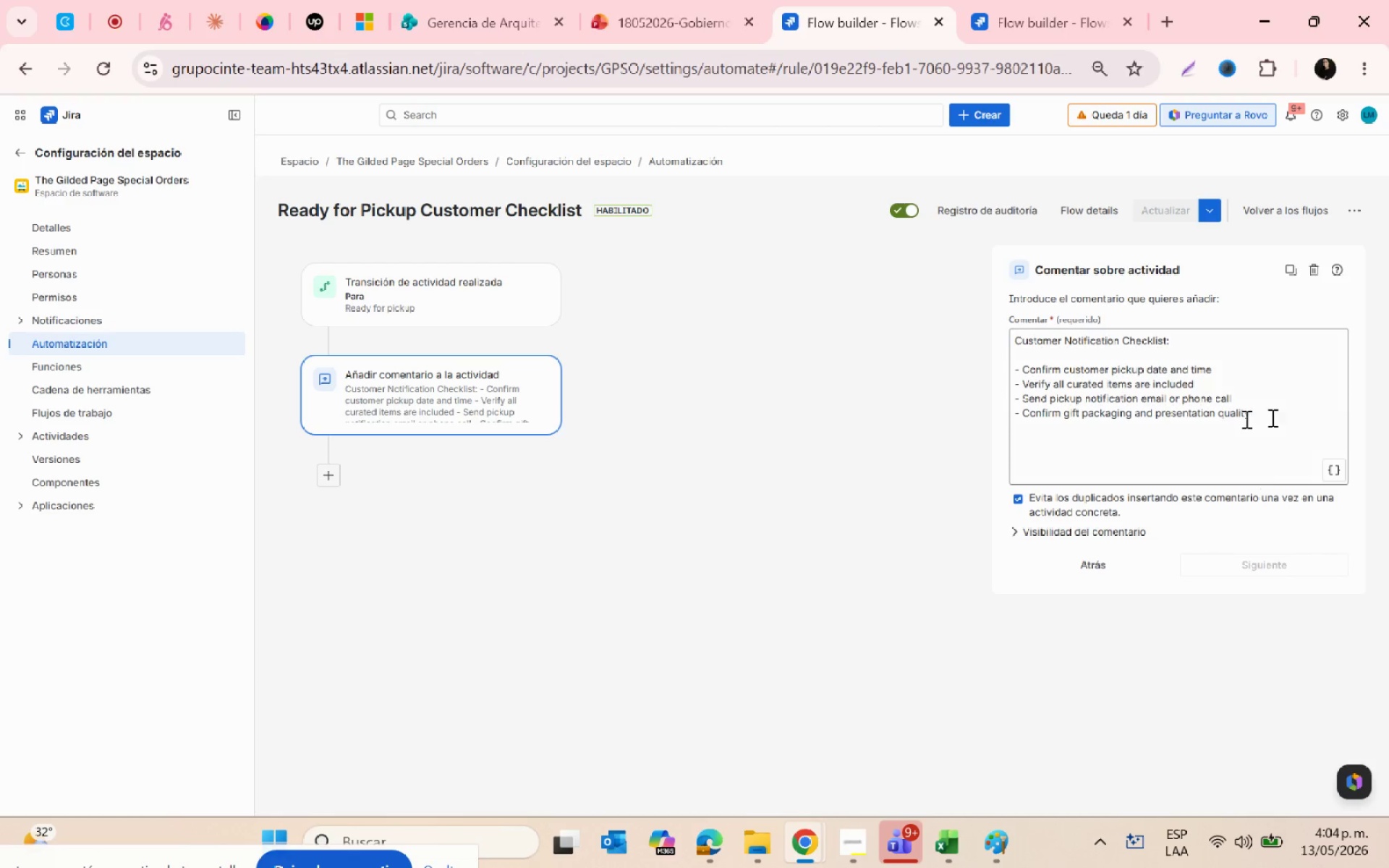 
scroll: coordinate [1203, 485], scroll_direction: up, amount: 2.0
 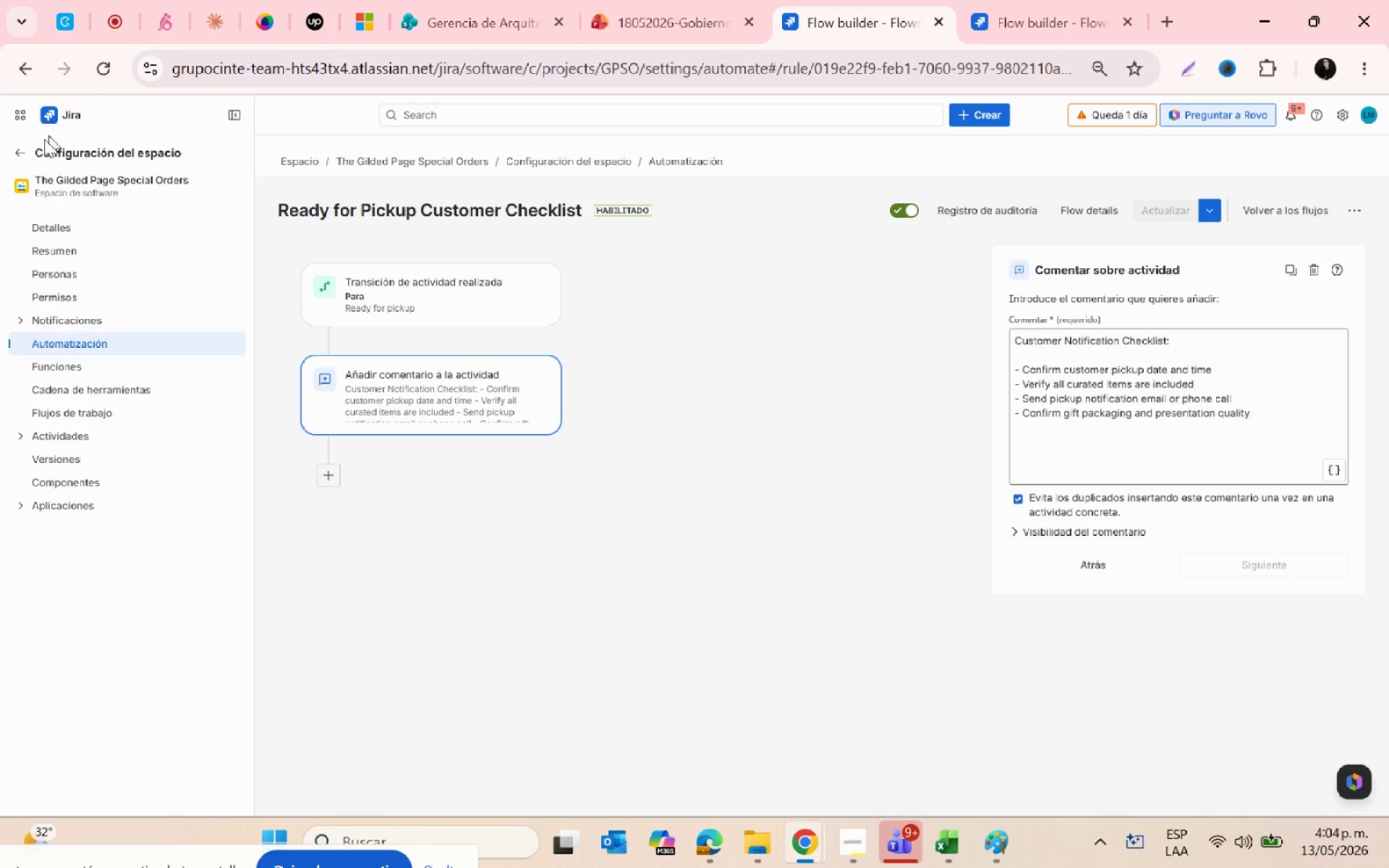 
left_click([19, 153])
 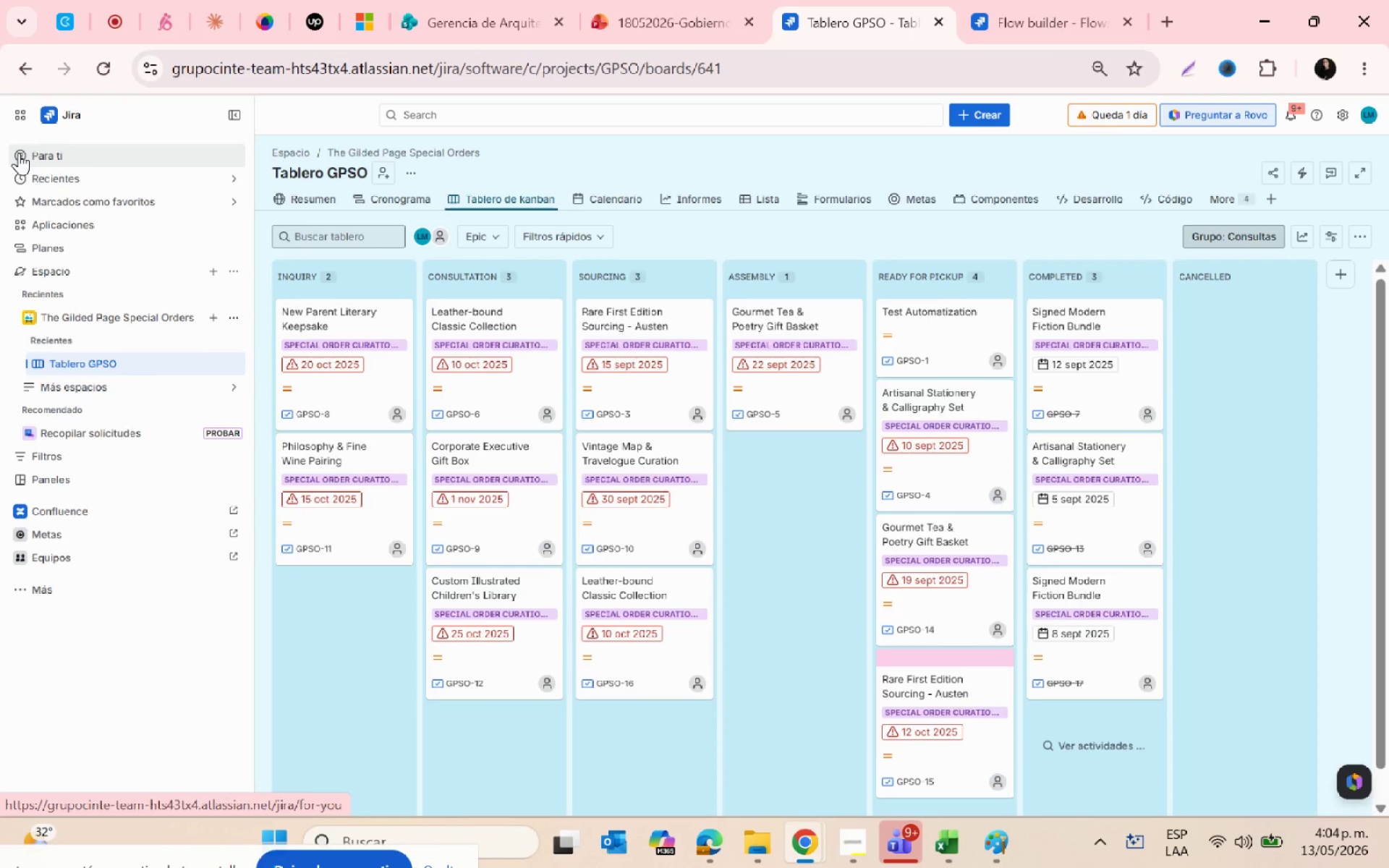 
wait(13.11)
 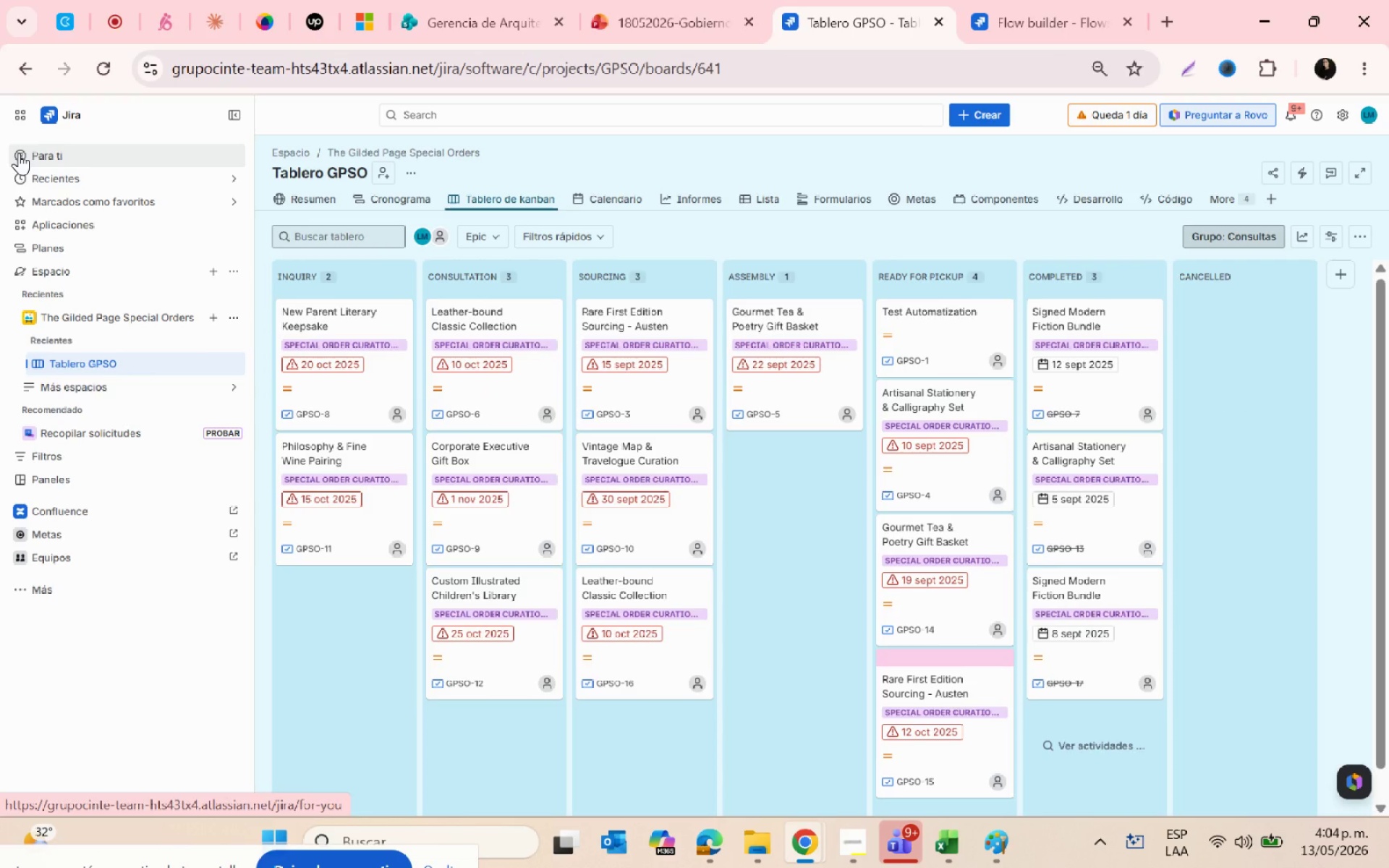 
scroll: coordinate [1121, 627], scroll_direction: down, amount: 4.0
 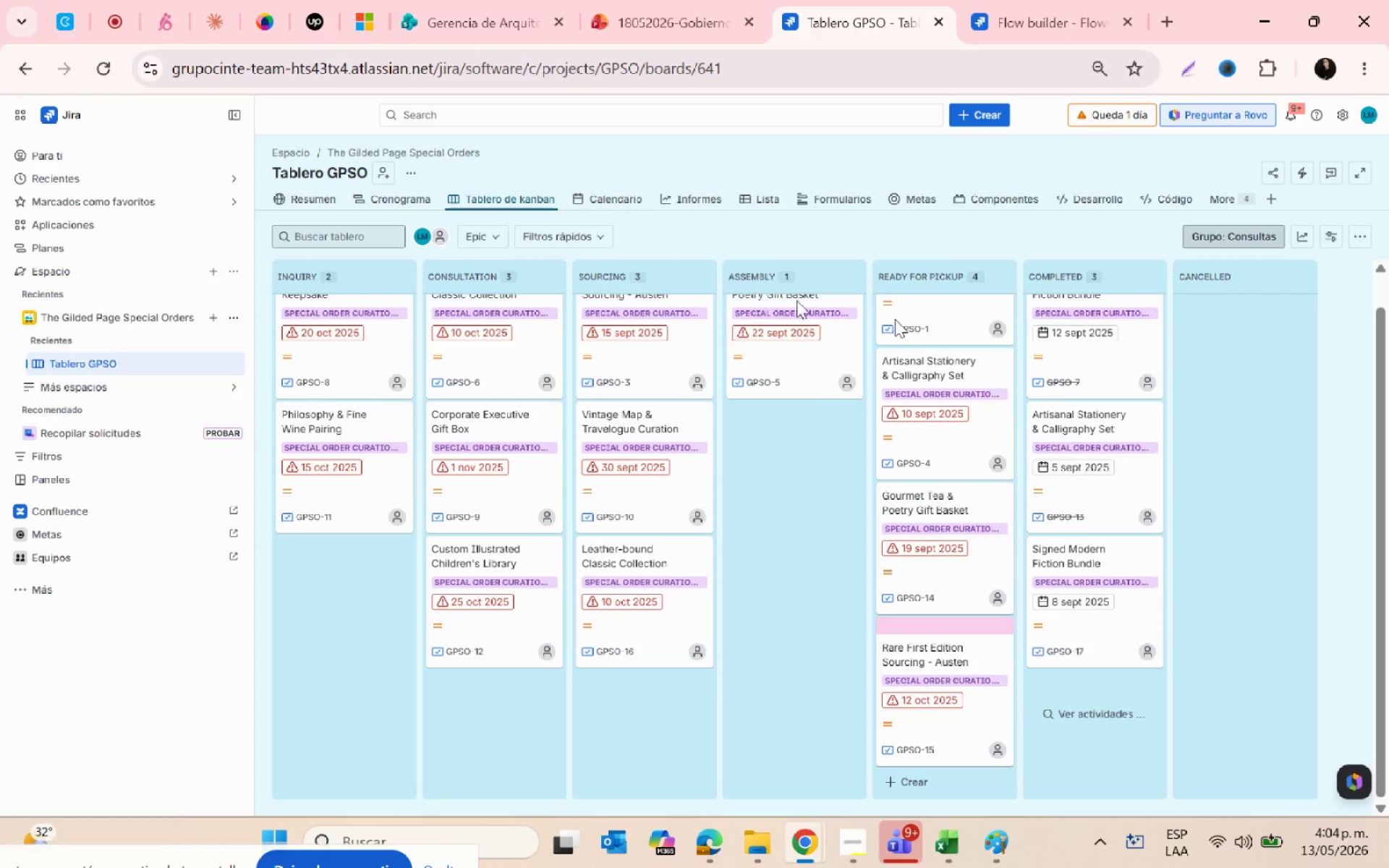 
scroll: coordinate [558, 401], scroll_direction: up, amount: 2.0
 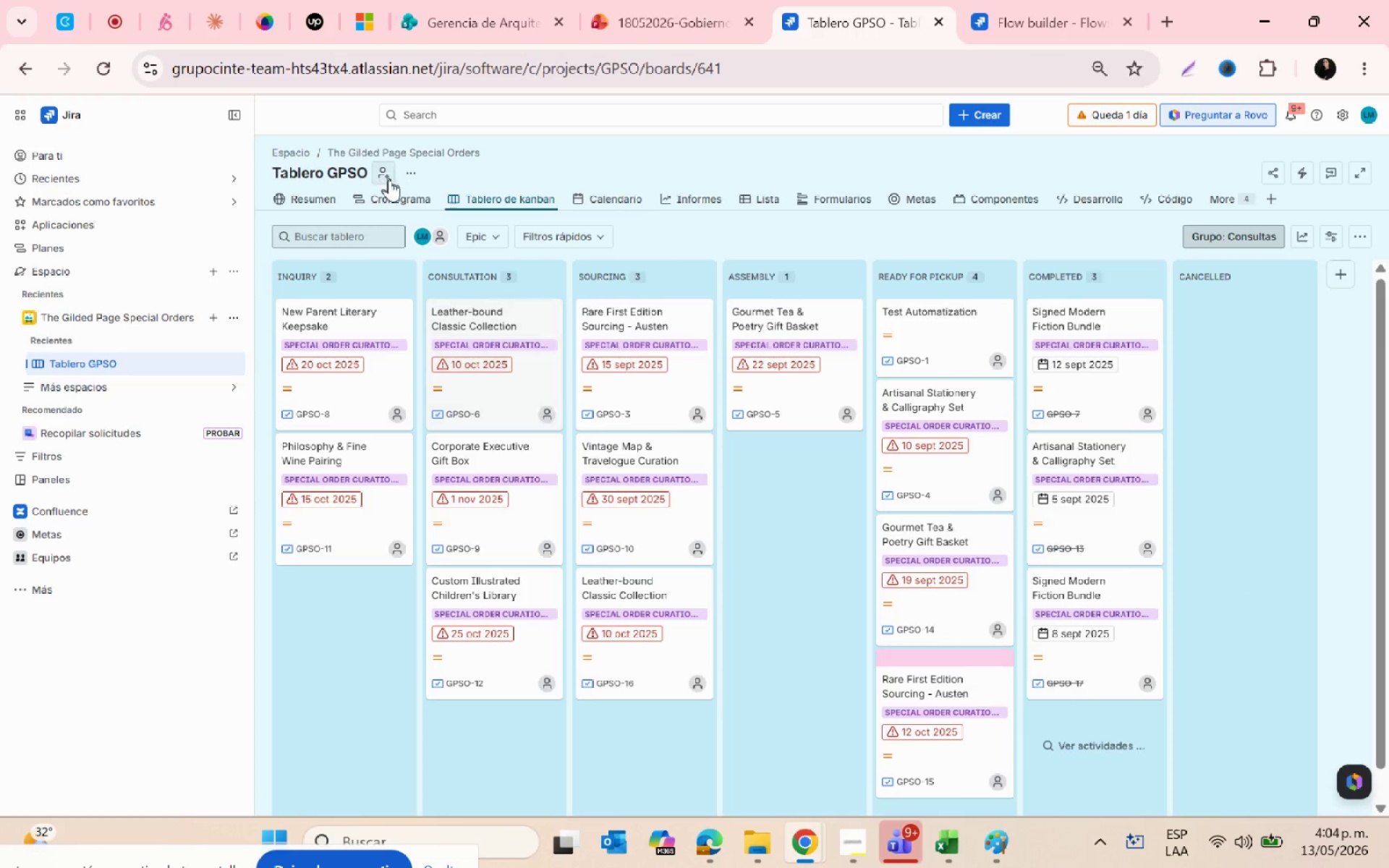 
left_click([399, 196])
 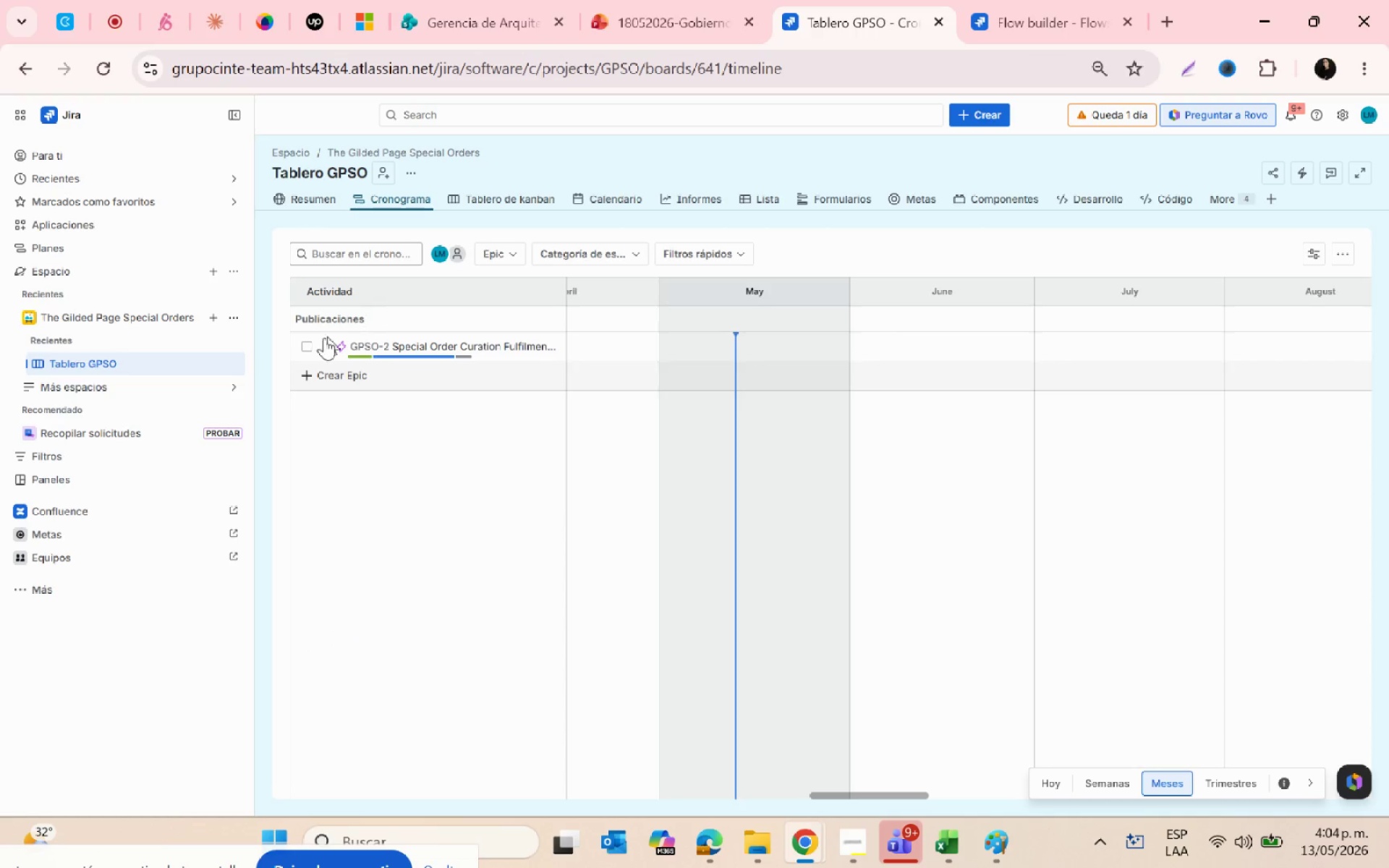 
left_click([321, 342])
 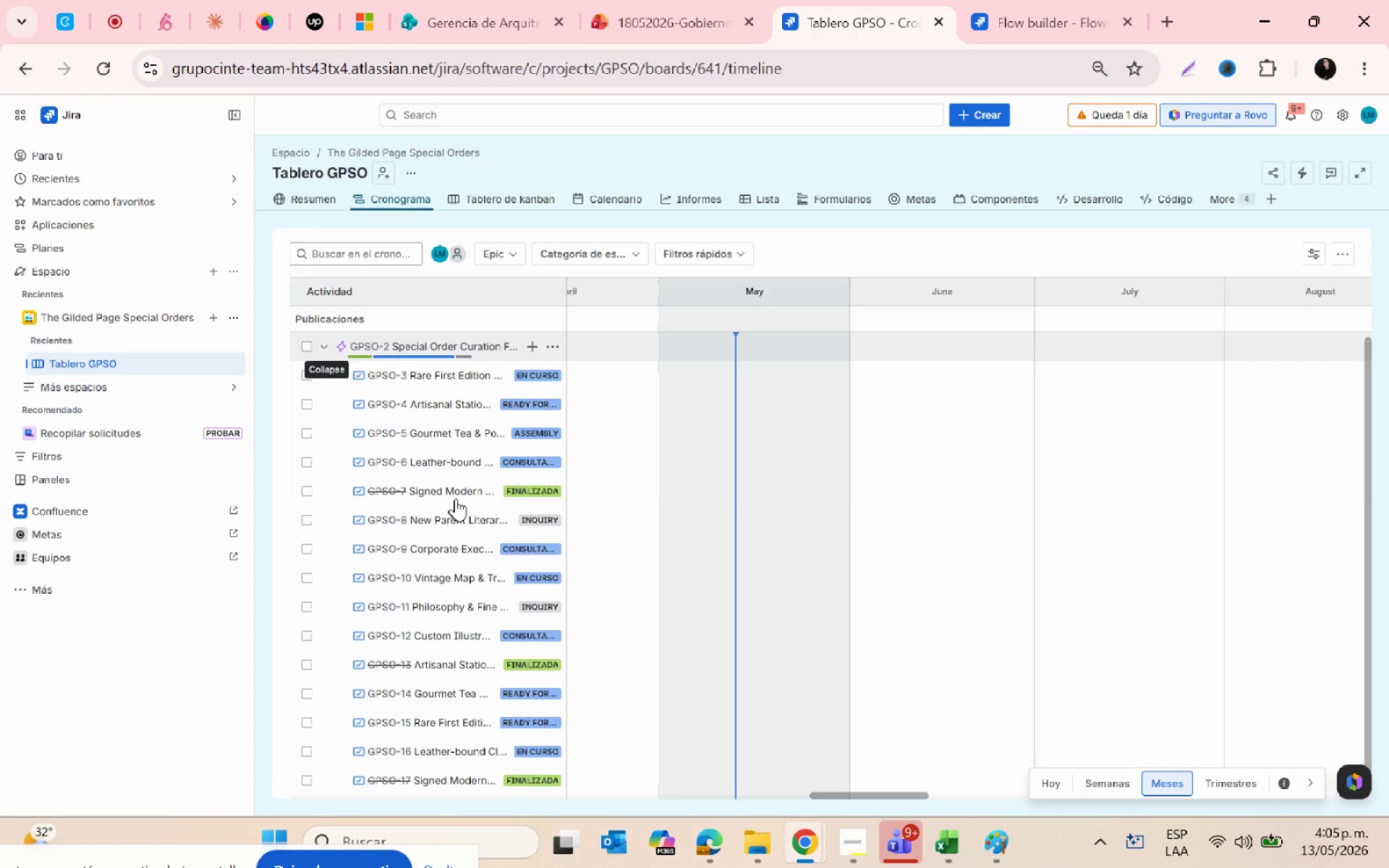 
scroll: coordinate [501, 543], scroll_direction: down, amount: 4.0
 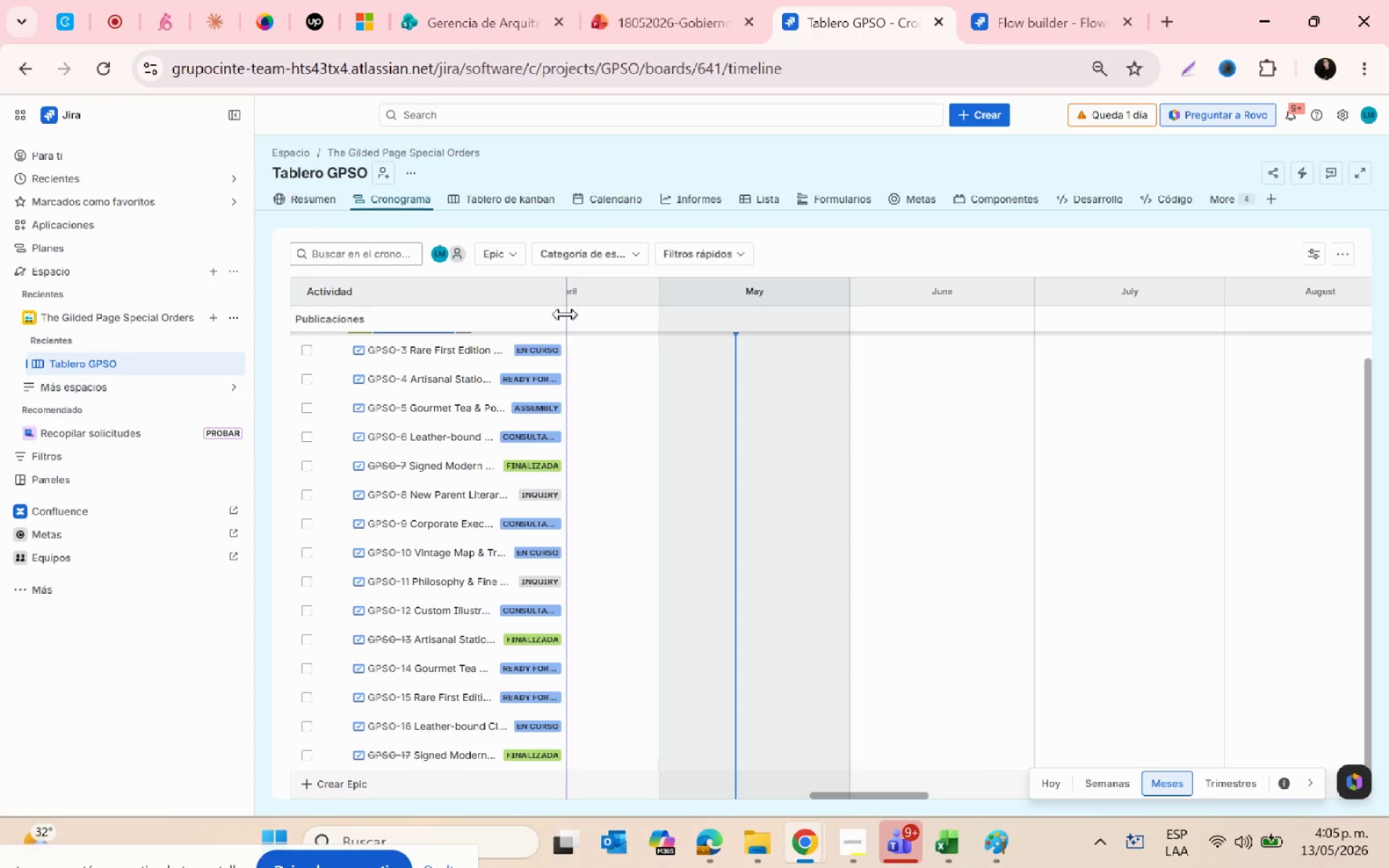 
left_click_drag(start_coordinate=[565, 314], to_coordinate=[712, 314])
 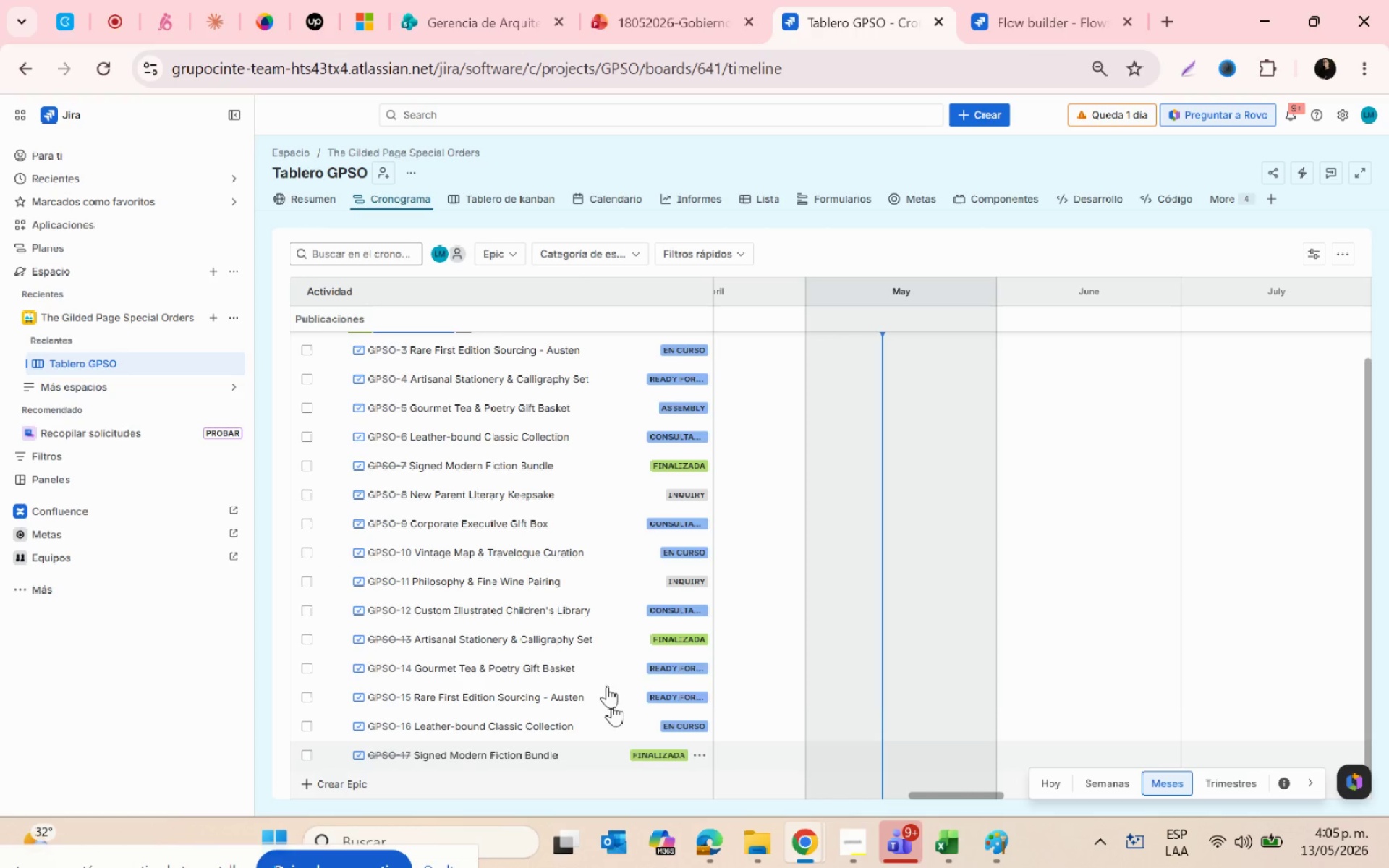 
scroll: coordinate [566, 667], scroll_direction: up, amount: 6.0
 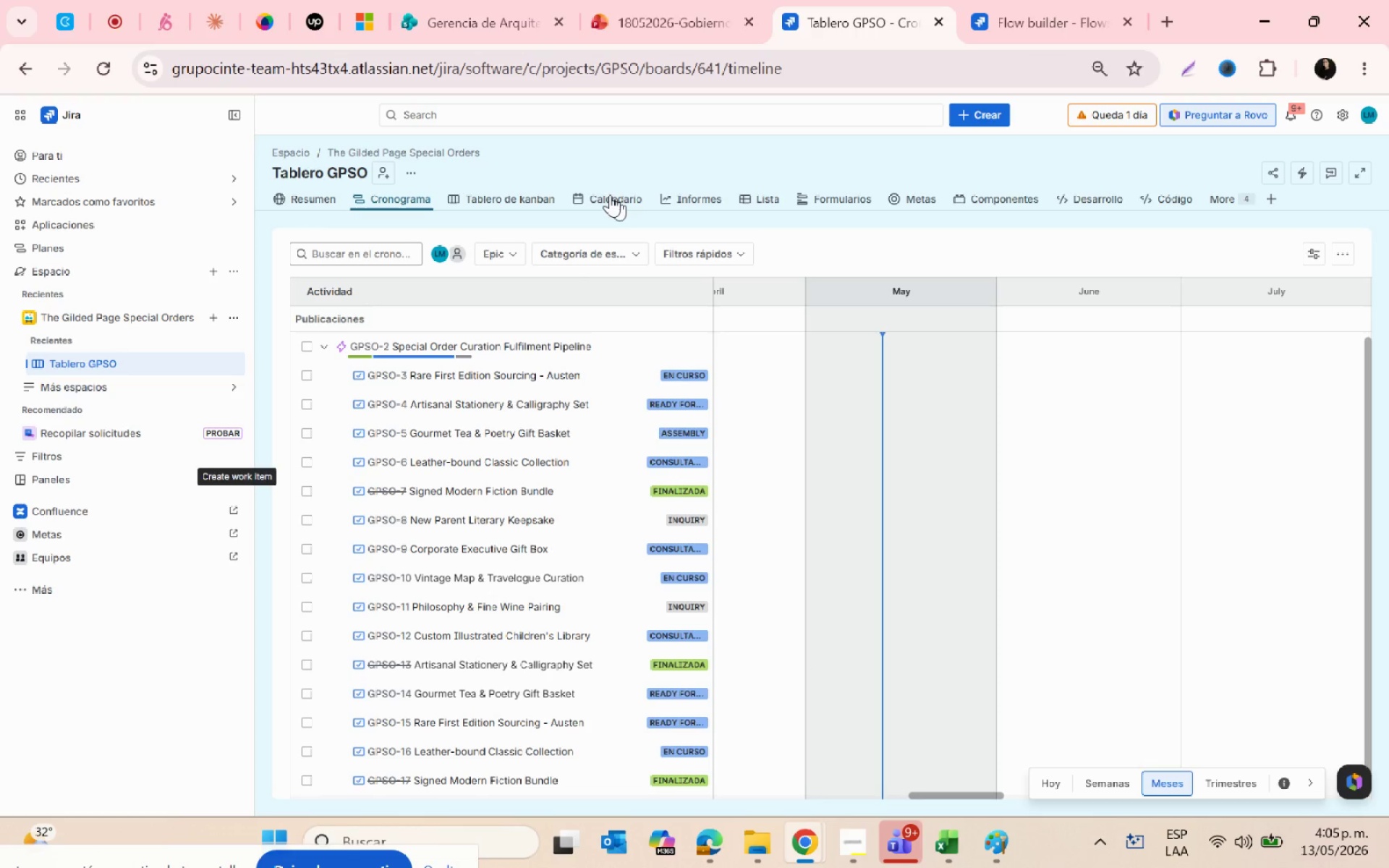 
left_click([606, 192])
 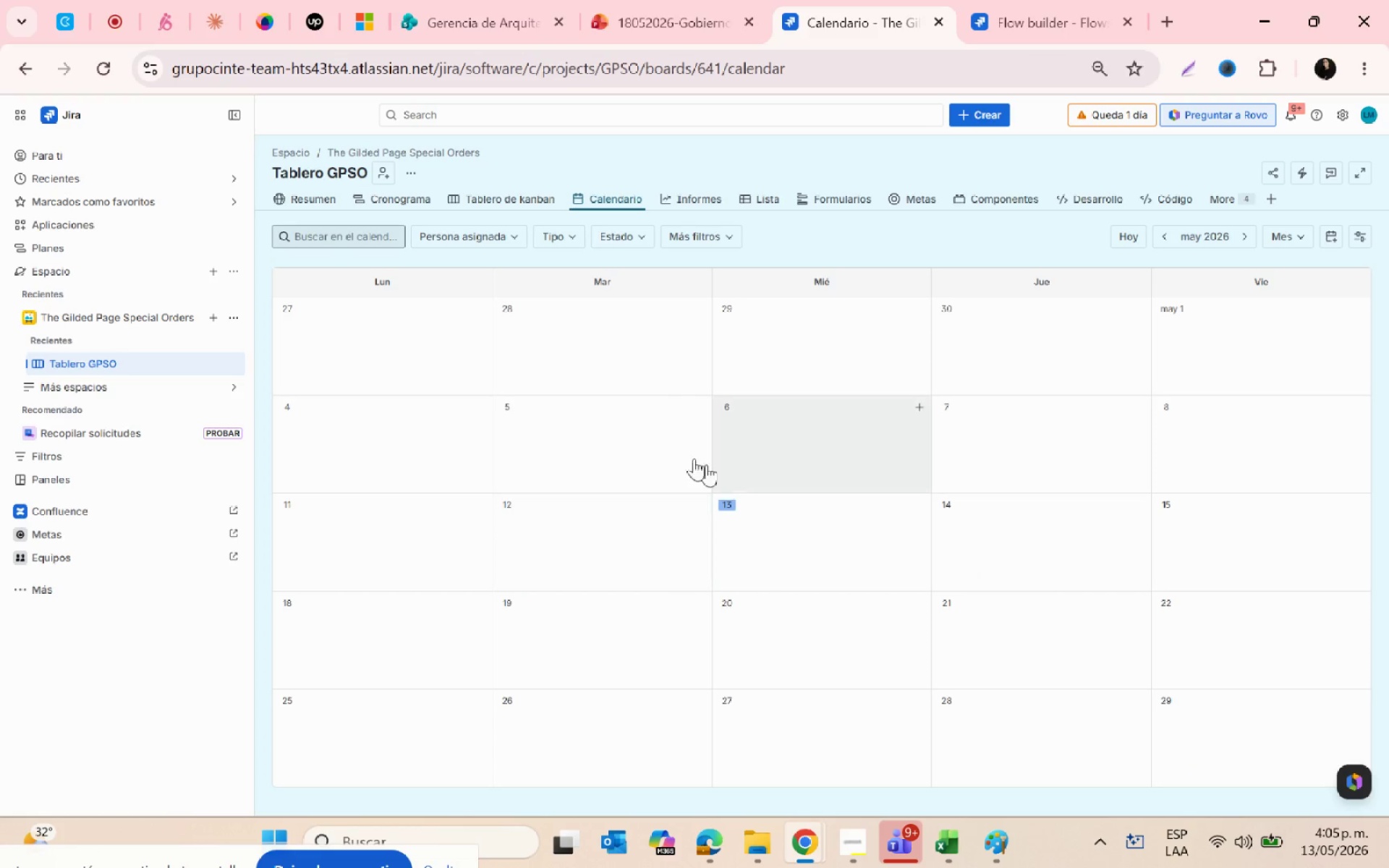 
scroll: coordinate [660, 582], scroll_direction: none, amount: 0.0
 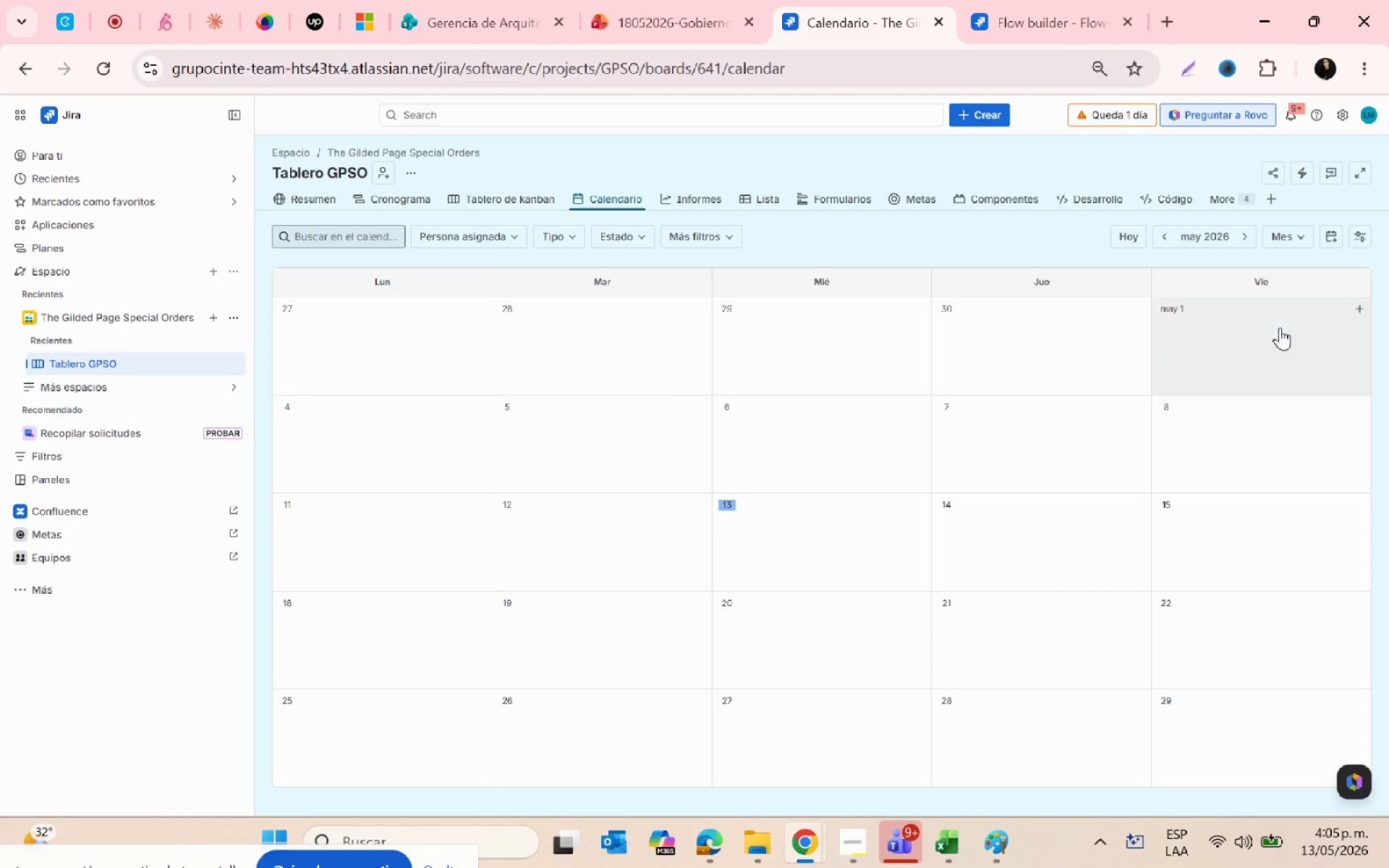 
left_click([1246, 234])
 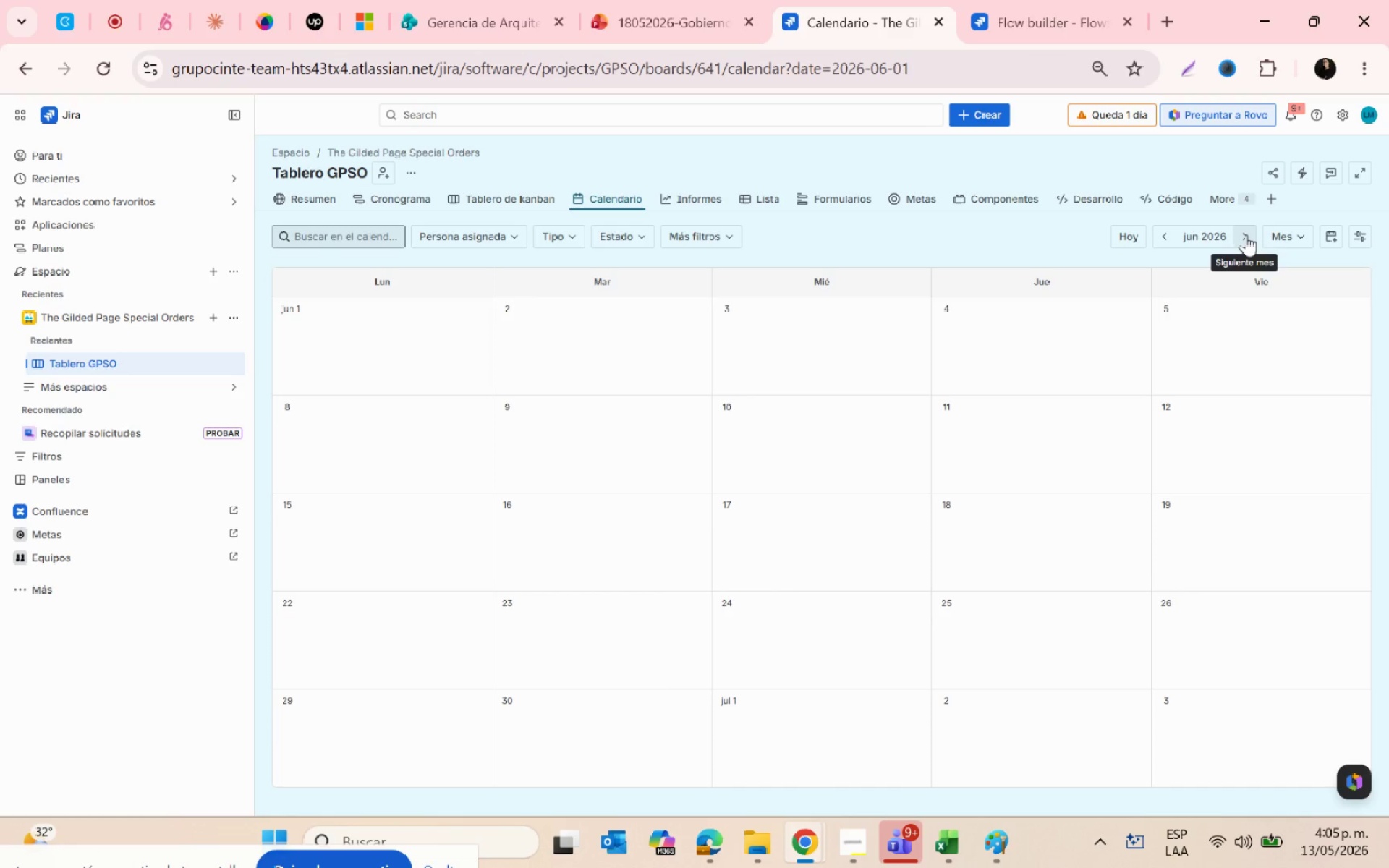 
left_click([1246, 234])
 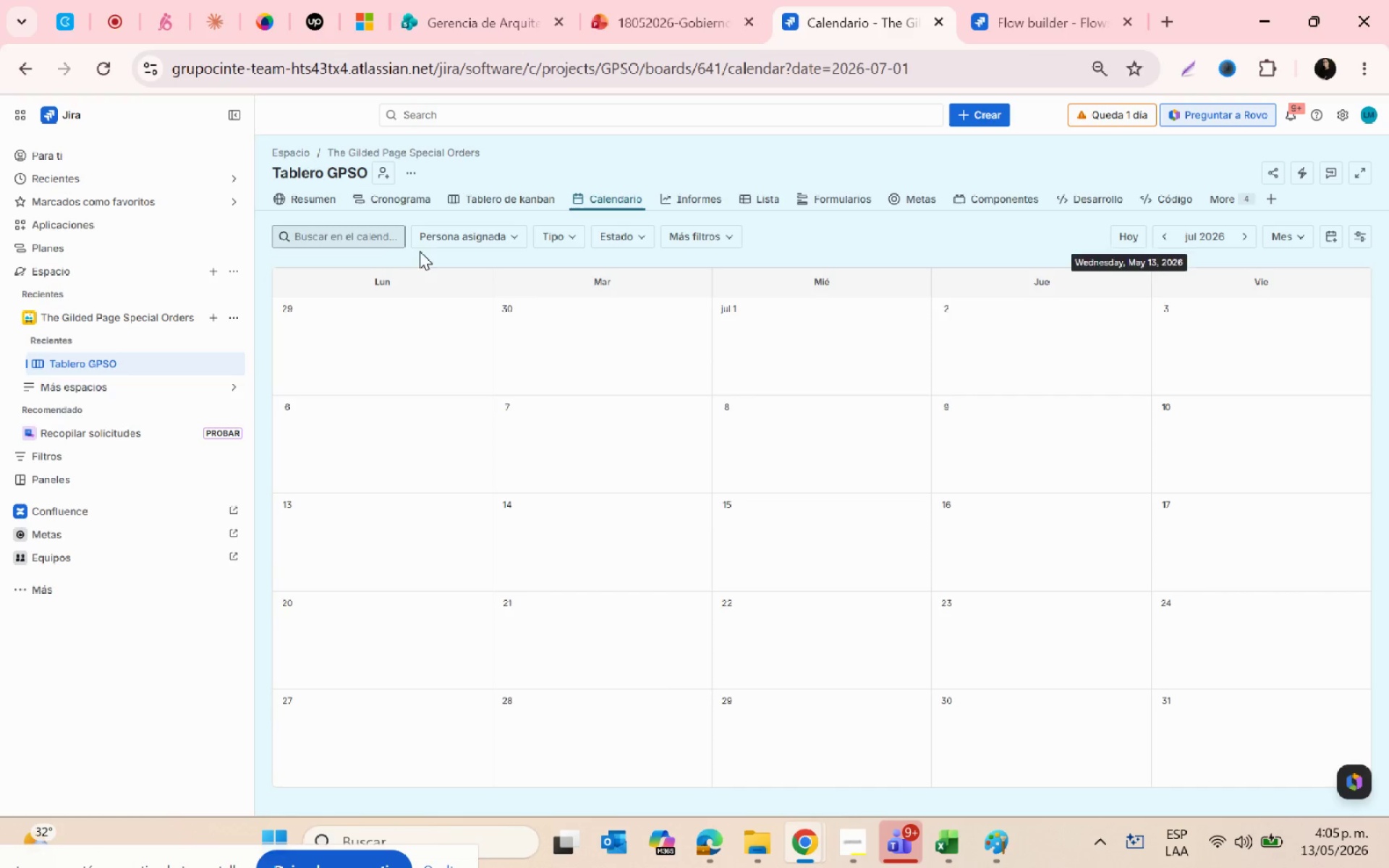 
left_click([393, 200])
 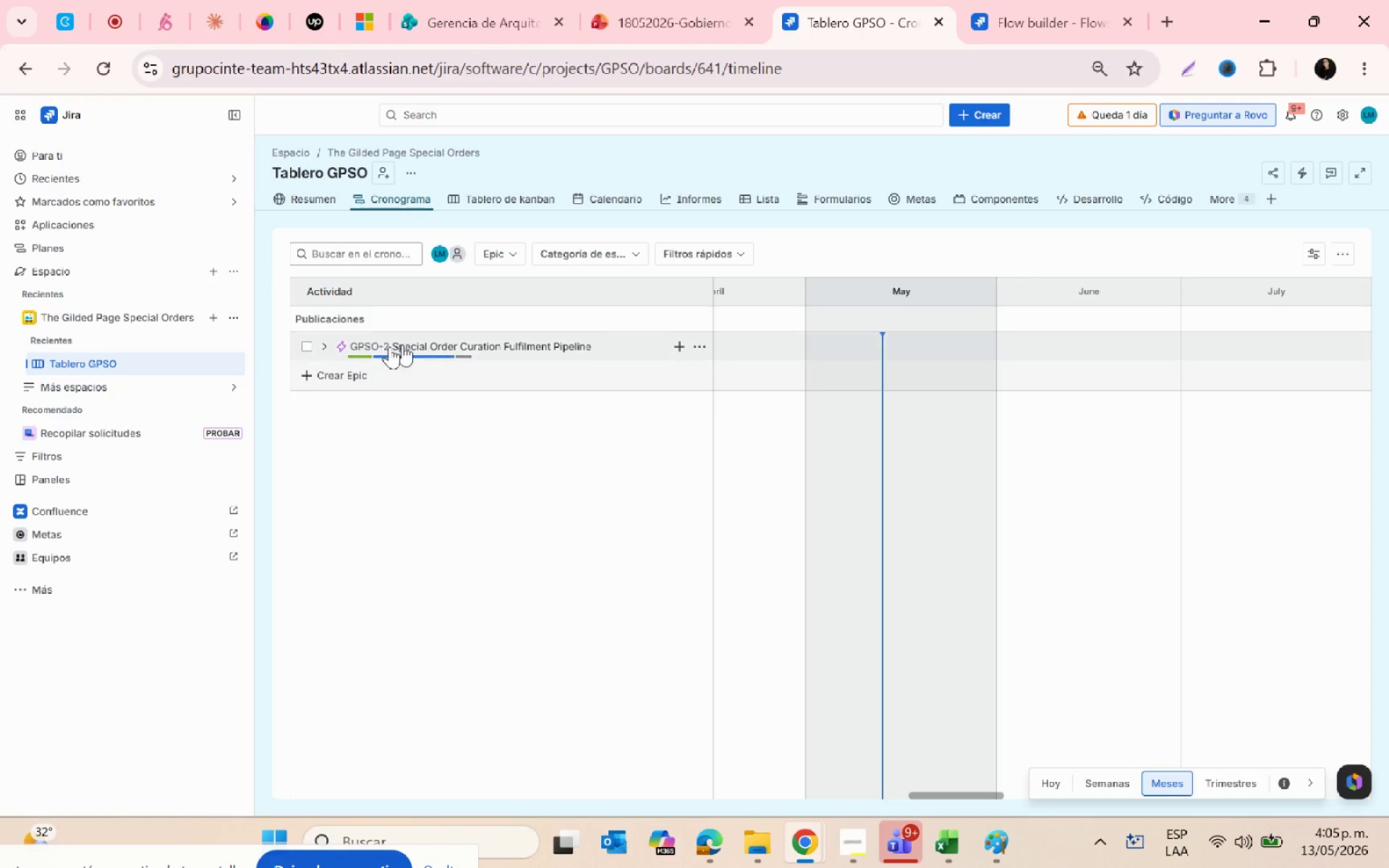 
left_click([322, 343])
 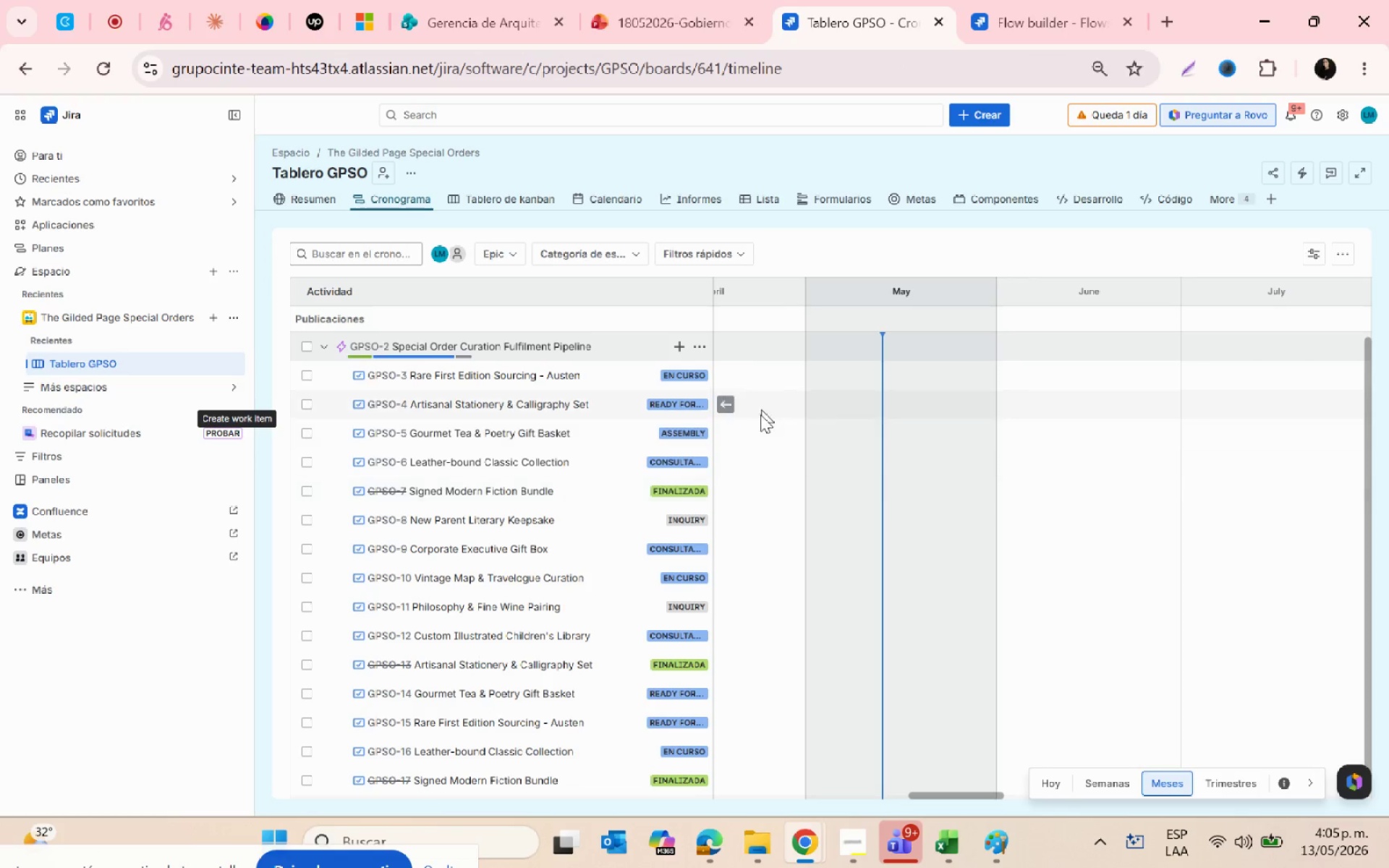 
scroll: coordinate [668, 570], scroll_direction: down, amount: 6.0
 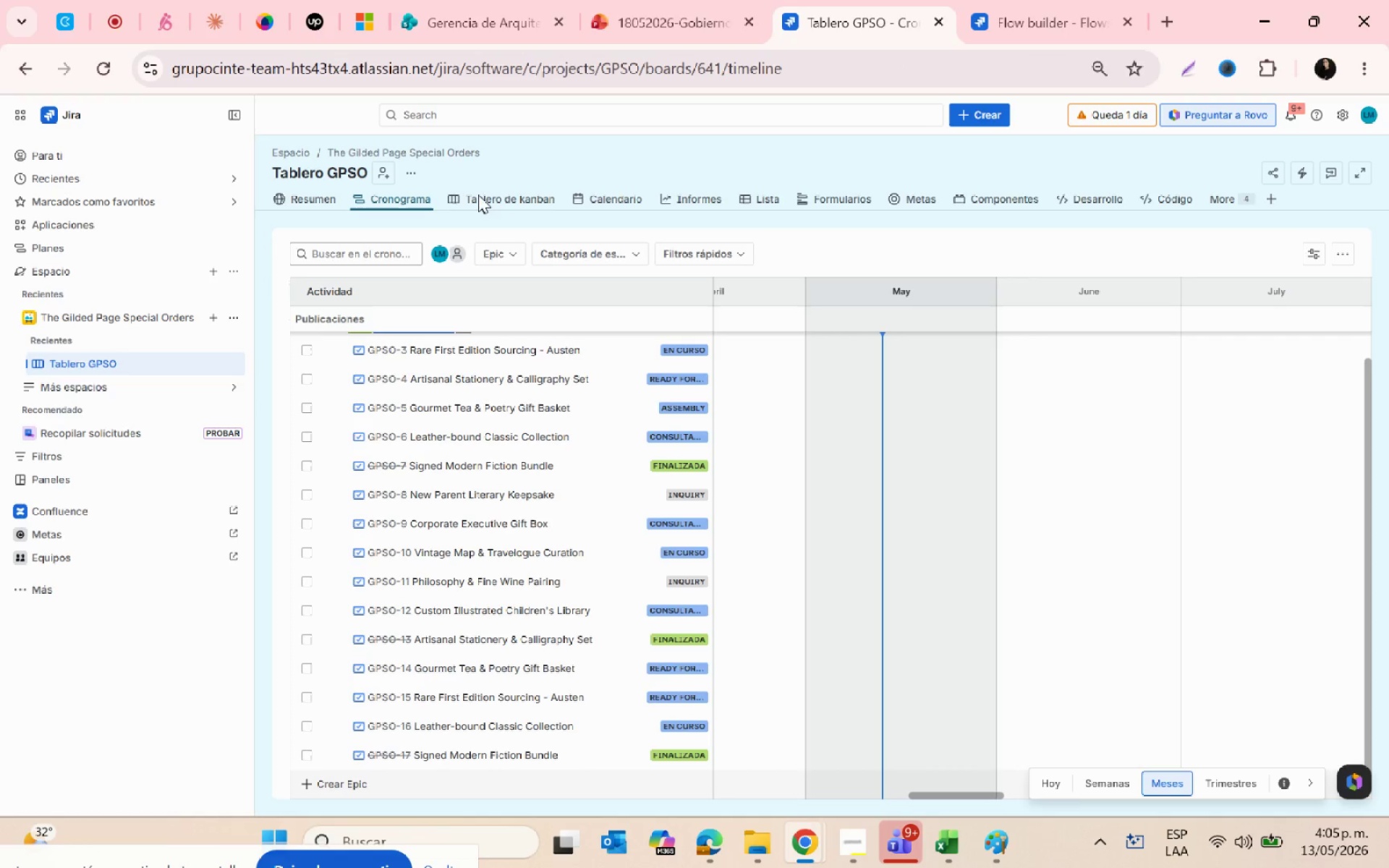 
left_click([479, 195])
 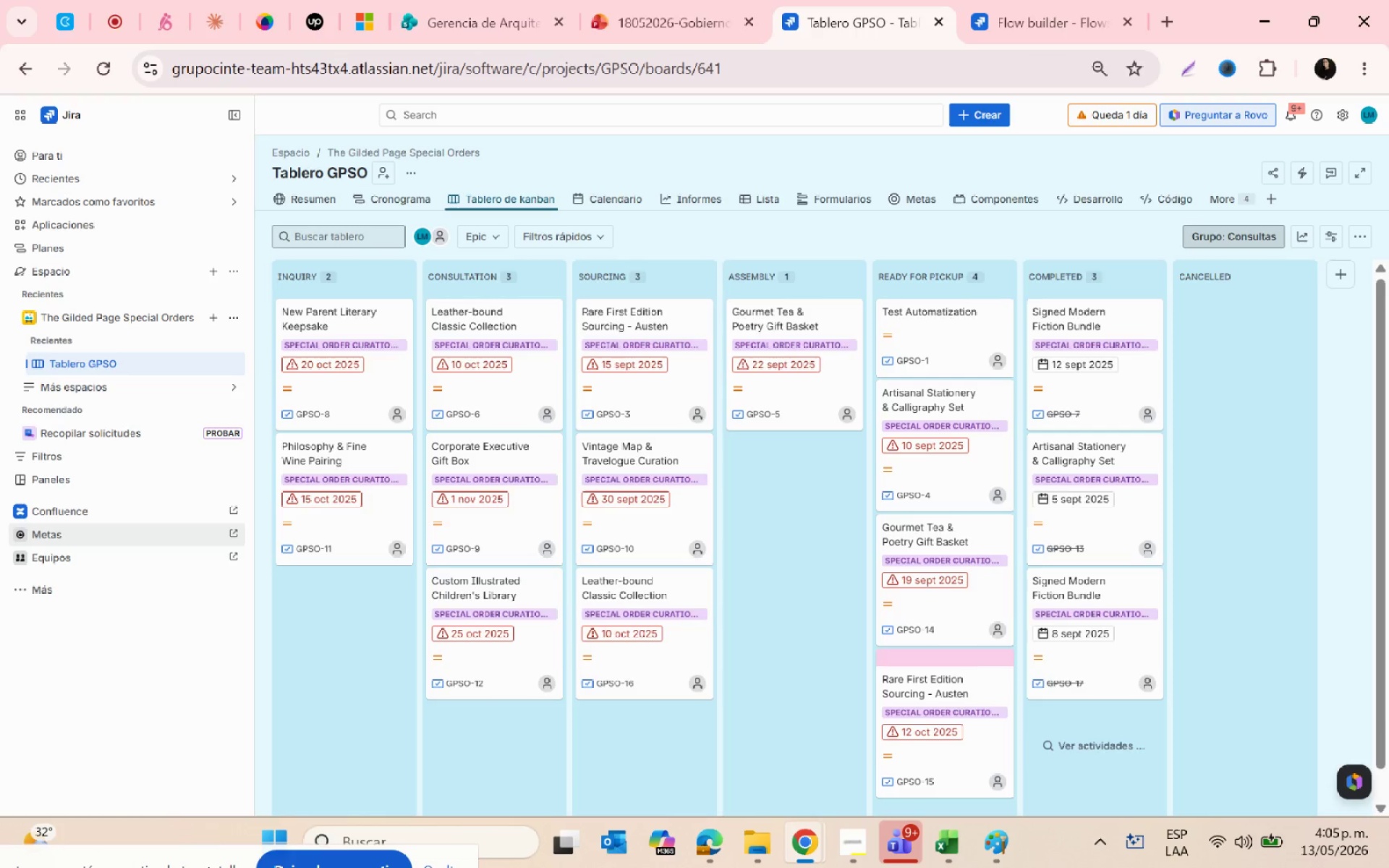 
left_click_drag(start_coordinate=[104, 854], to_coordinate=[281, 547])
 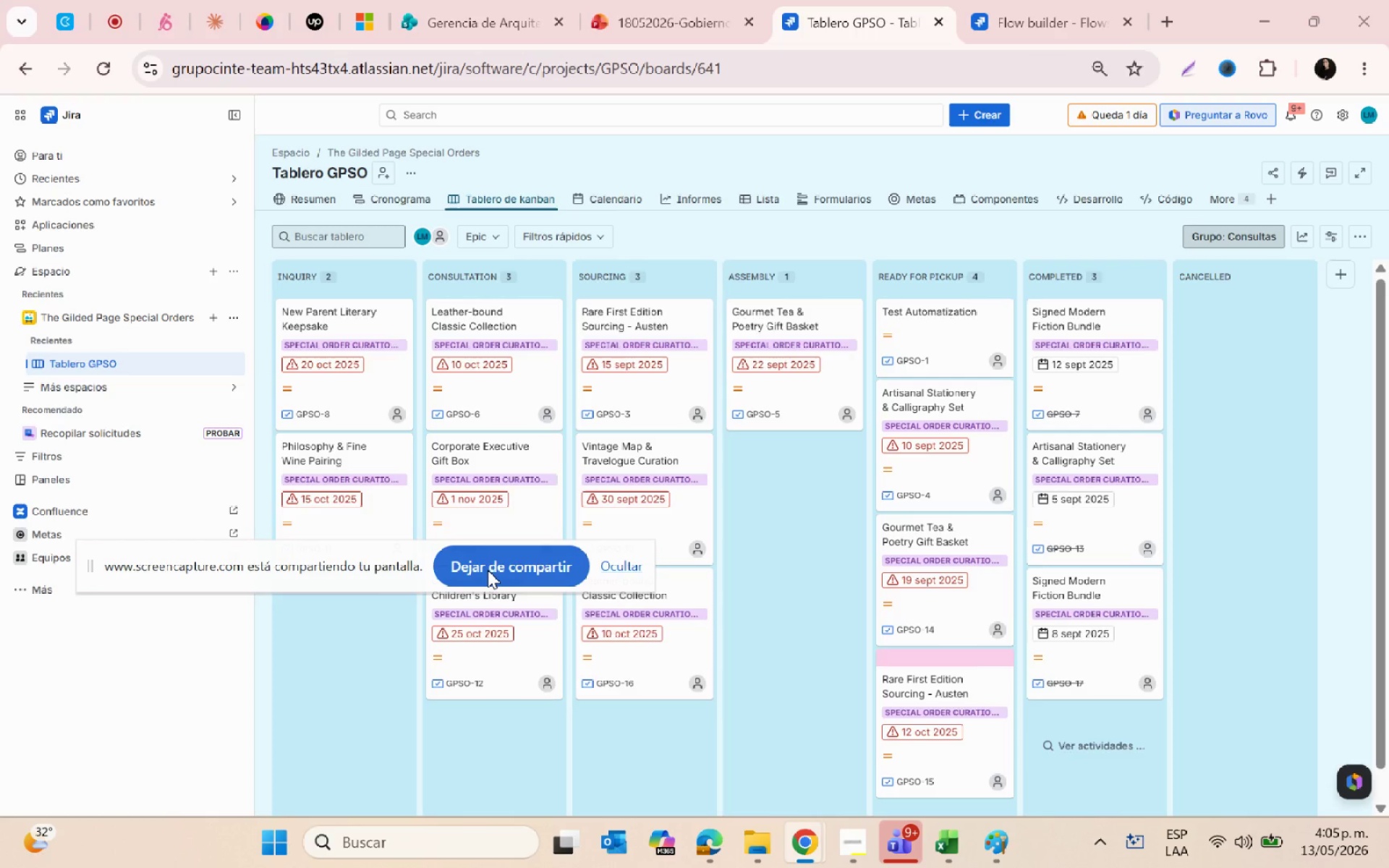 
left_click([488, 570])
 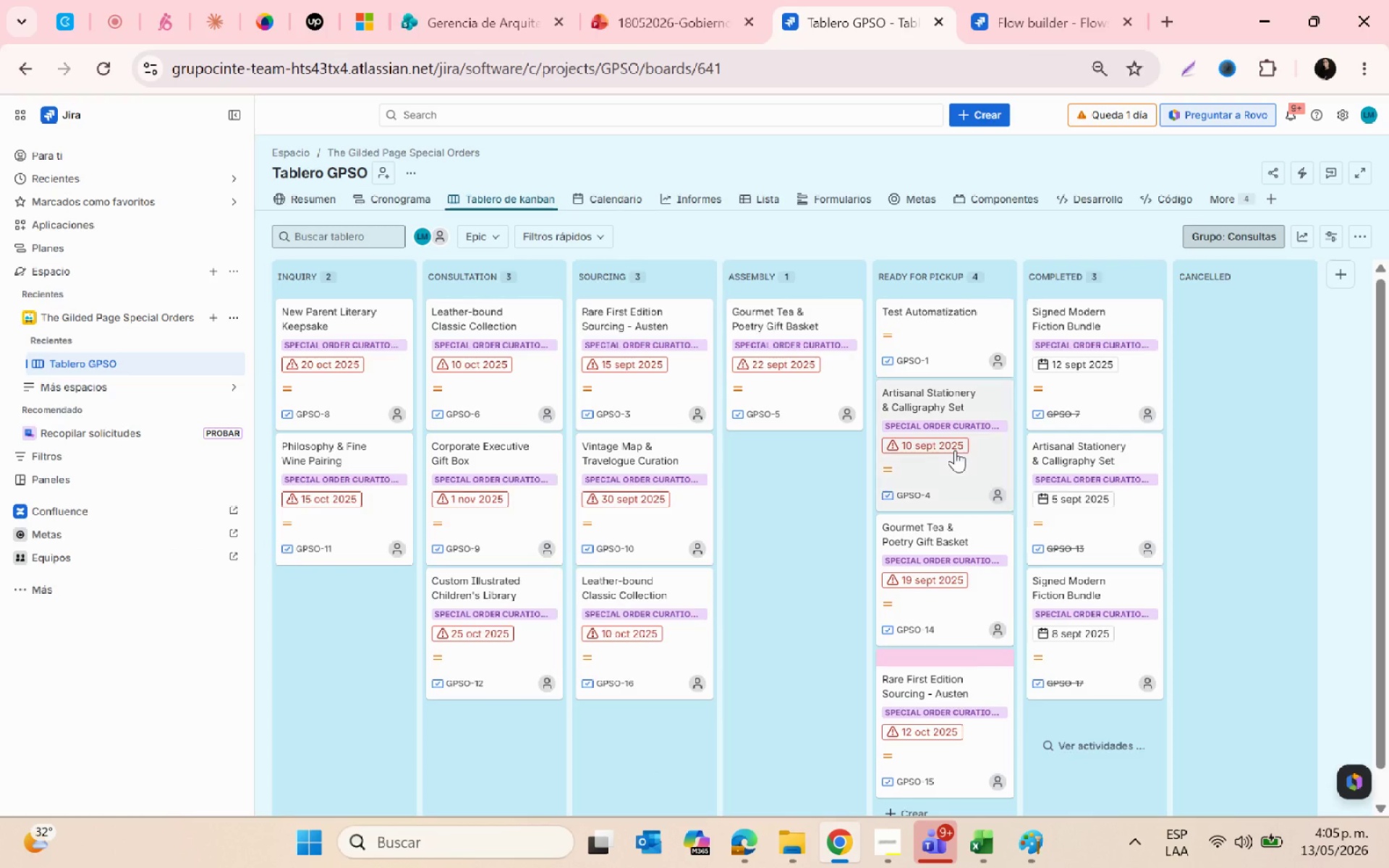 
wait(5.17)
 